 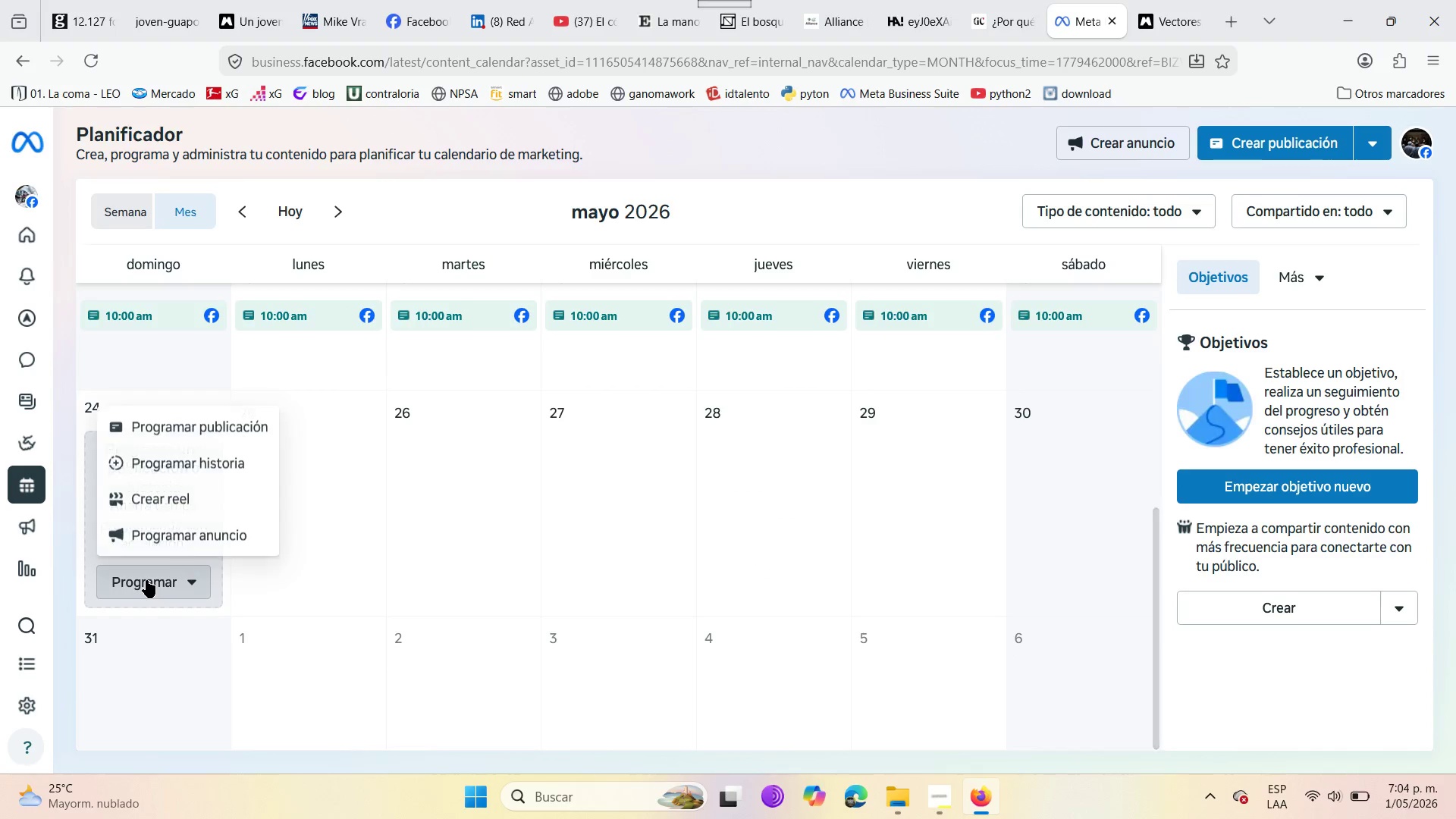 
left_click([174, 431])
 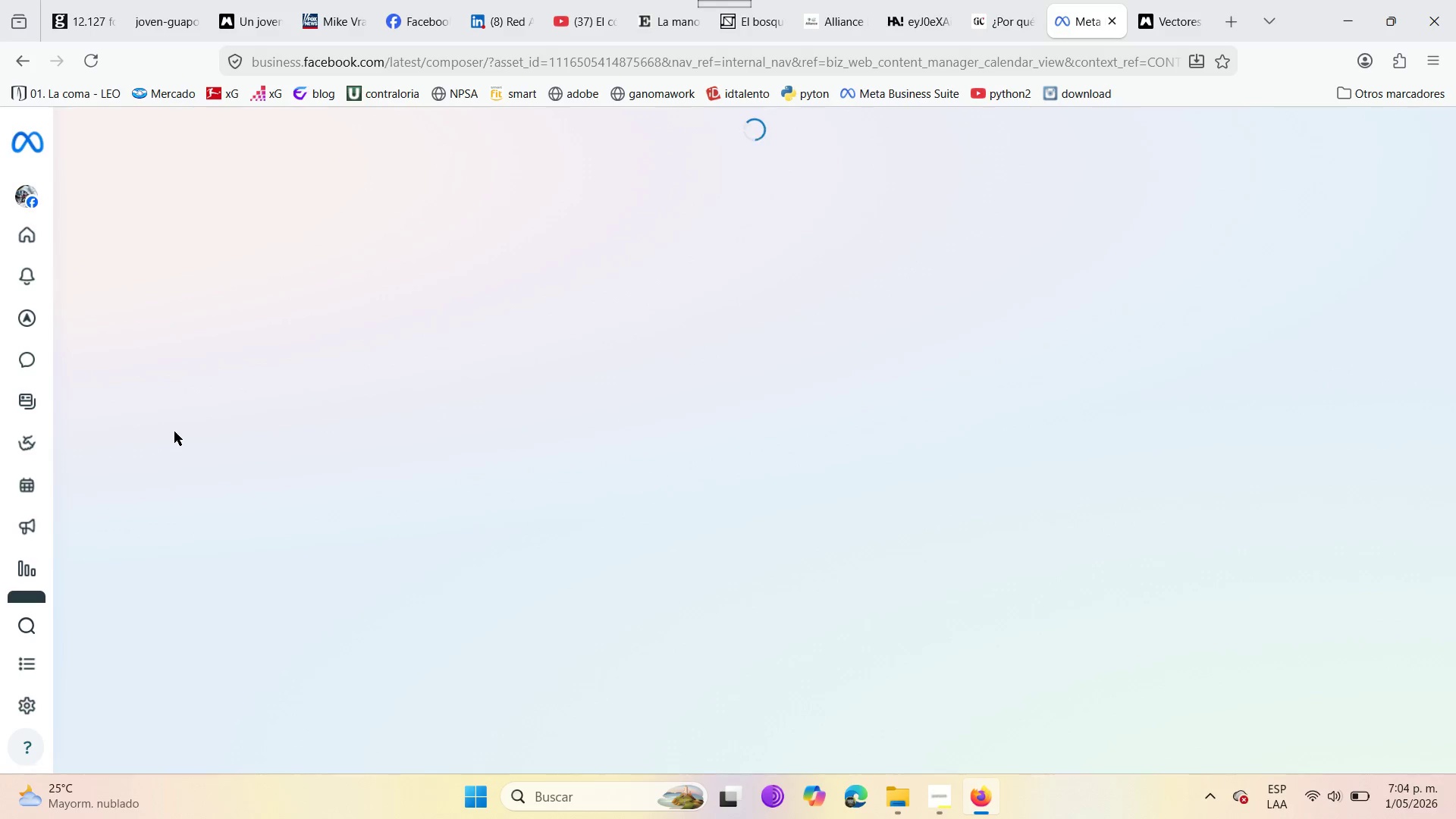 
wait(8.98)
 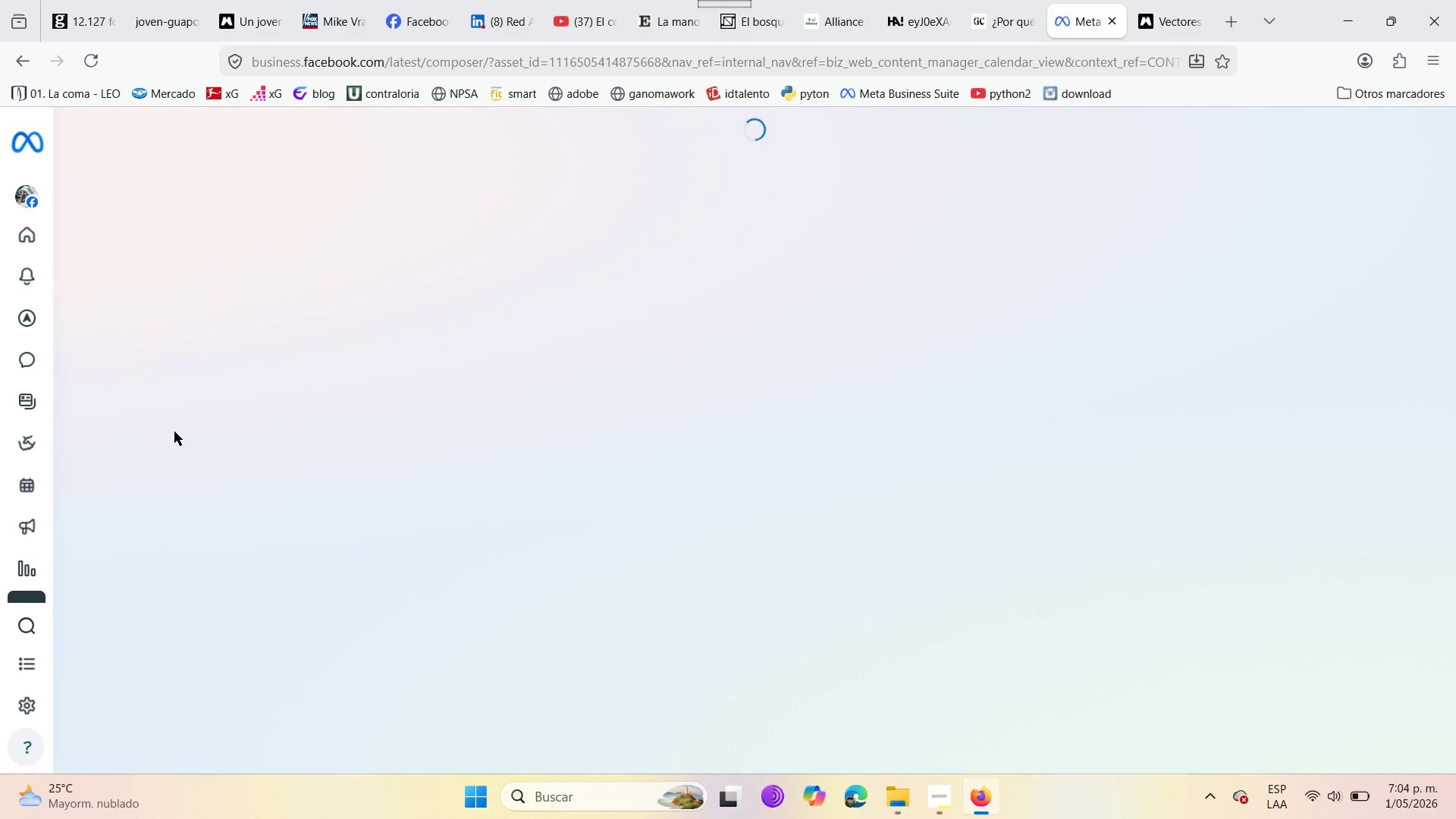 
left_click([933, 505])
 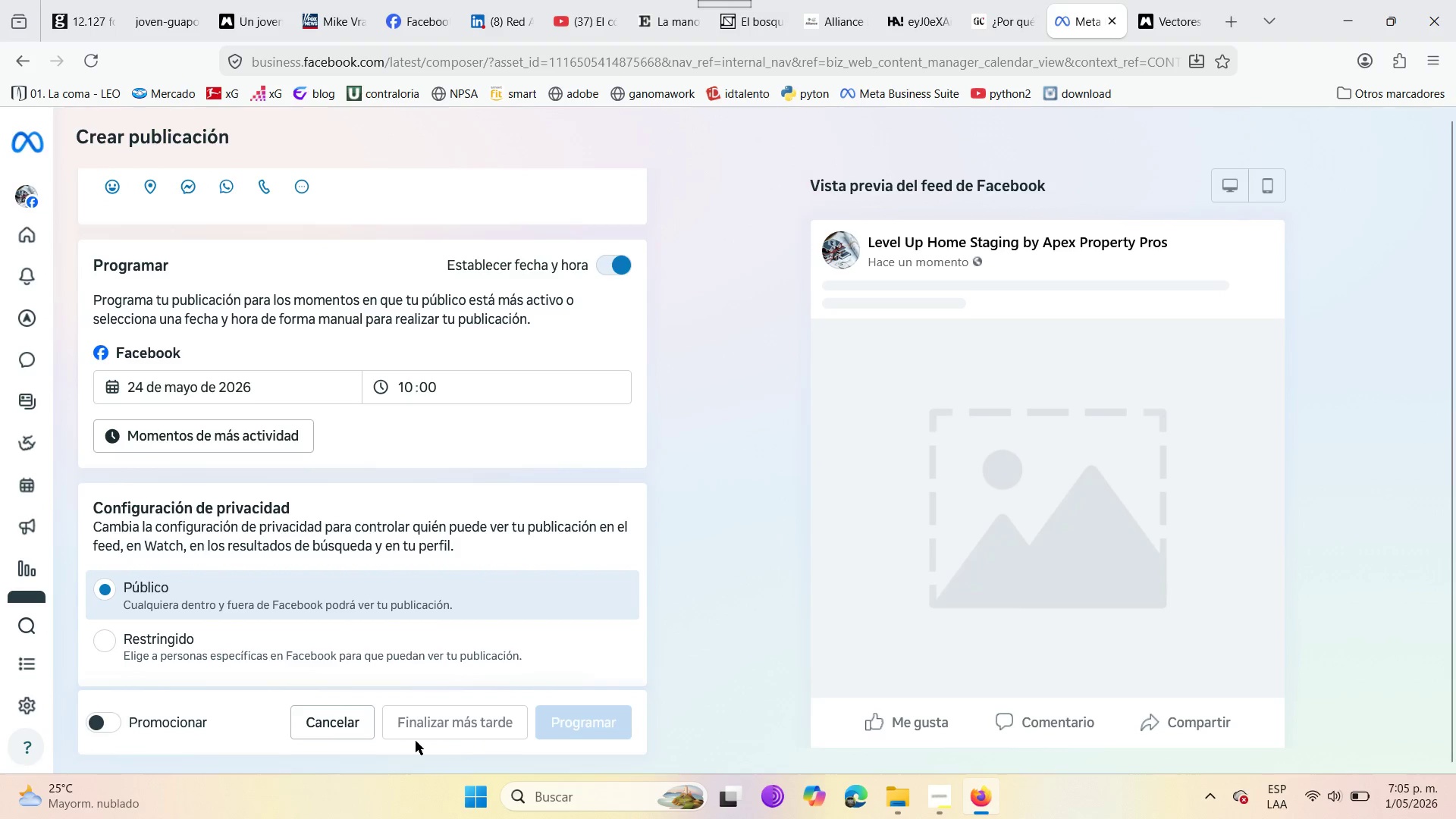 
wait(19.12)
 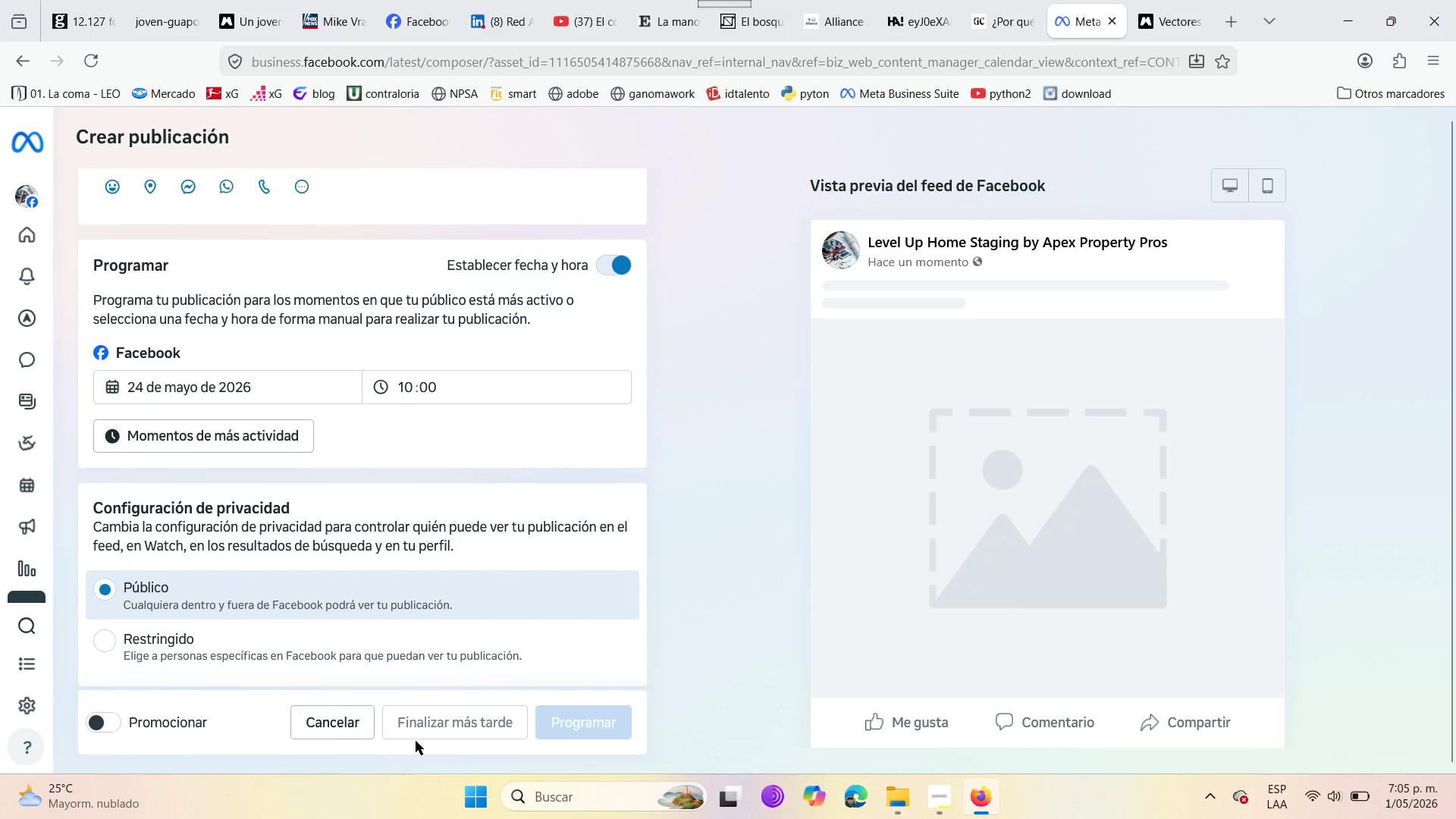 
left_click_drag(start_coordinate=[659, 543], to_coordinate=[655, 482])
 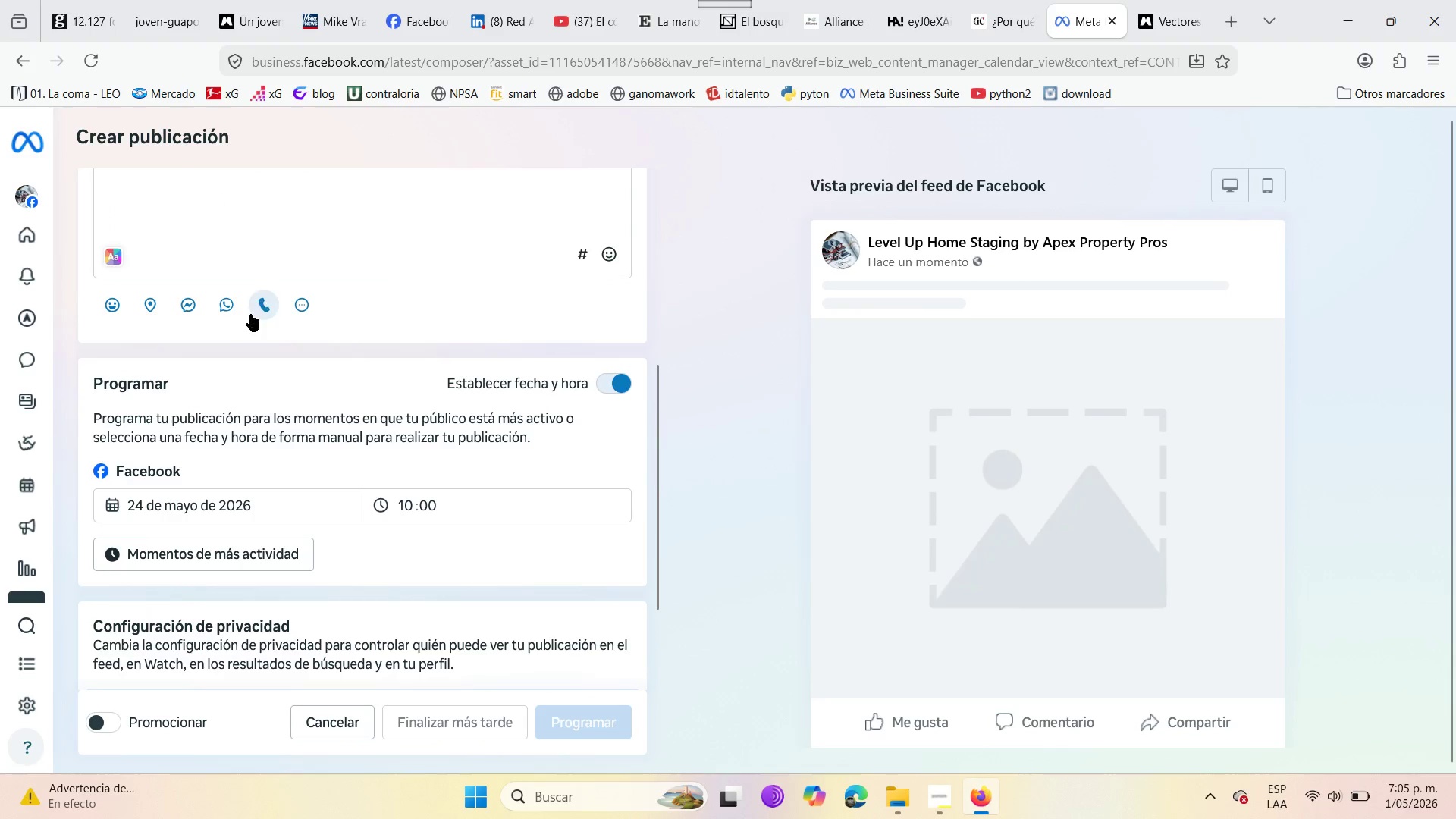 
scroll: coordinate [250, 314], scroll_direction: up, amount: 5.0
 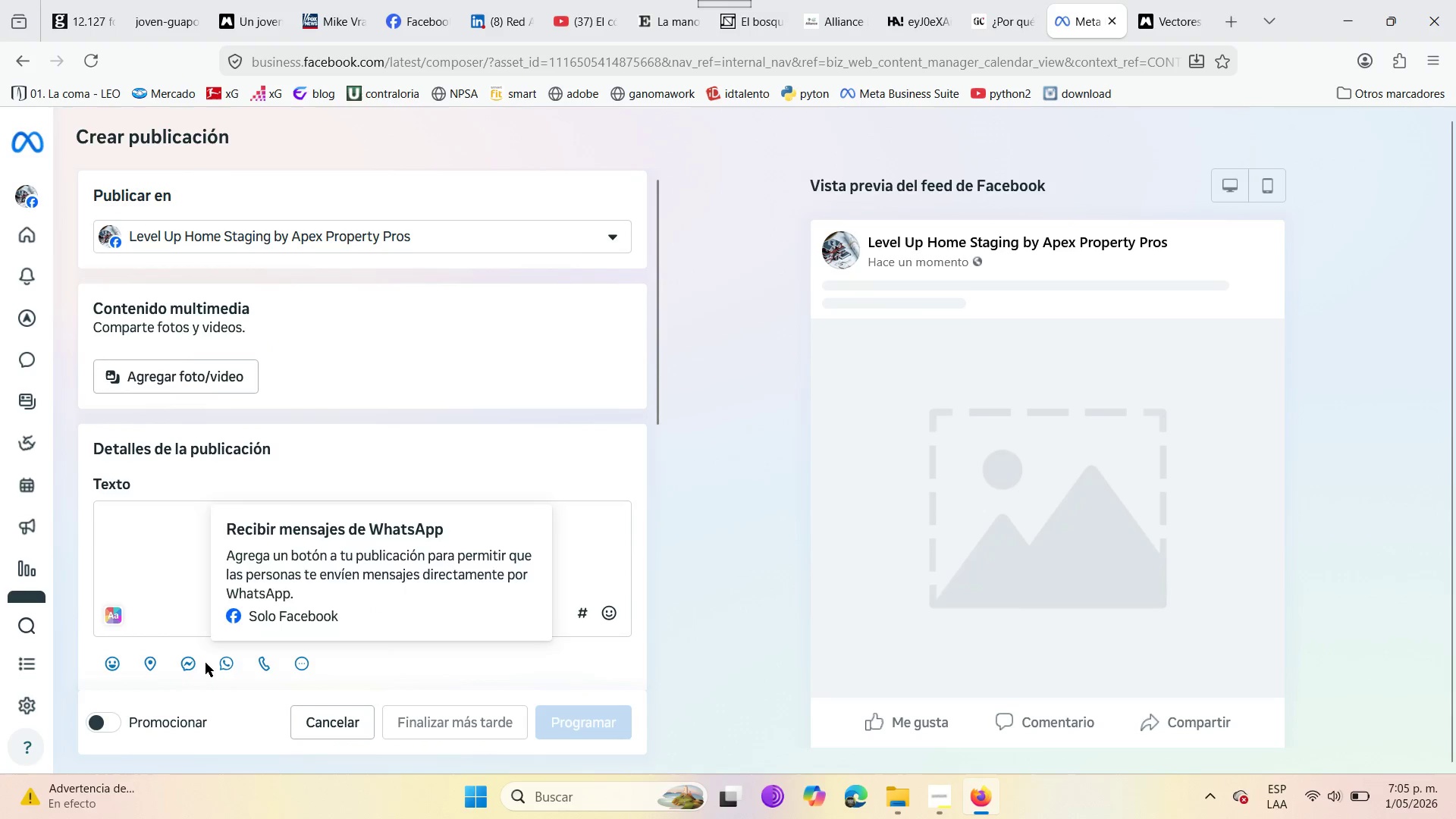 
left_click([194, 663])
 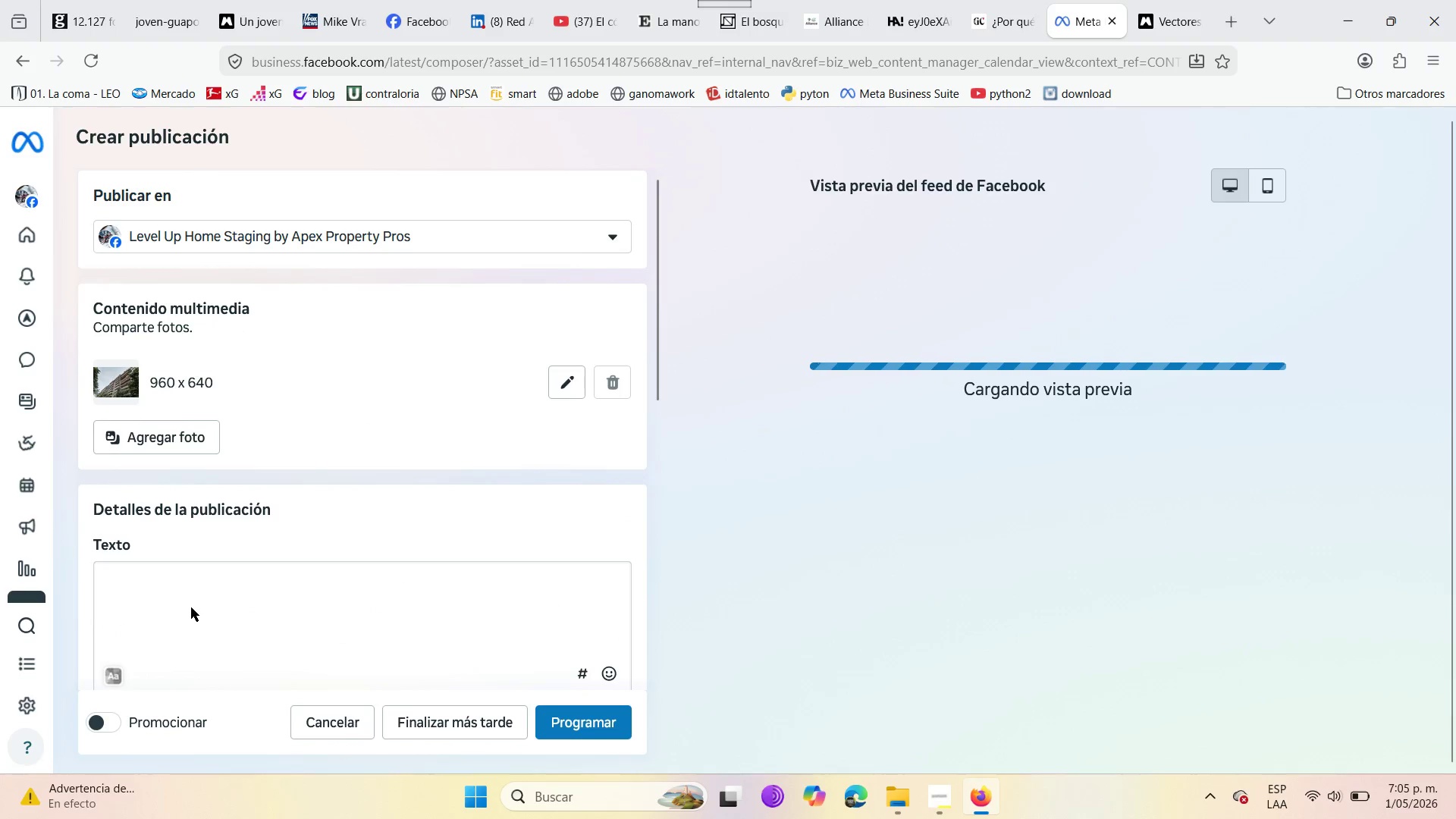 
scroll: coordinate [191, 607], scroll_direction: down, amount: 2.0
 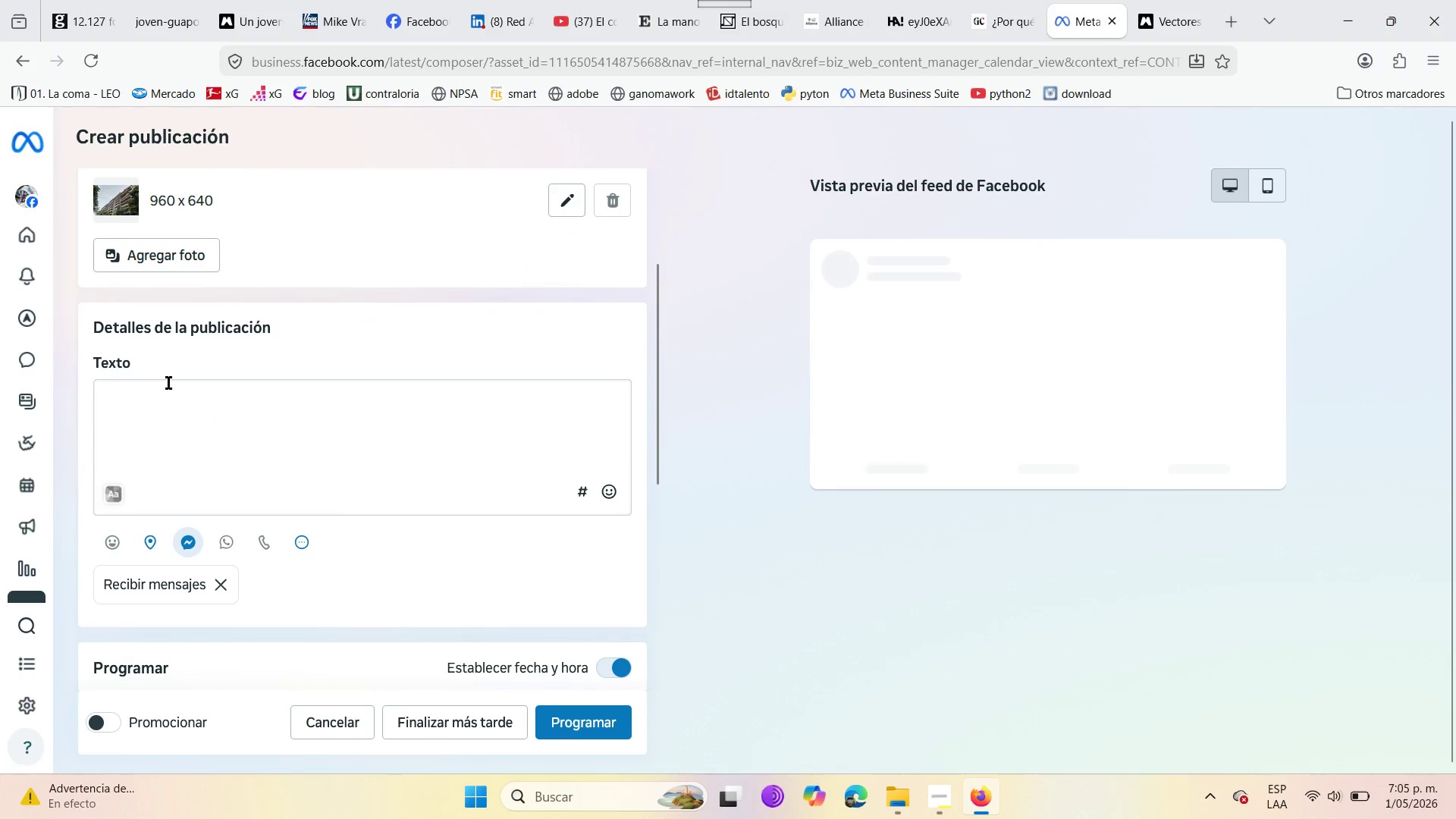 
left_click([165, 380])
 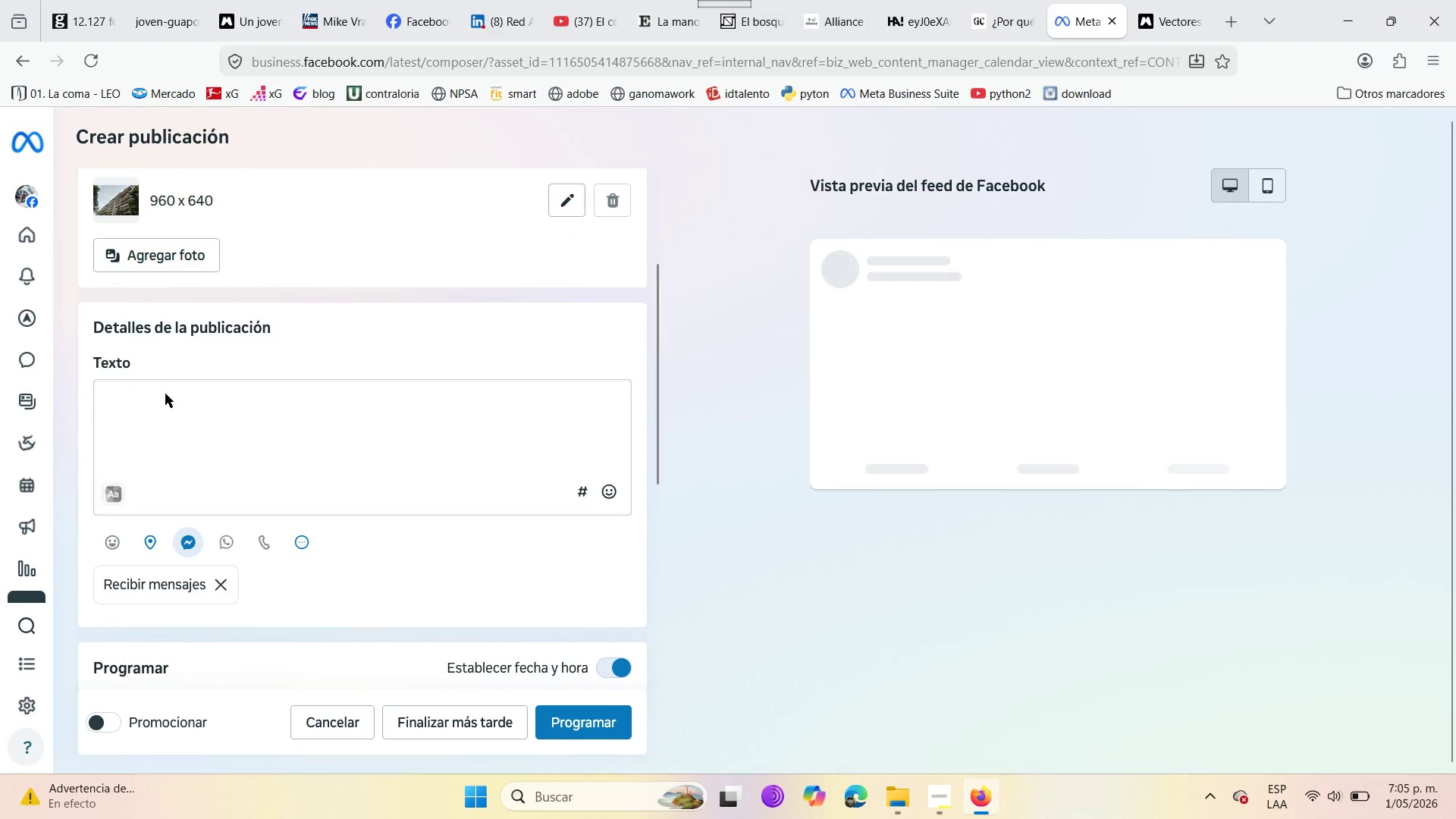 
left_click([164, 398])
 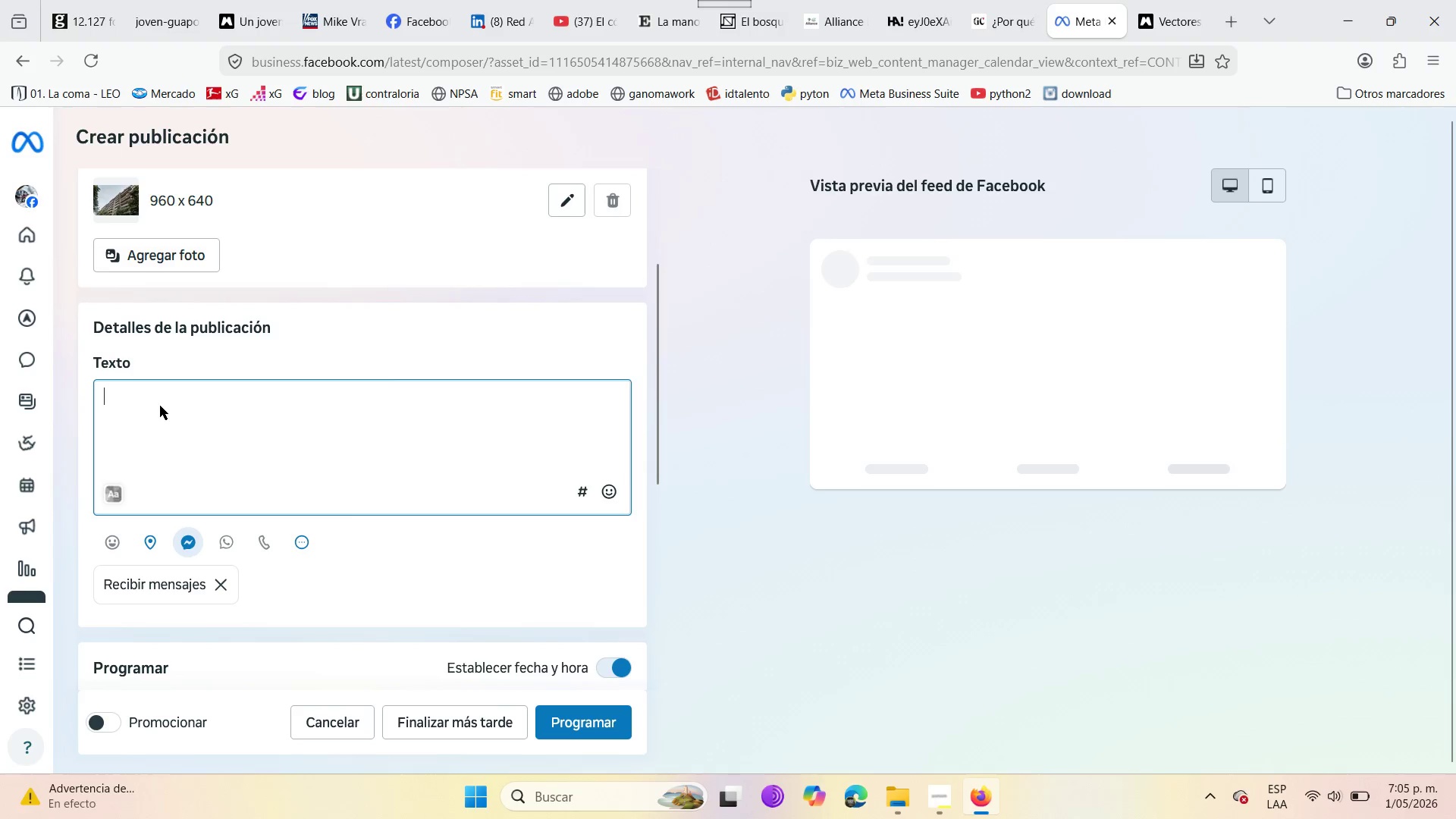 
scroll: coordinate [277, 429], scroll_direction: up, amount: 6.0
 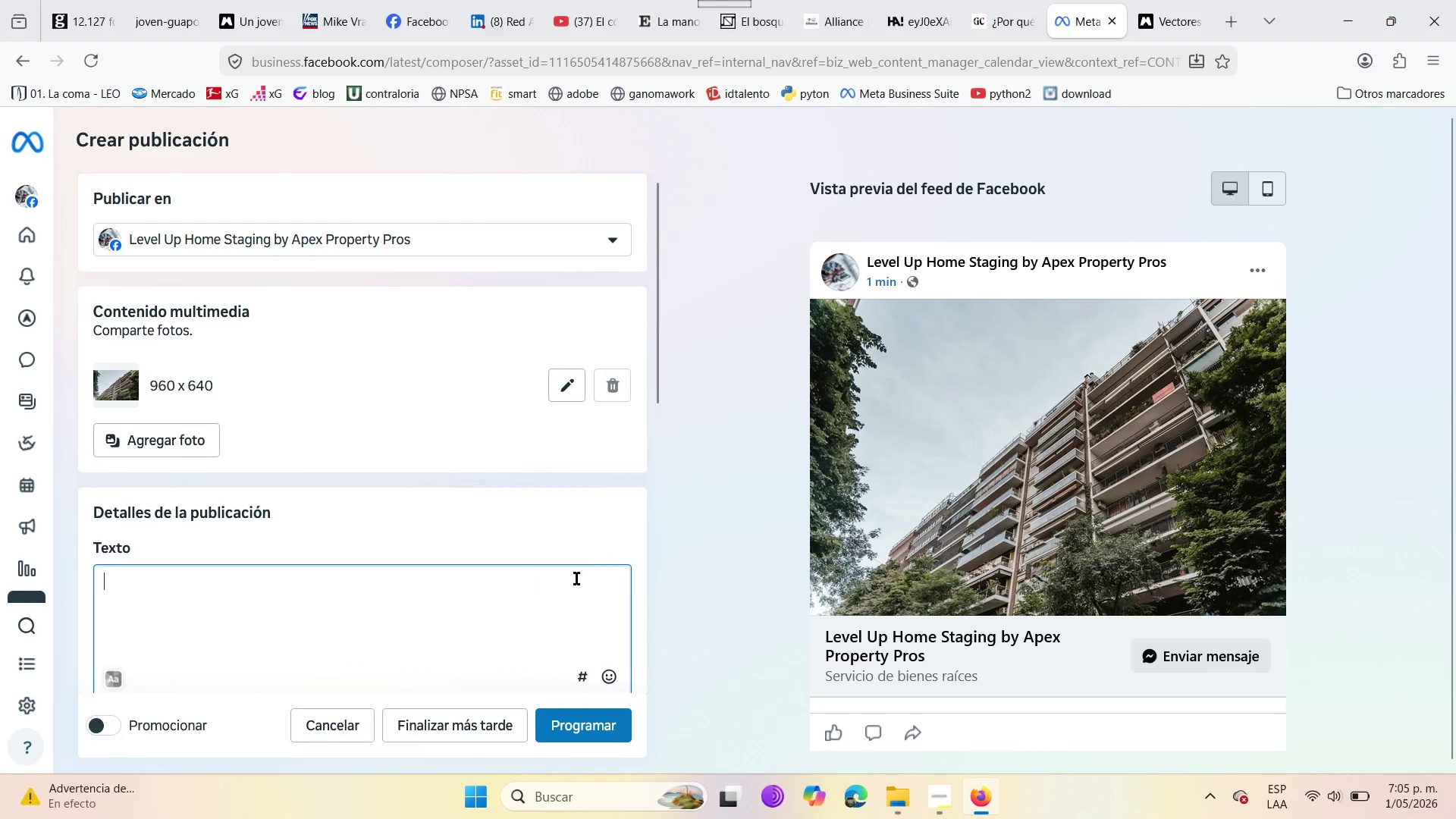 
scroll: coordinate [1034, 632], scroll_direction: down, amount: 4.0
 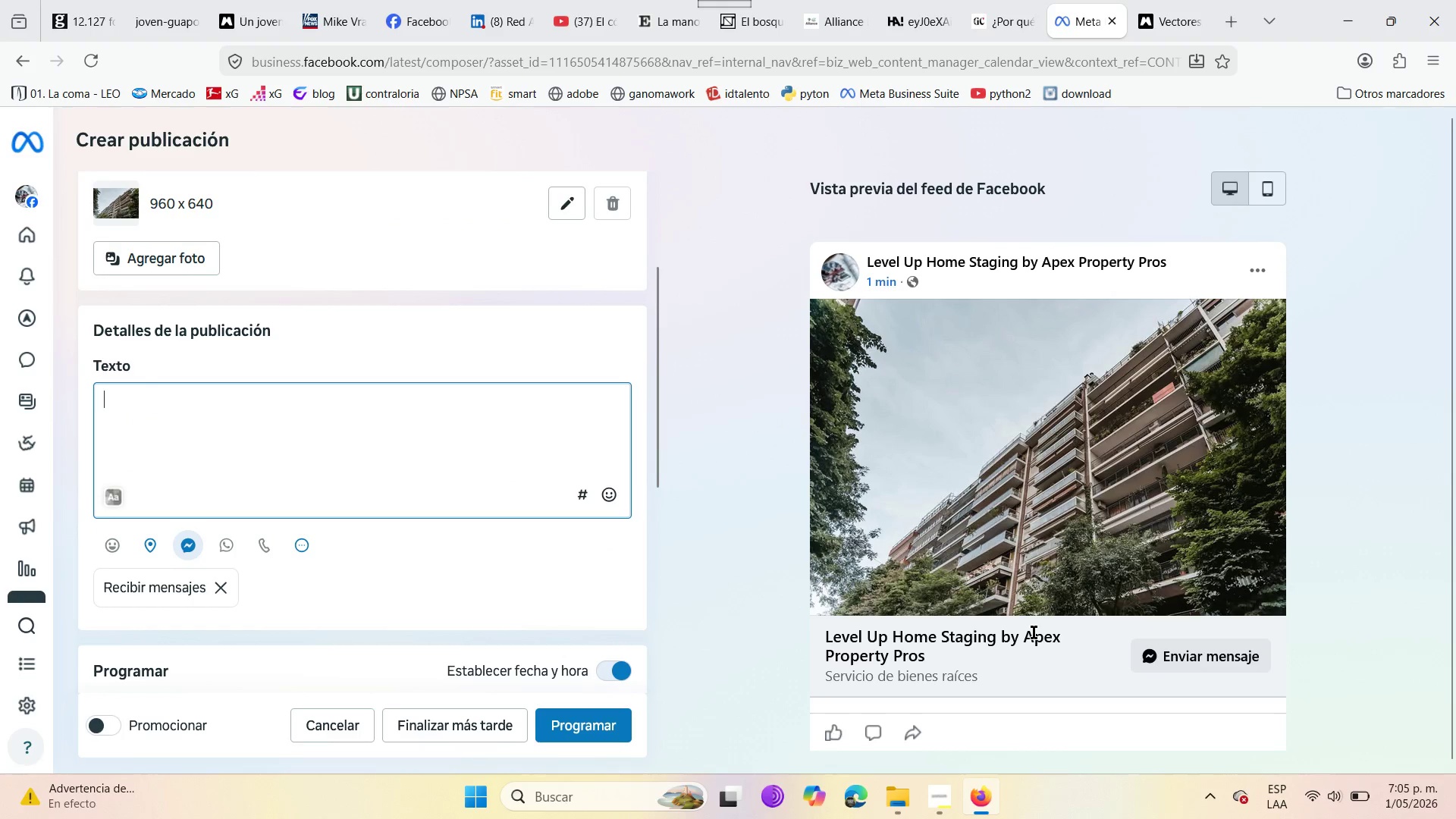 
scroll: coordinate [1033, 631], scroll_direction: up, amount: 2.0
 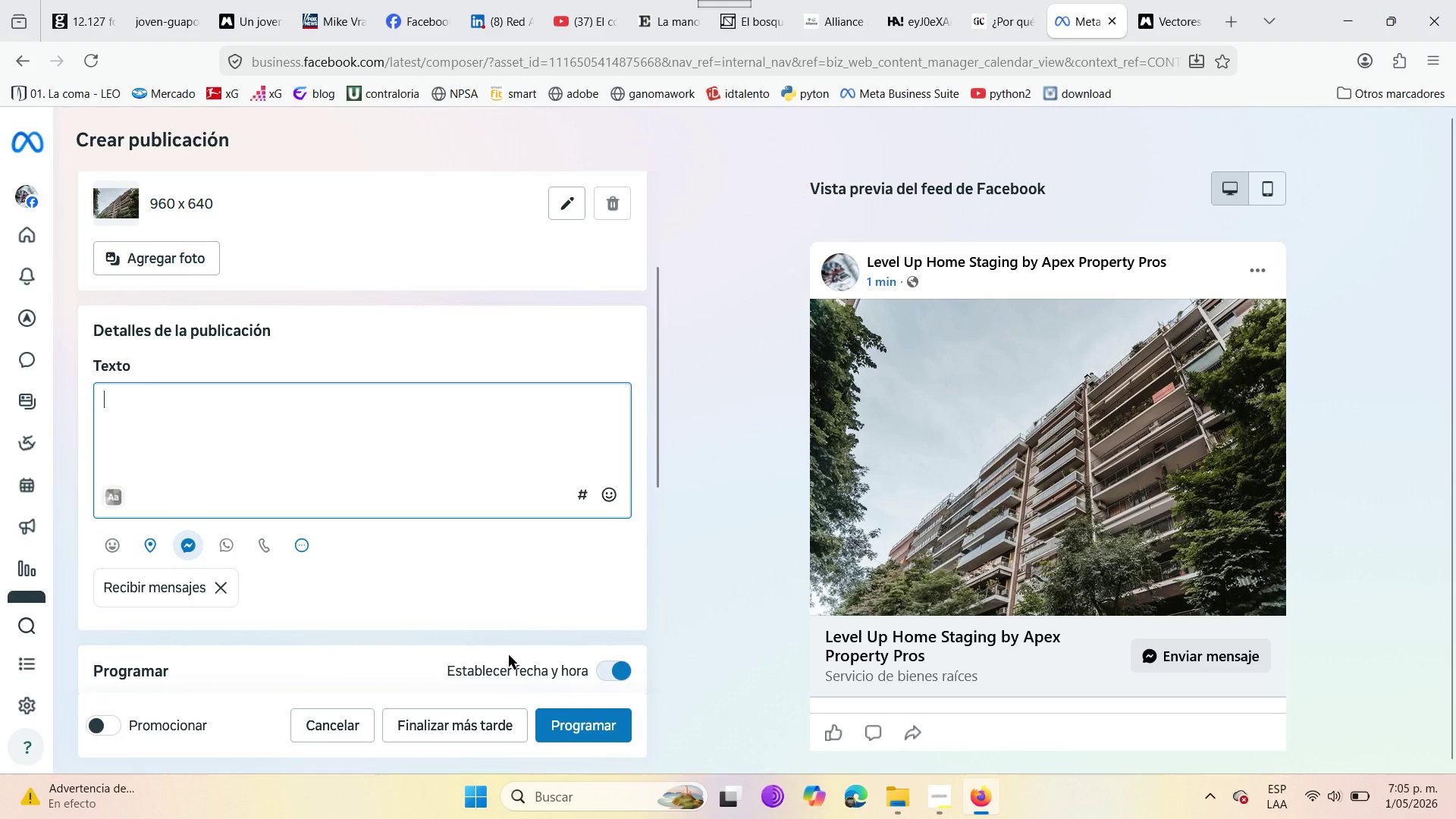 
mouse_move([299, 538])
 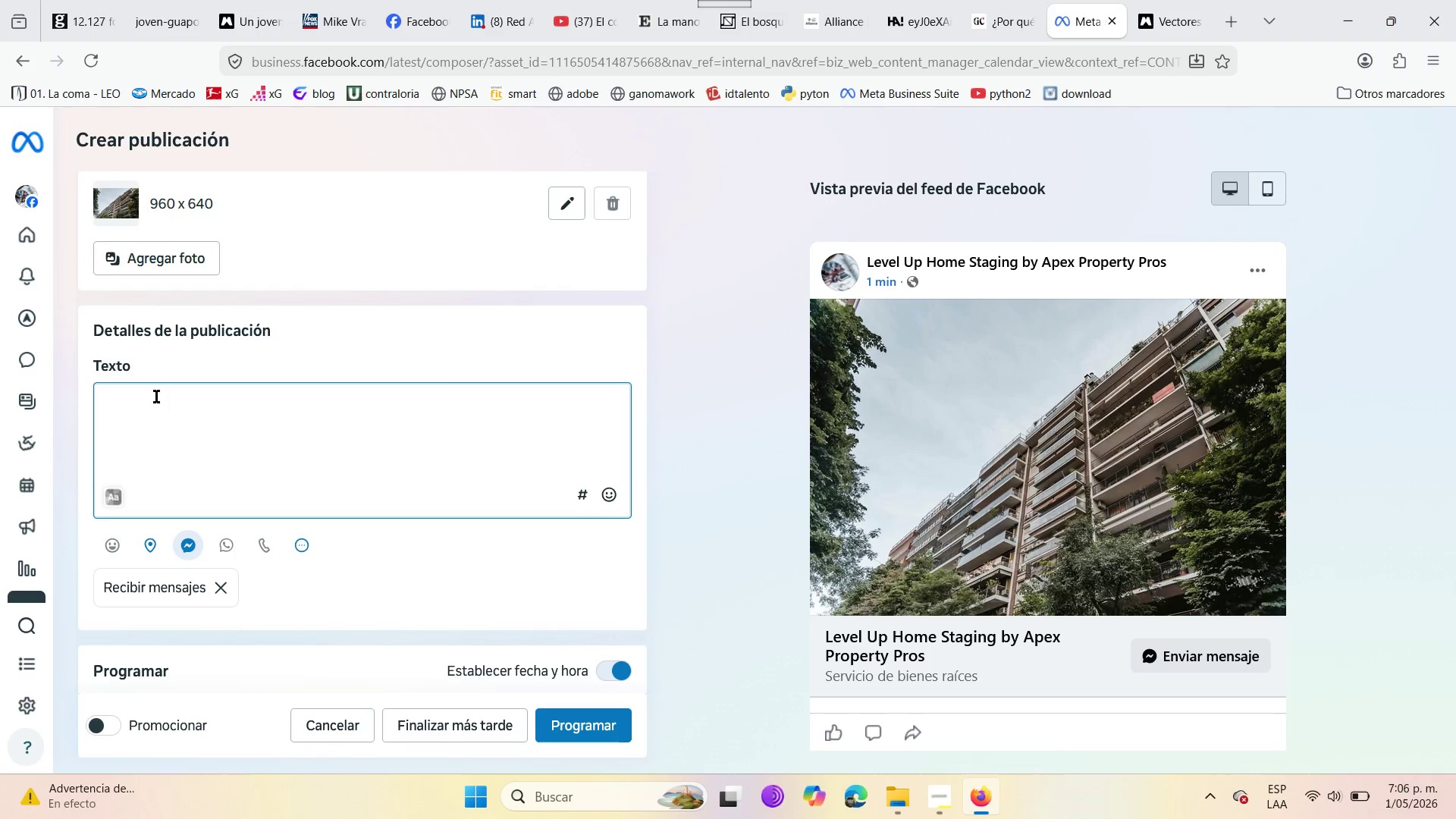 
wait(49.15)
 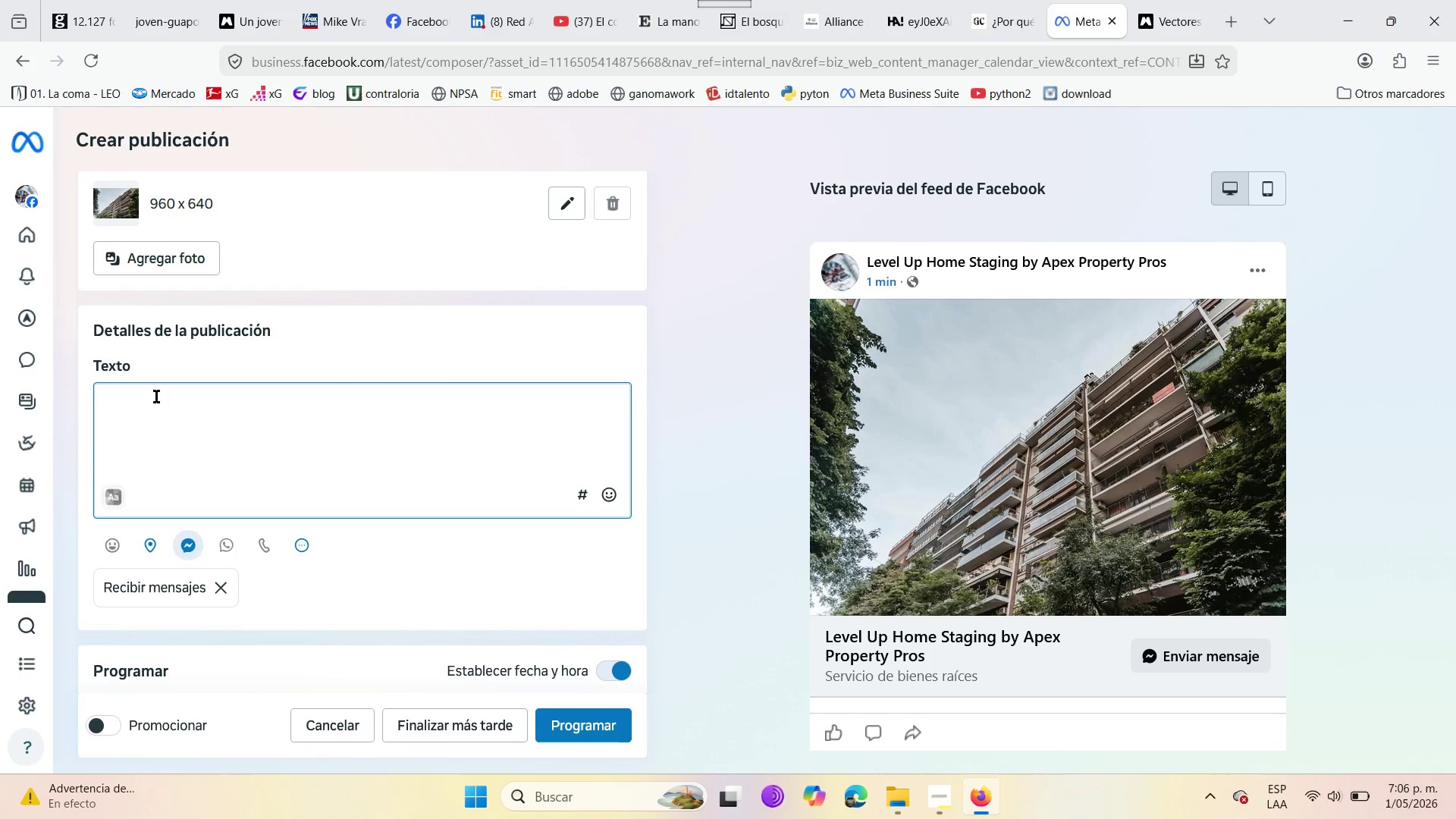 
left_click([285, 397])
 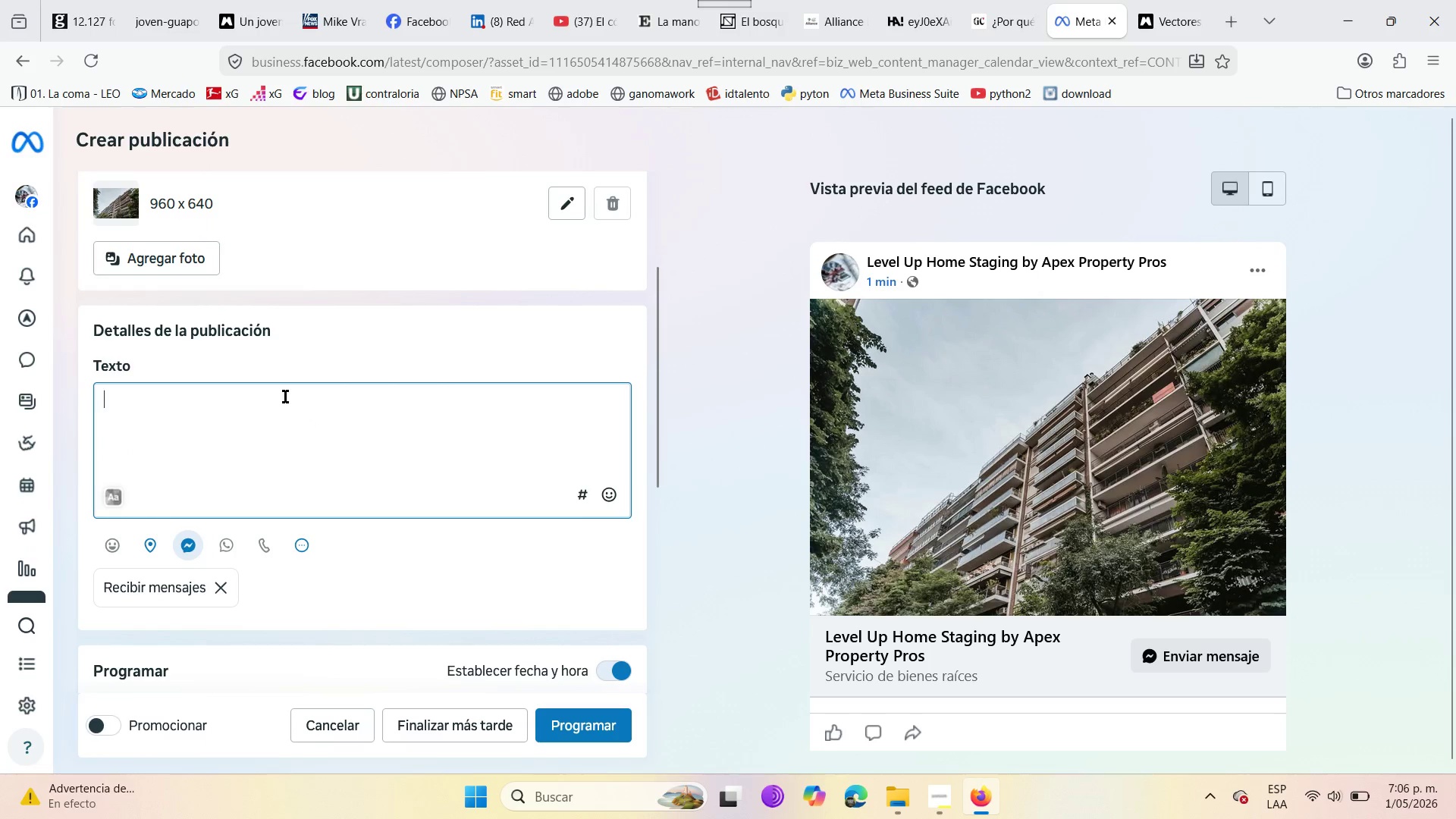 
type(Which door color attracts more buyers )
key(Backspace)
type({ )
 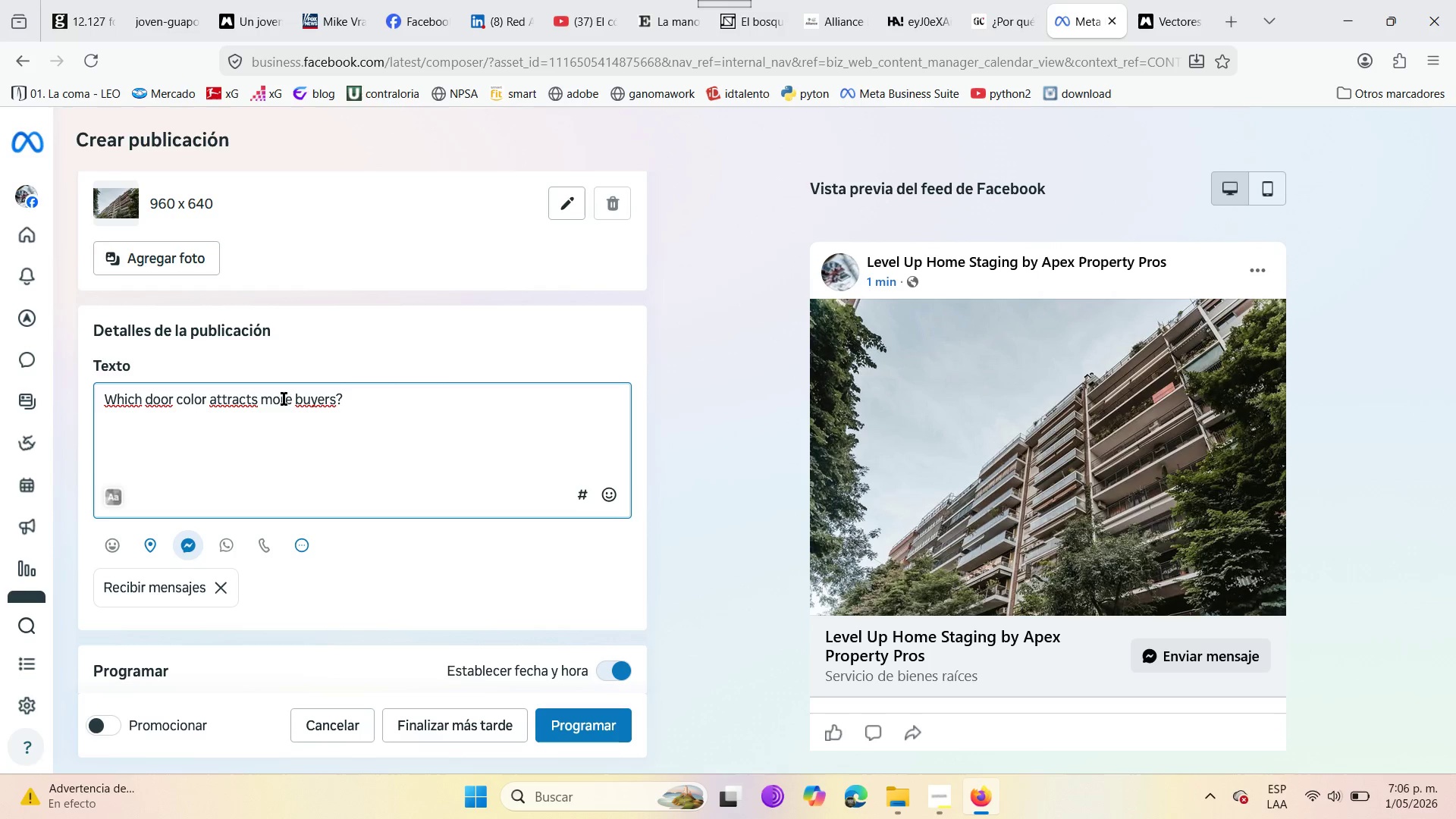 
left_click([607, 497])
 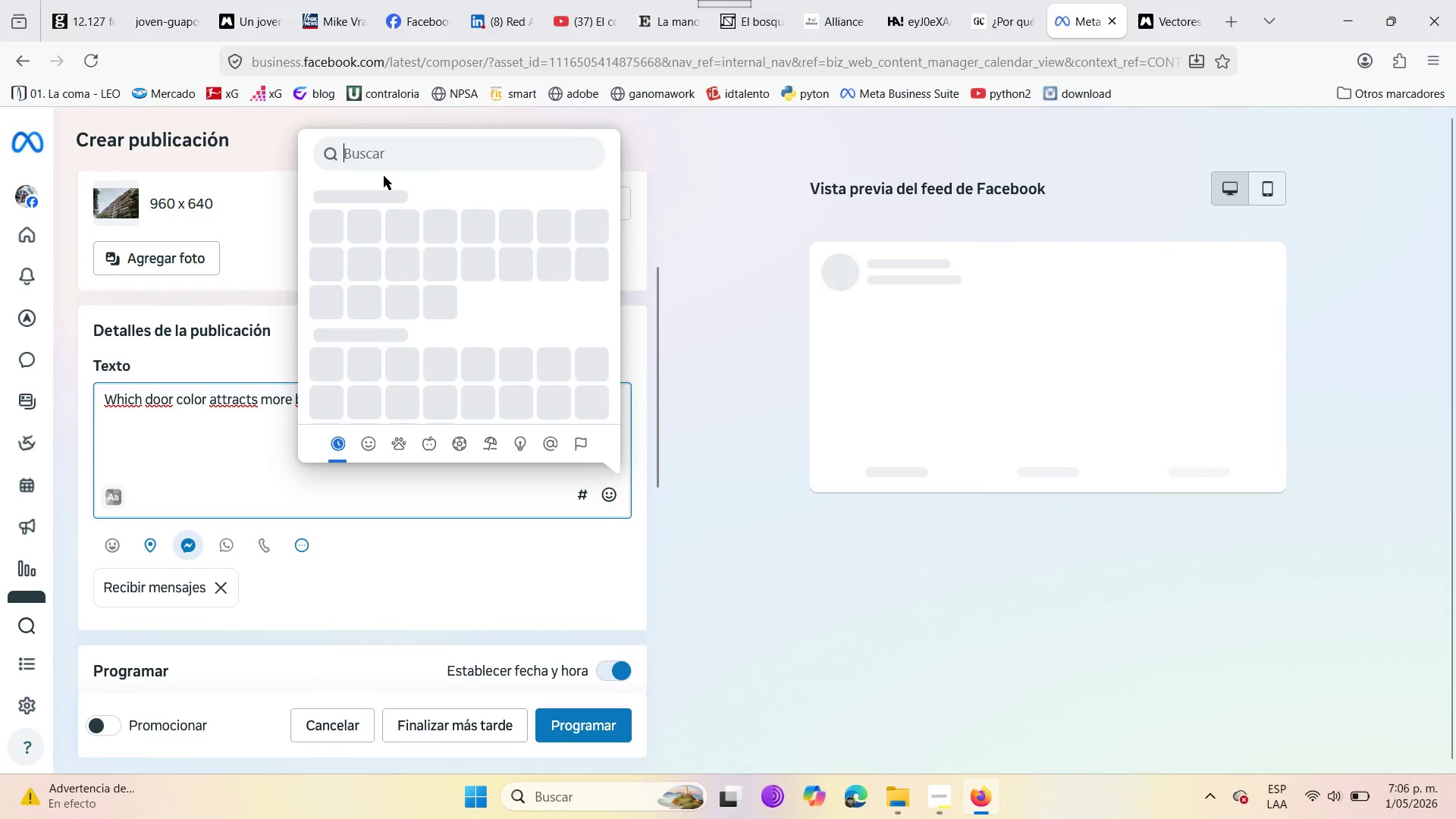 
left_click([364, 152])
 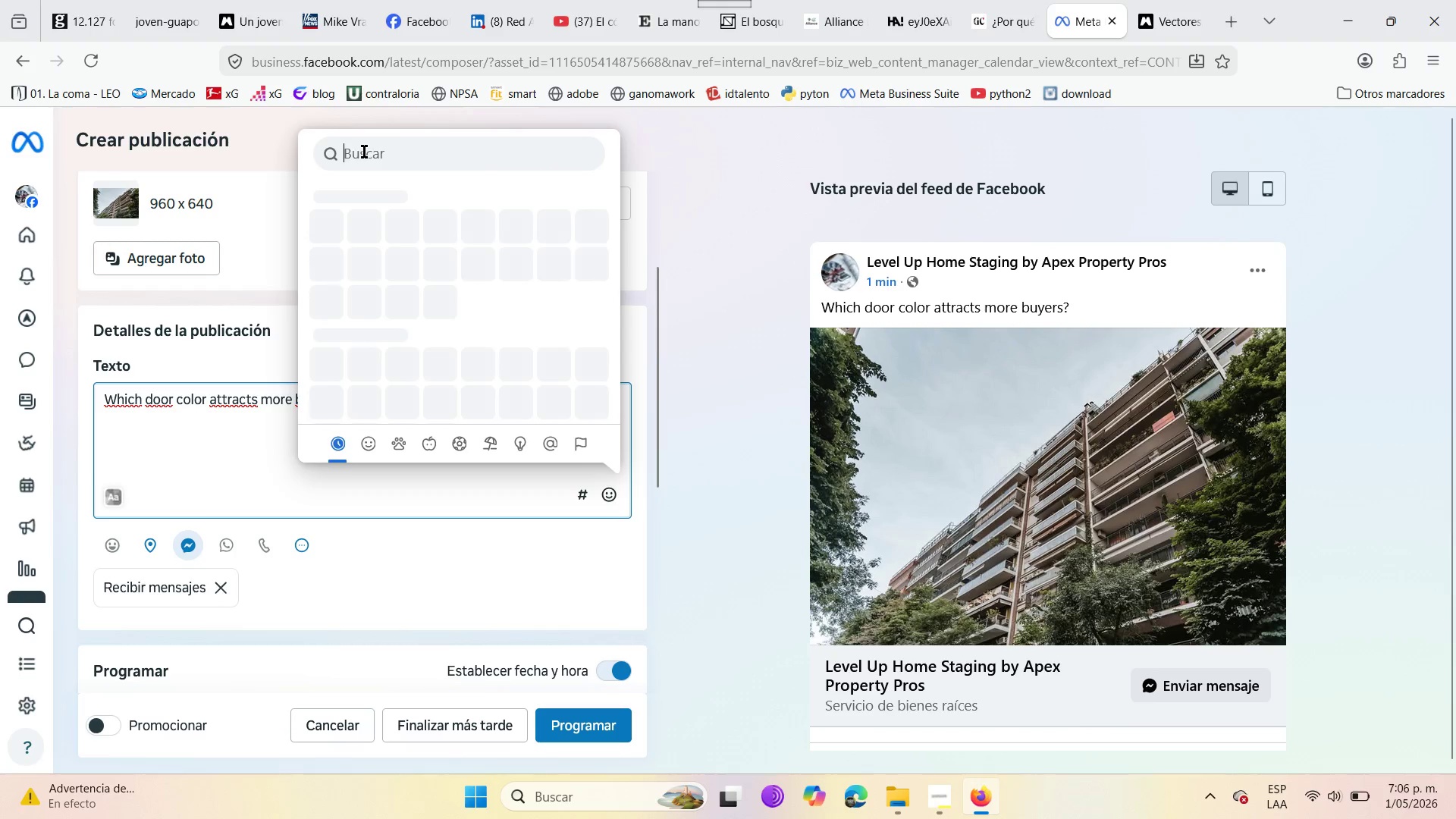 
type(puerta)
 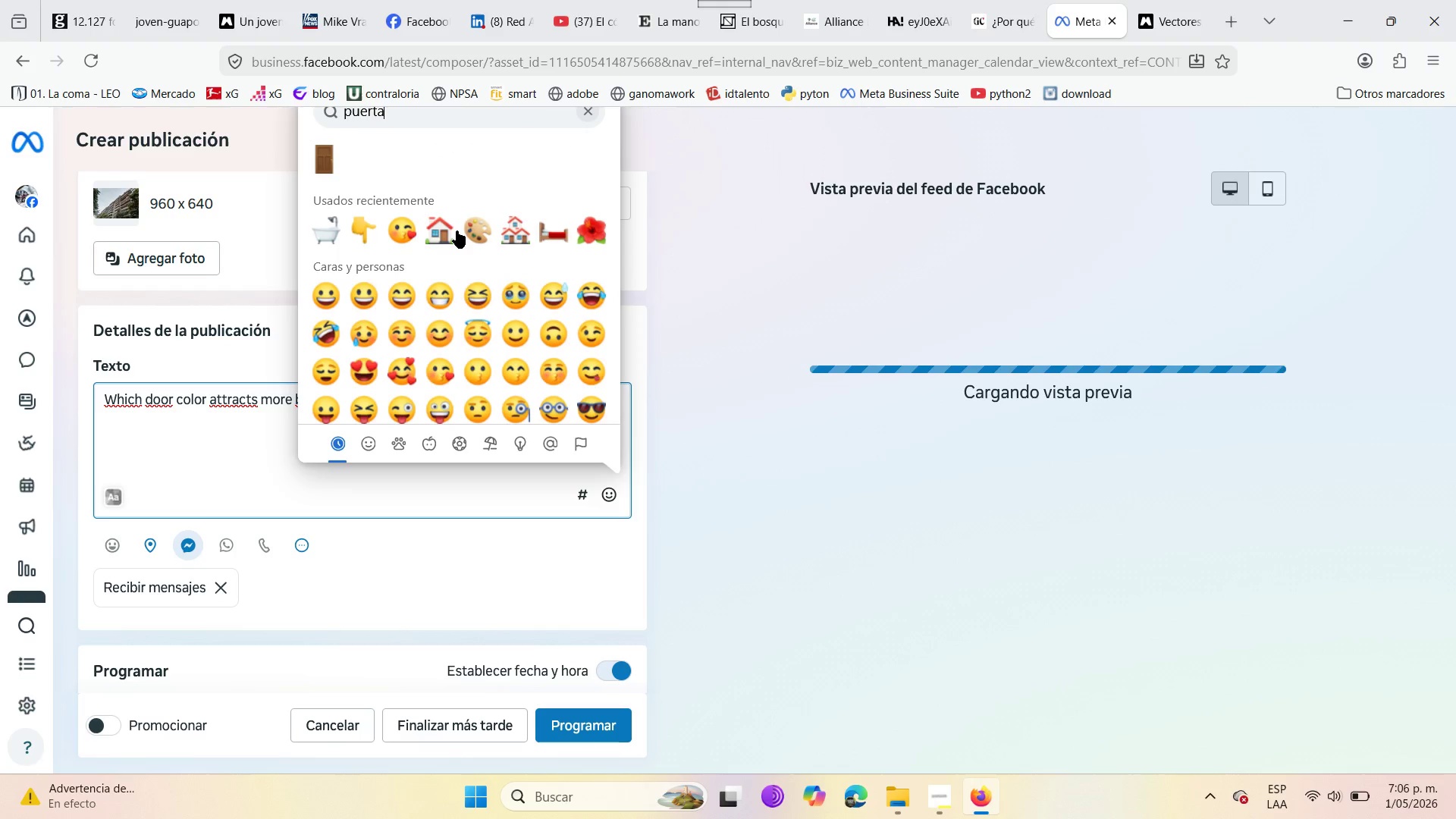 
left_click([322, 170])
 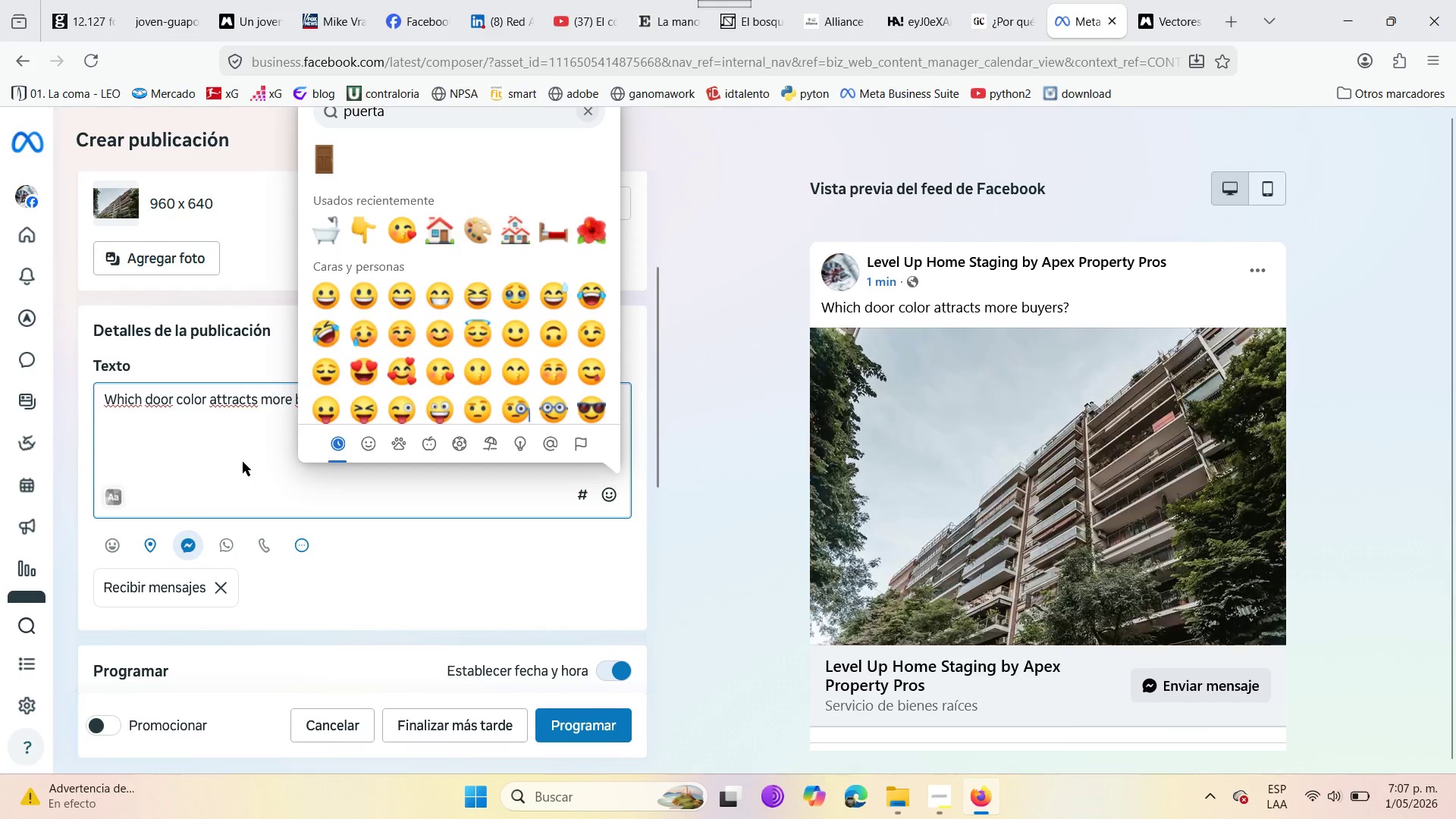 
left_click([243, 462])
 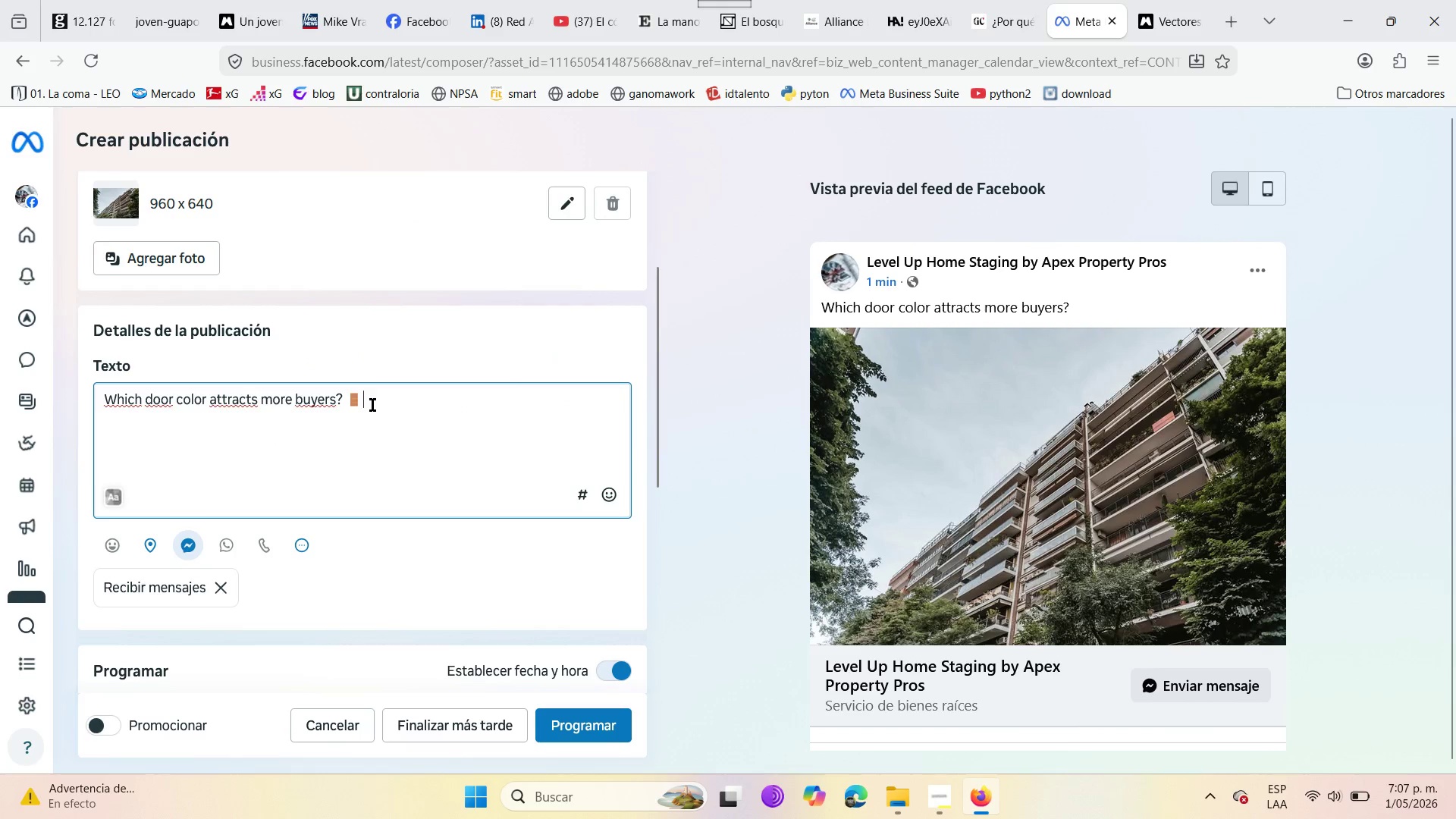 
key(Enter)
 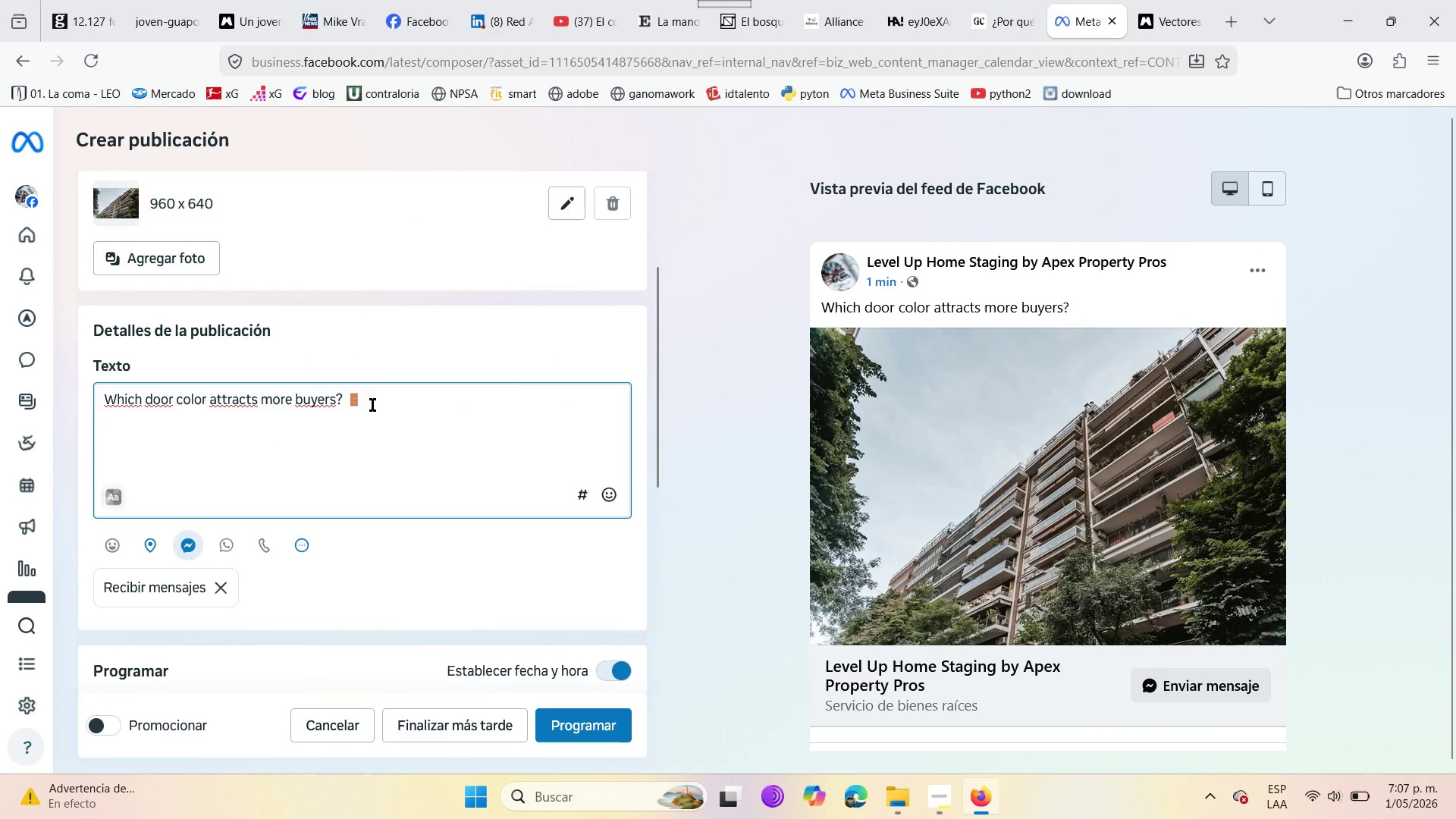 
key(Enter)
 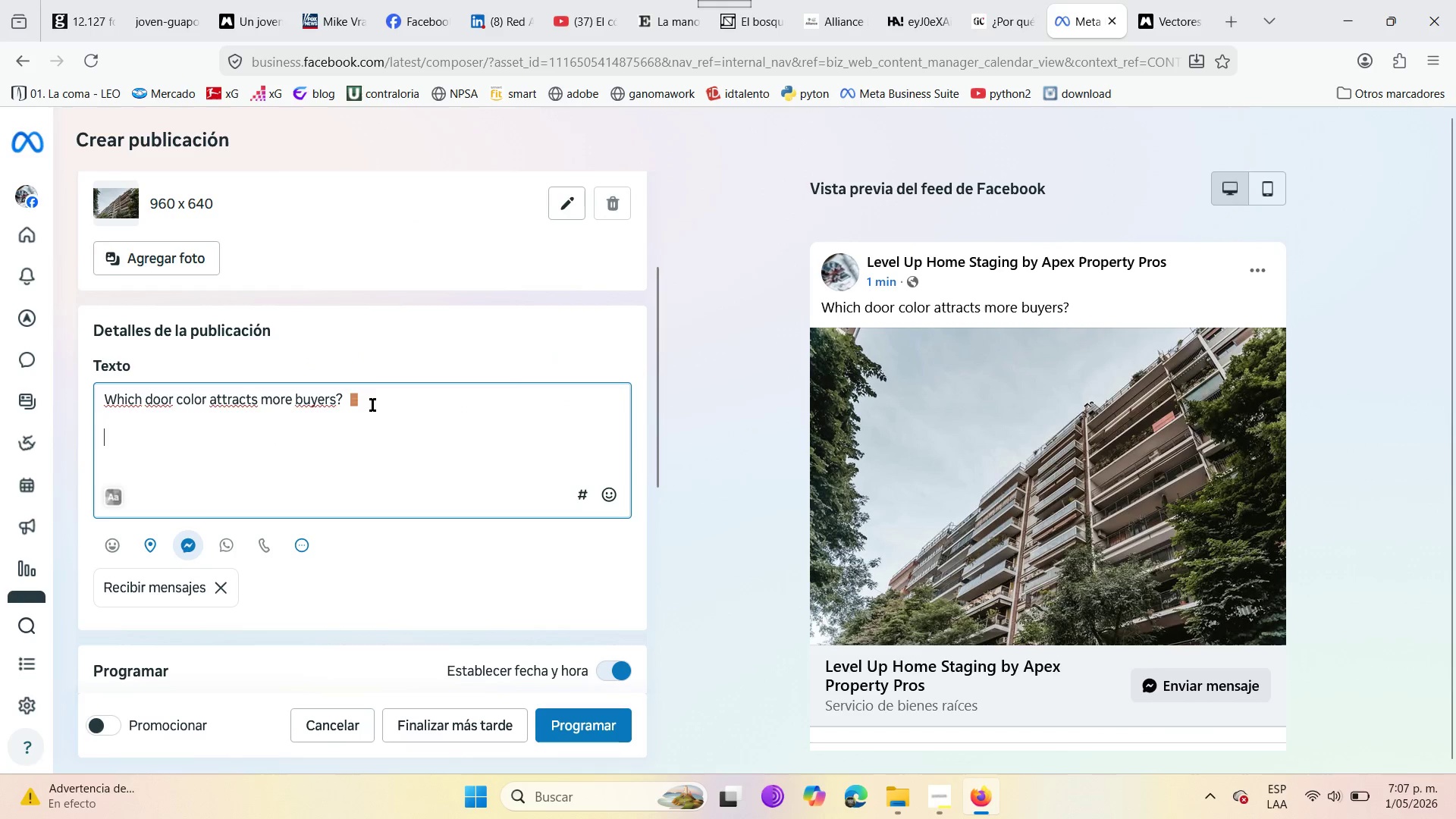 
type(A clean )
key(Backspace)
type(, modern entry)
 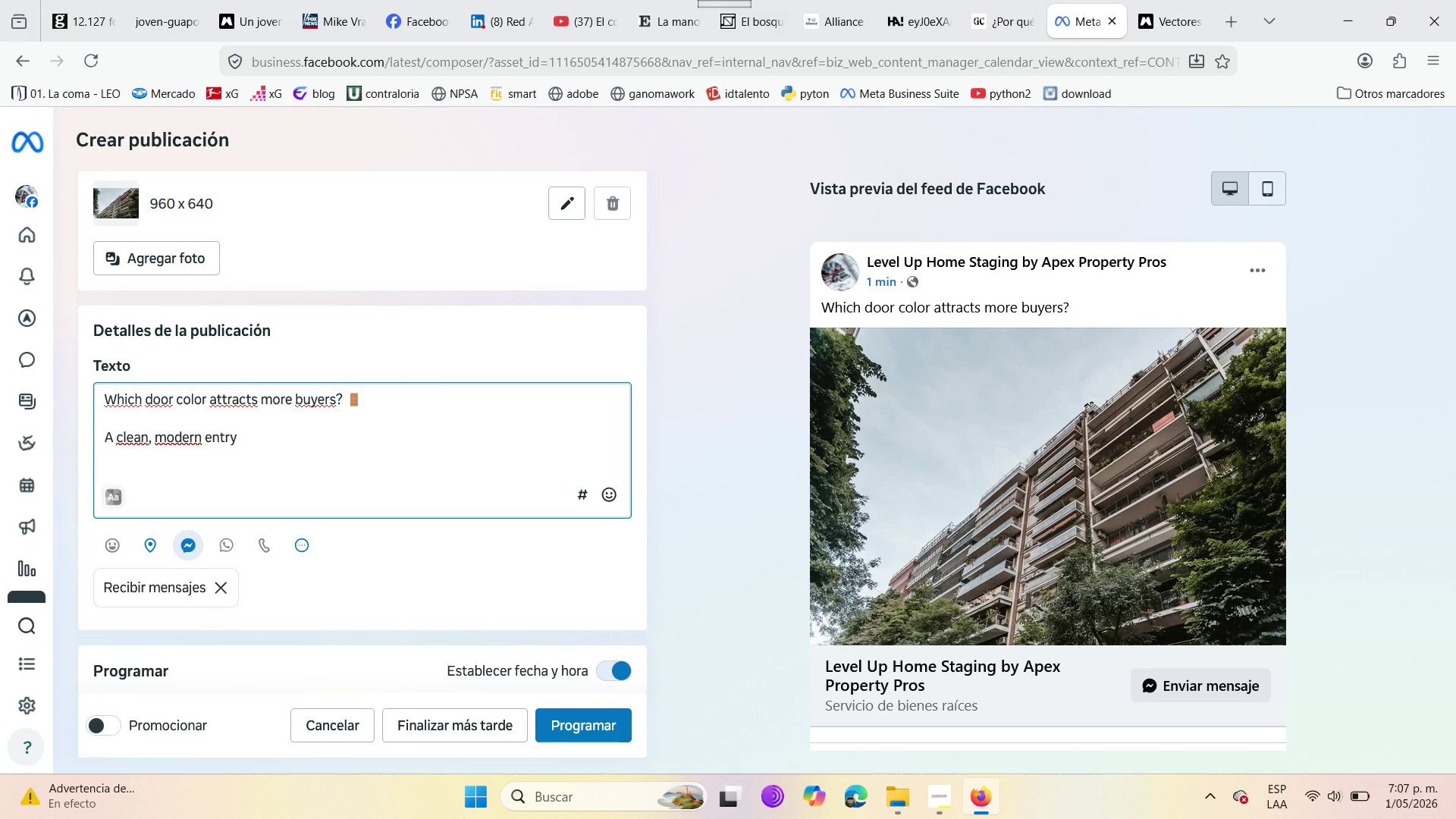 
type(way reduyc)
key(Backspace)
key(Backspace)
type(ced the sales wait by 14 days )
key(Backspace)
type(. )
 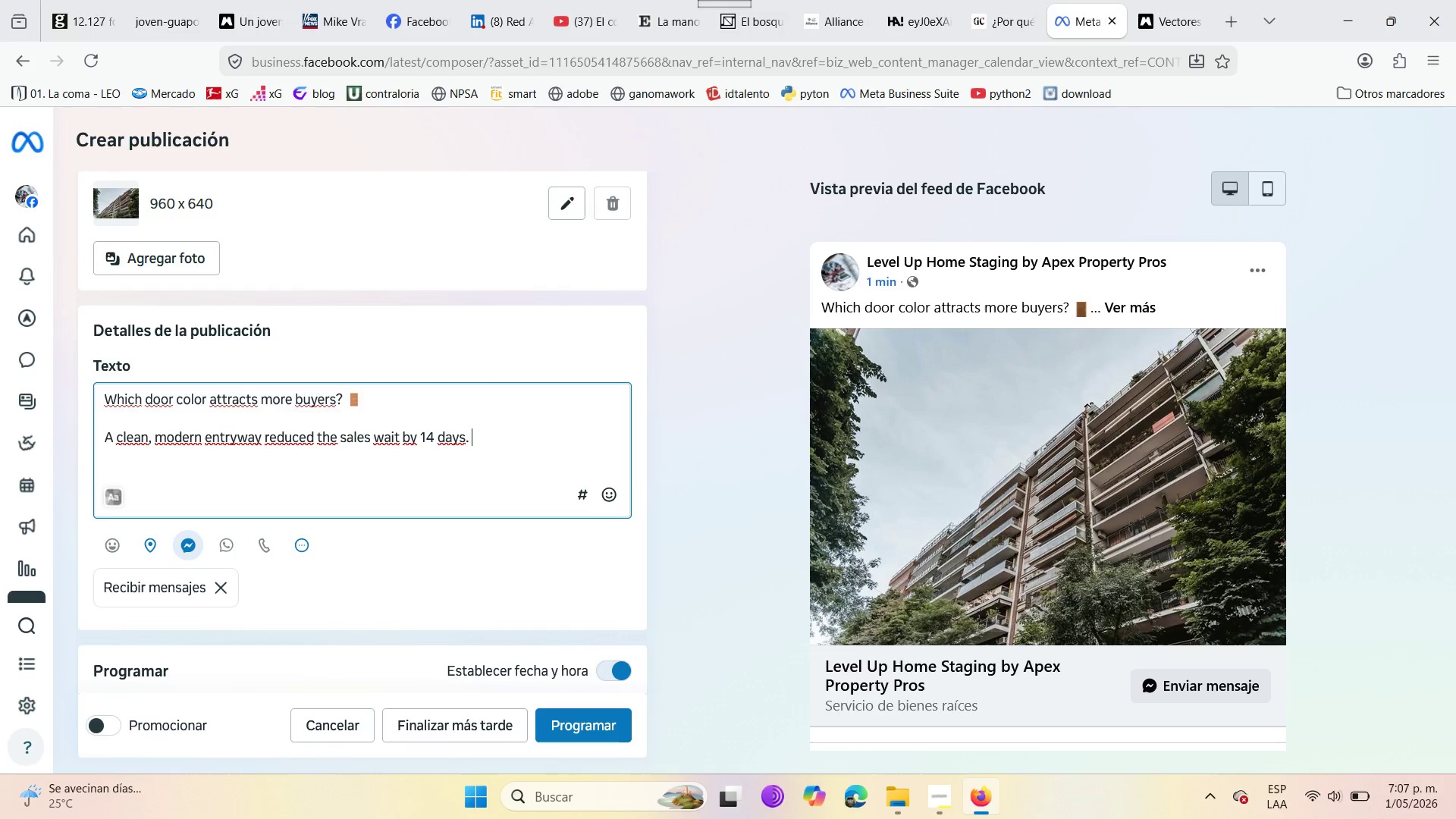 
key(Enter)
 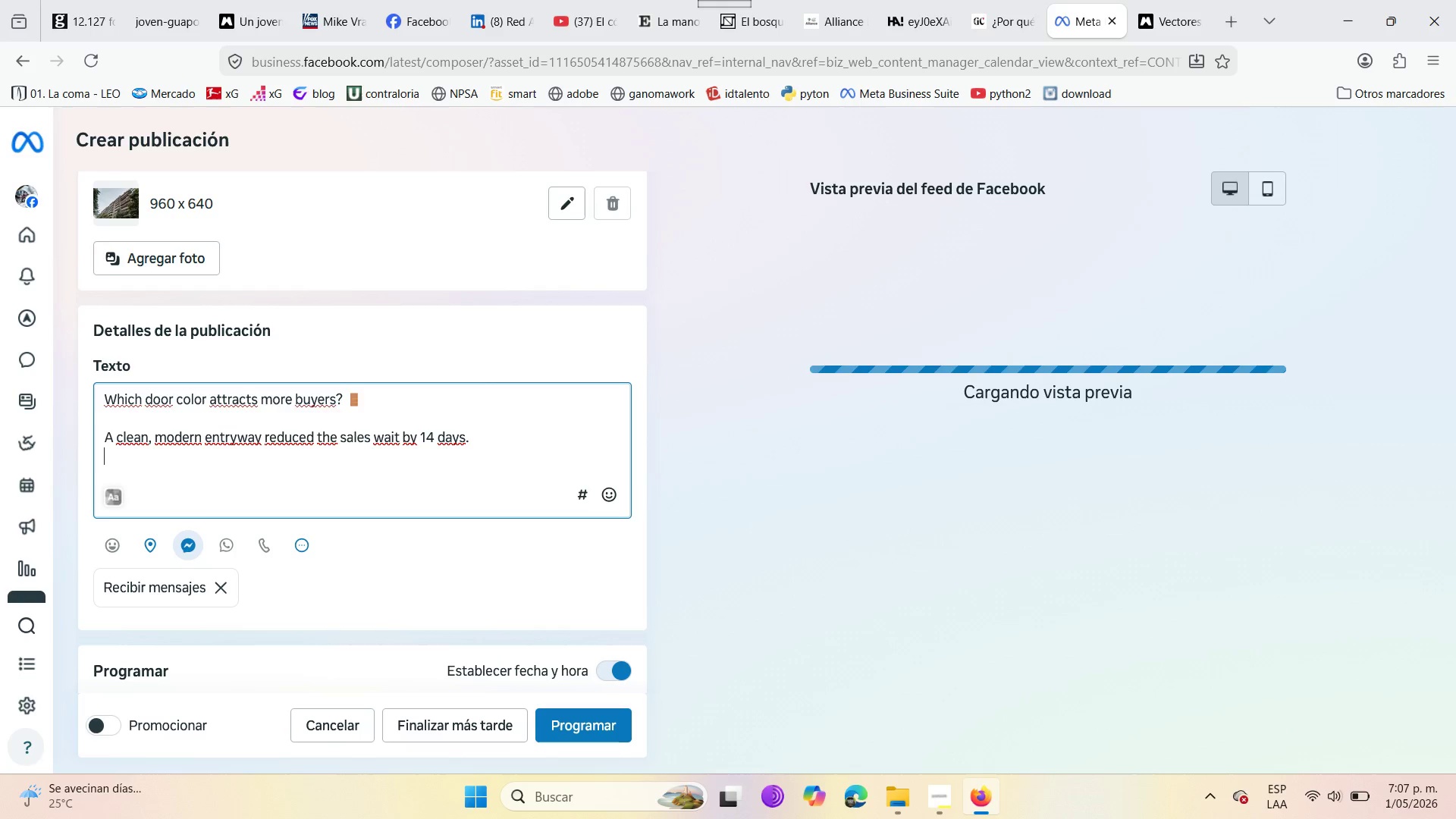 
key(Enter)
 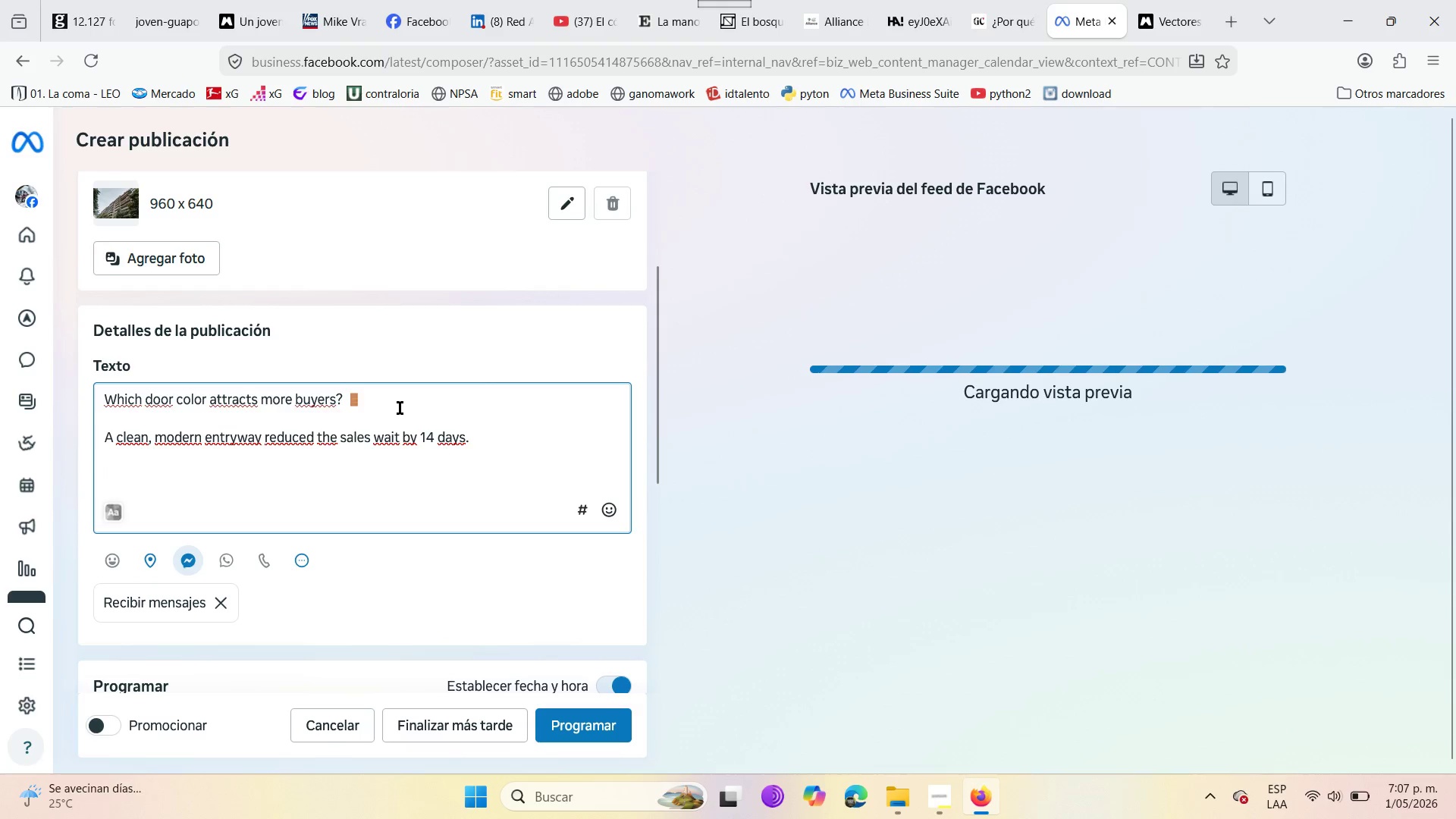 
scroll: coordinate [129, 441], scroll_direction: down, amount: 1.0
 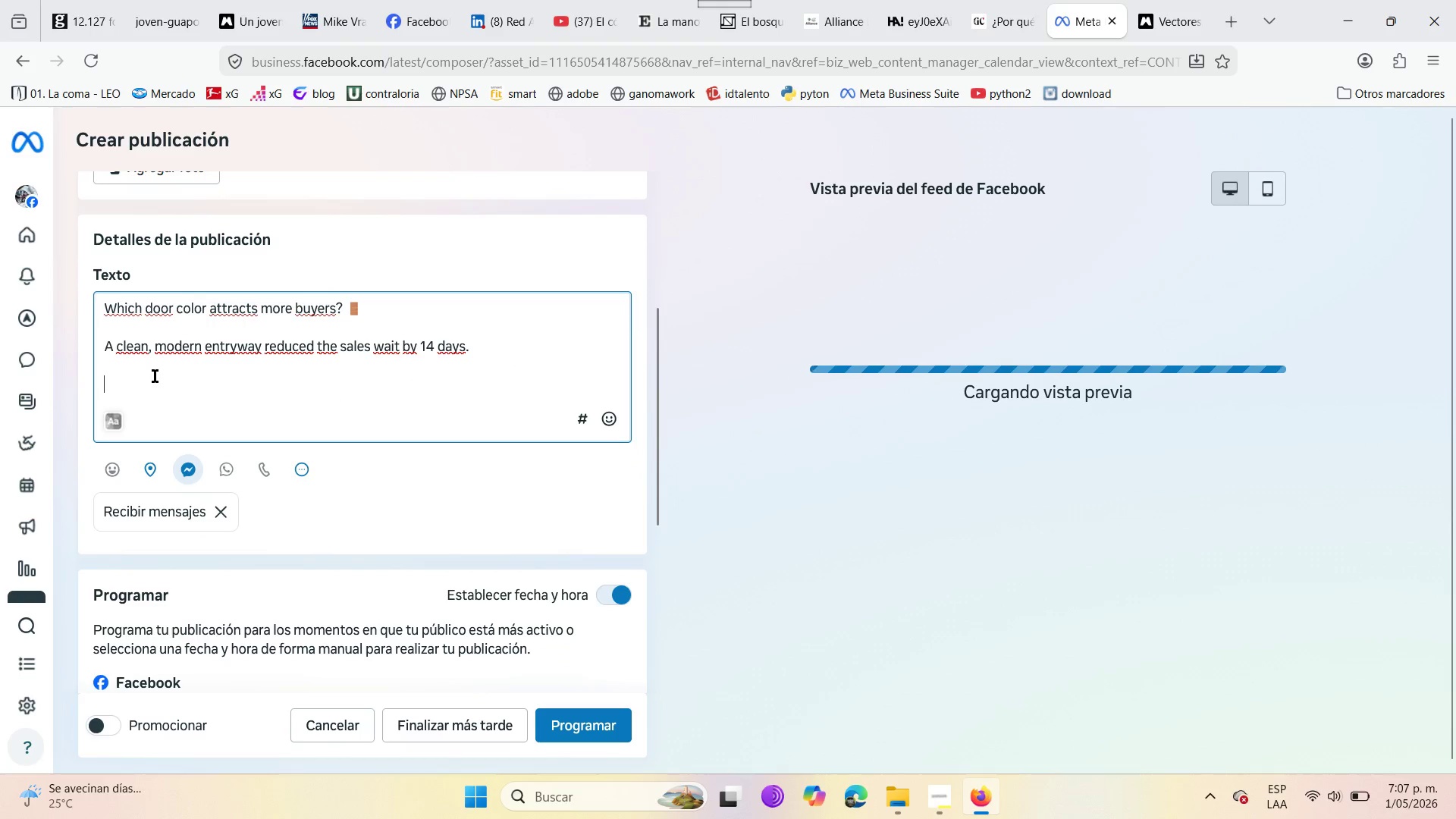 
type(Tell us your favorit)
 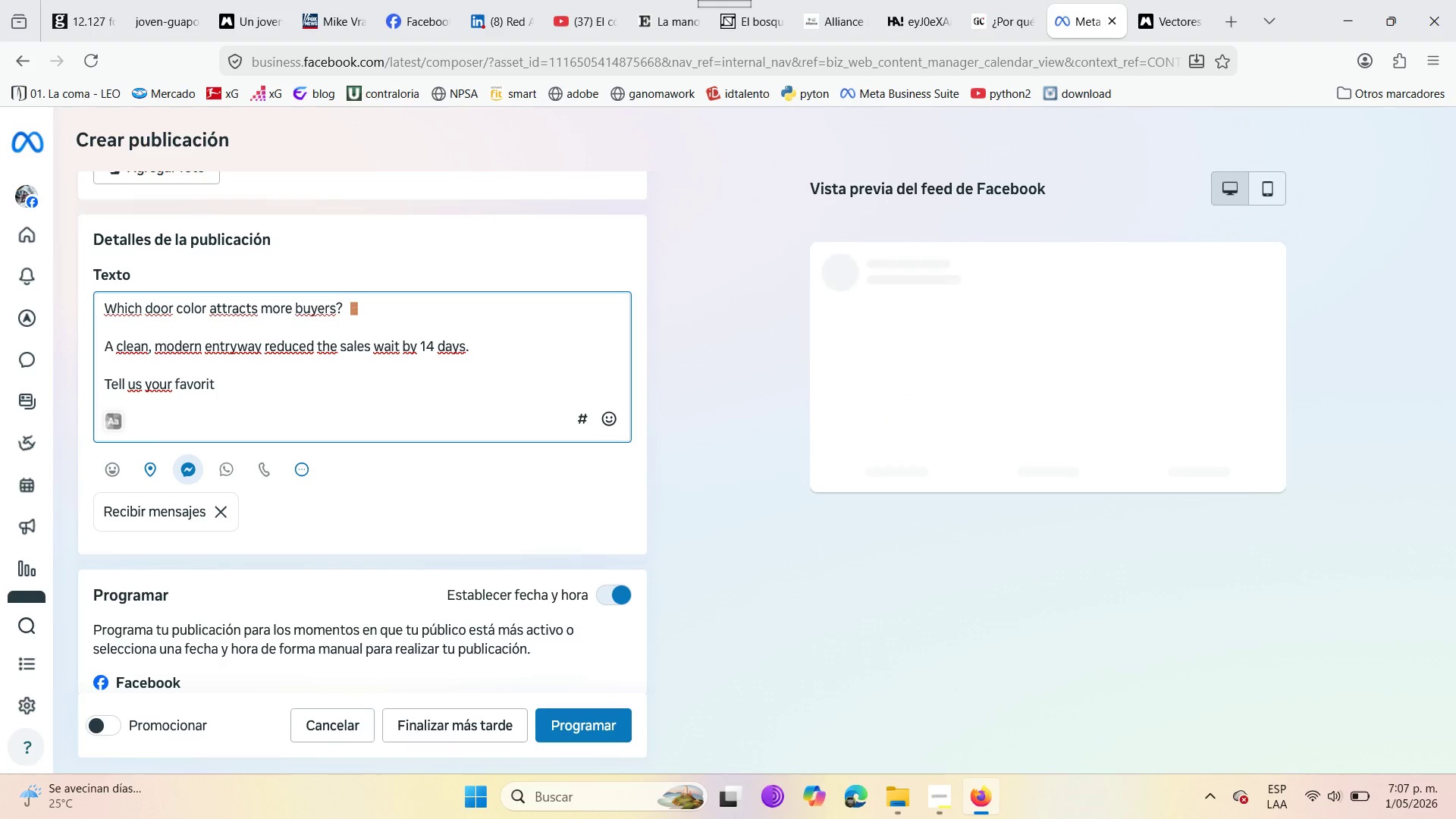 
wait(10.23)
 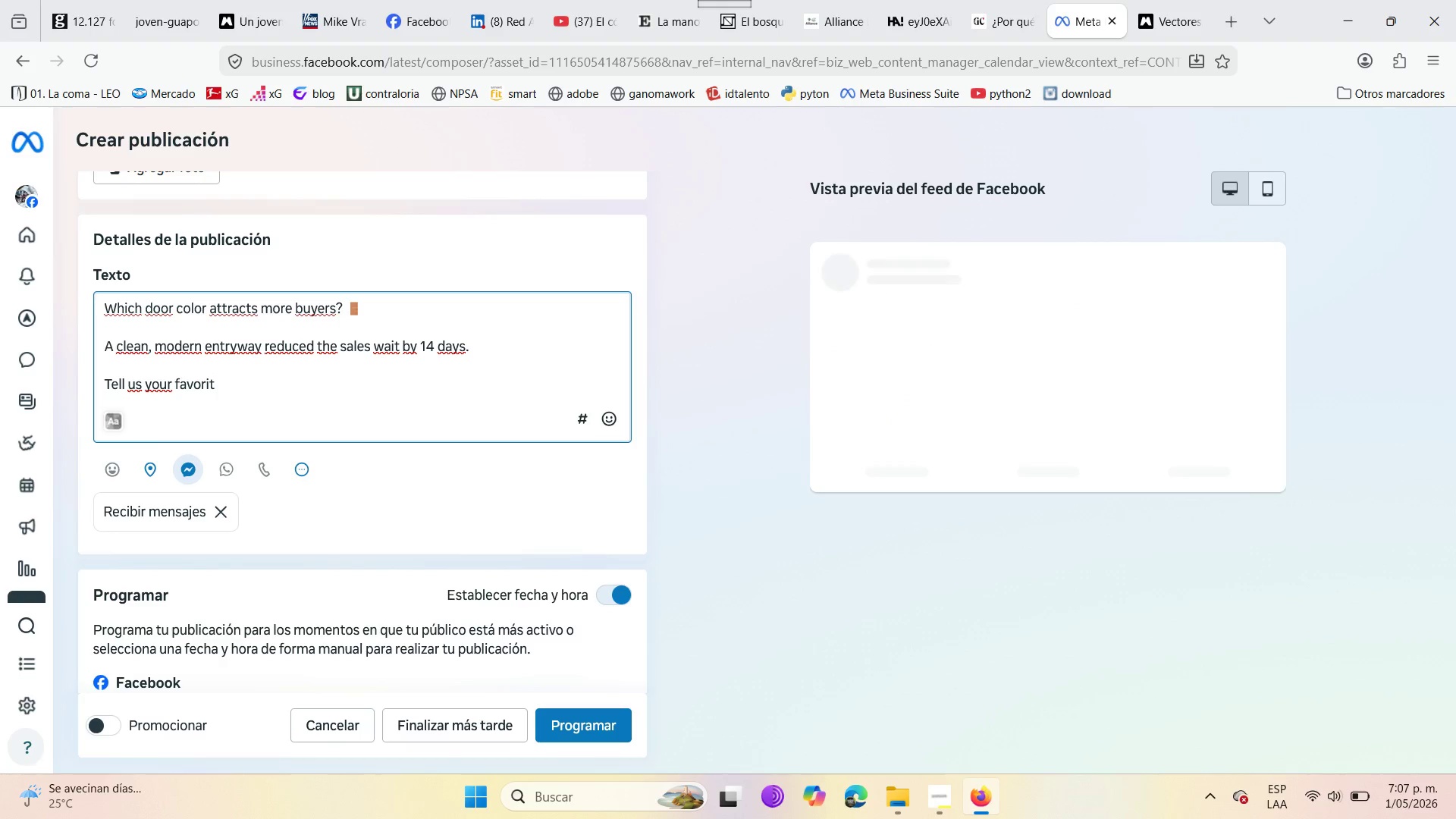 
type(e color in )
 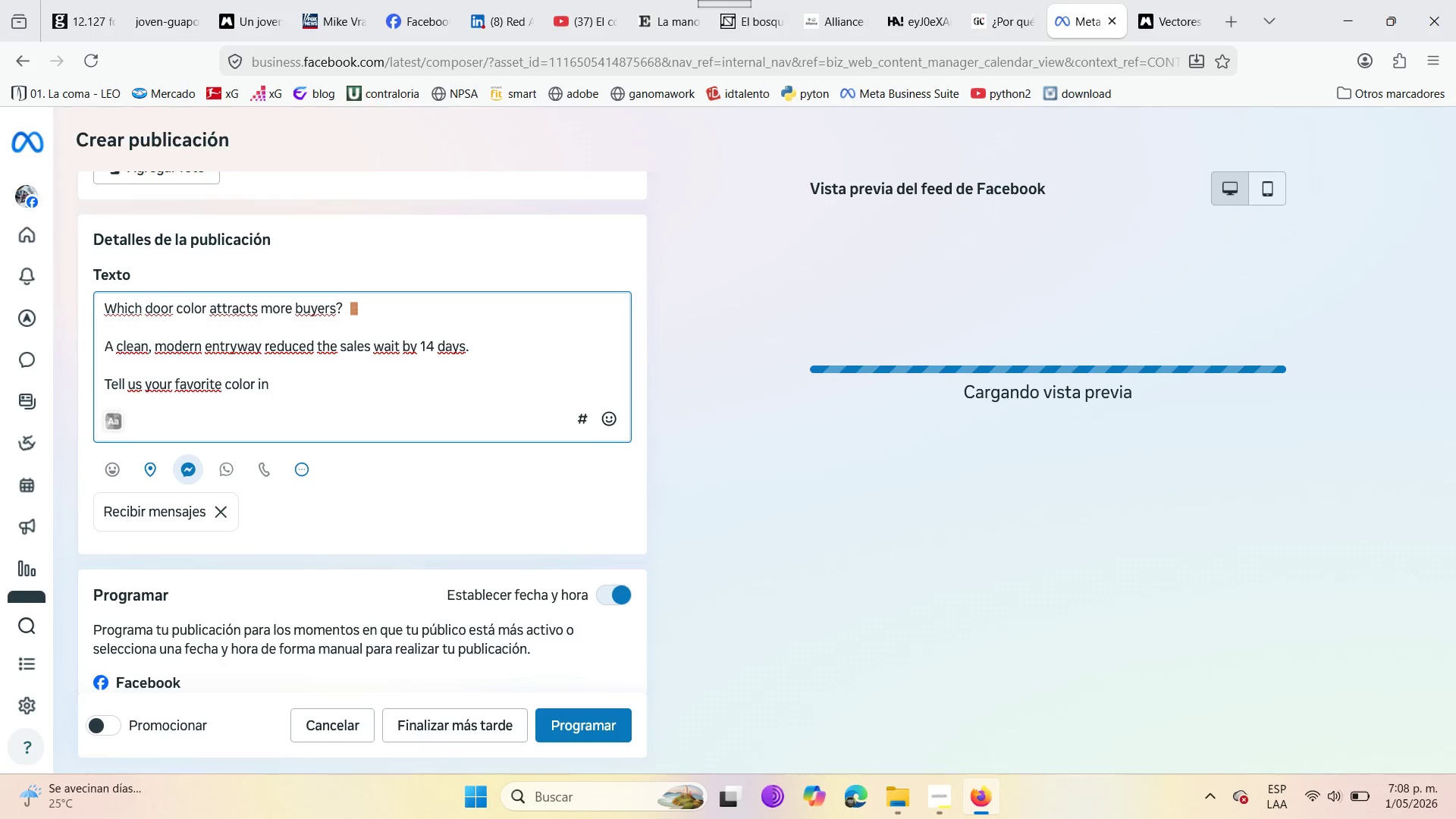 
type(the comments )
key(Backspace)
 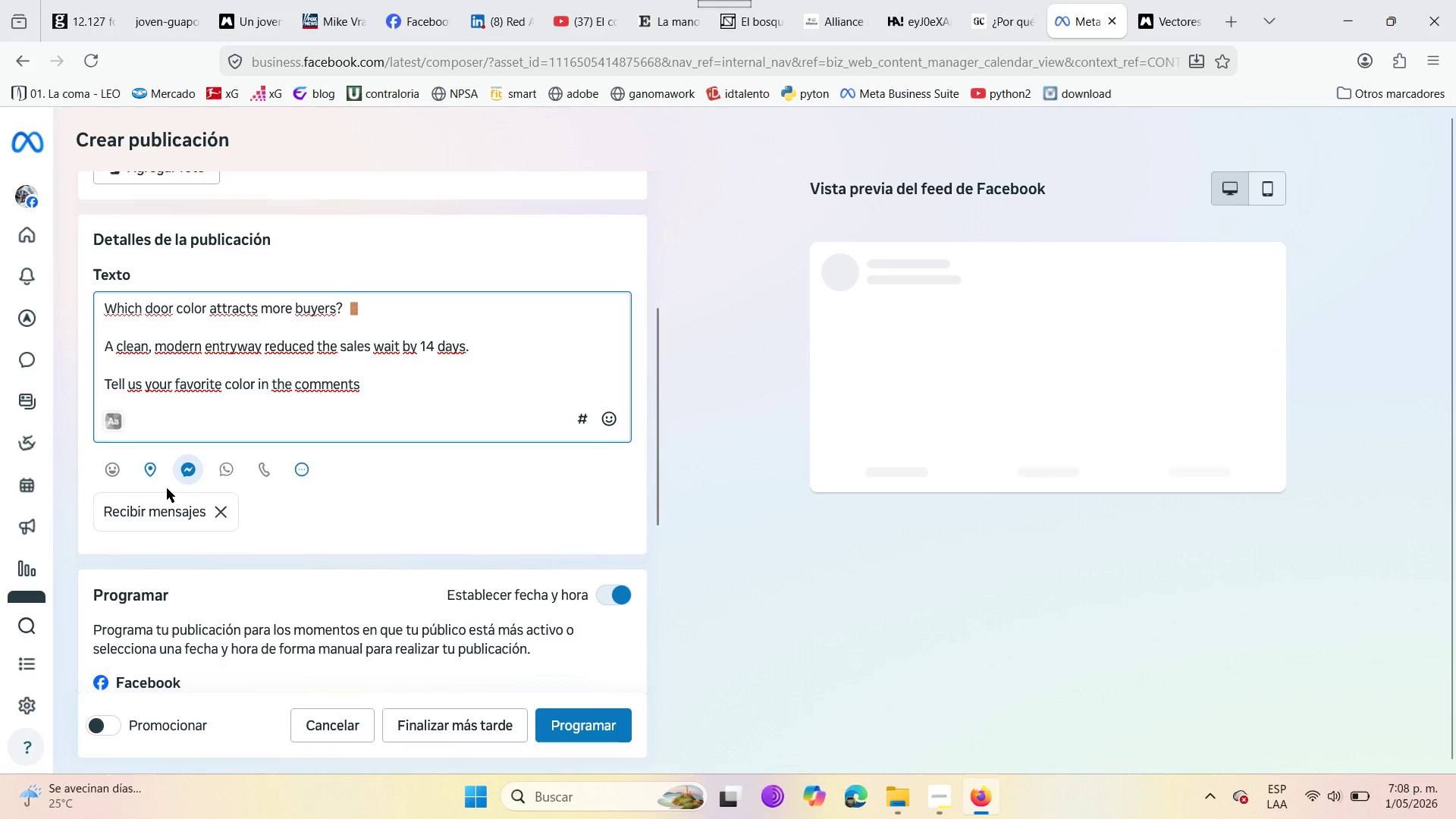 
wait(7.03)
 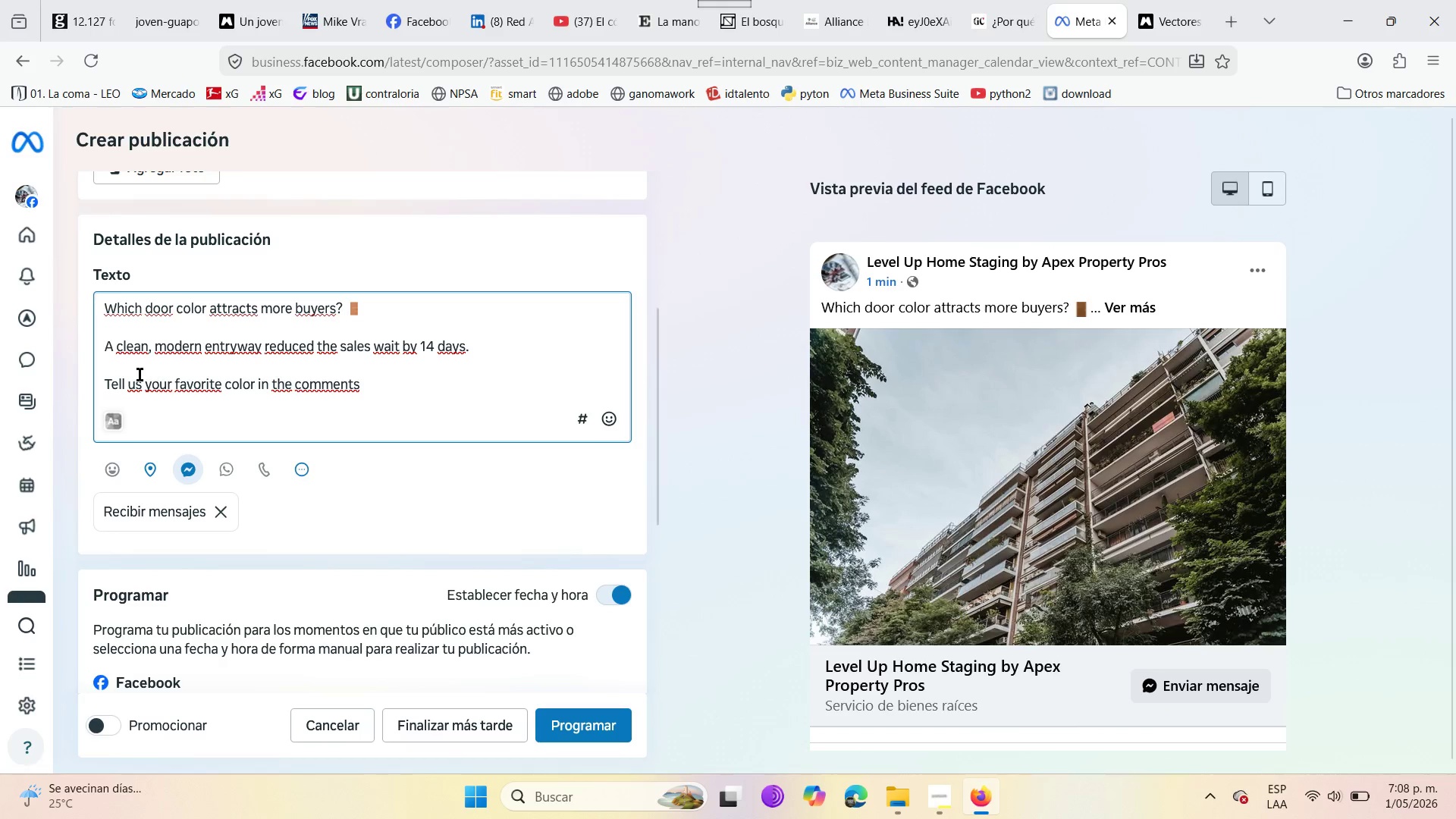 
scroll: coordinate [235, 328], scroll_direction: up, amount: 1.0
 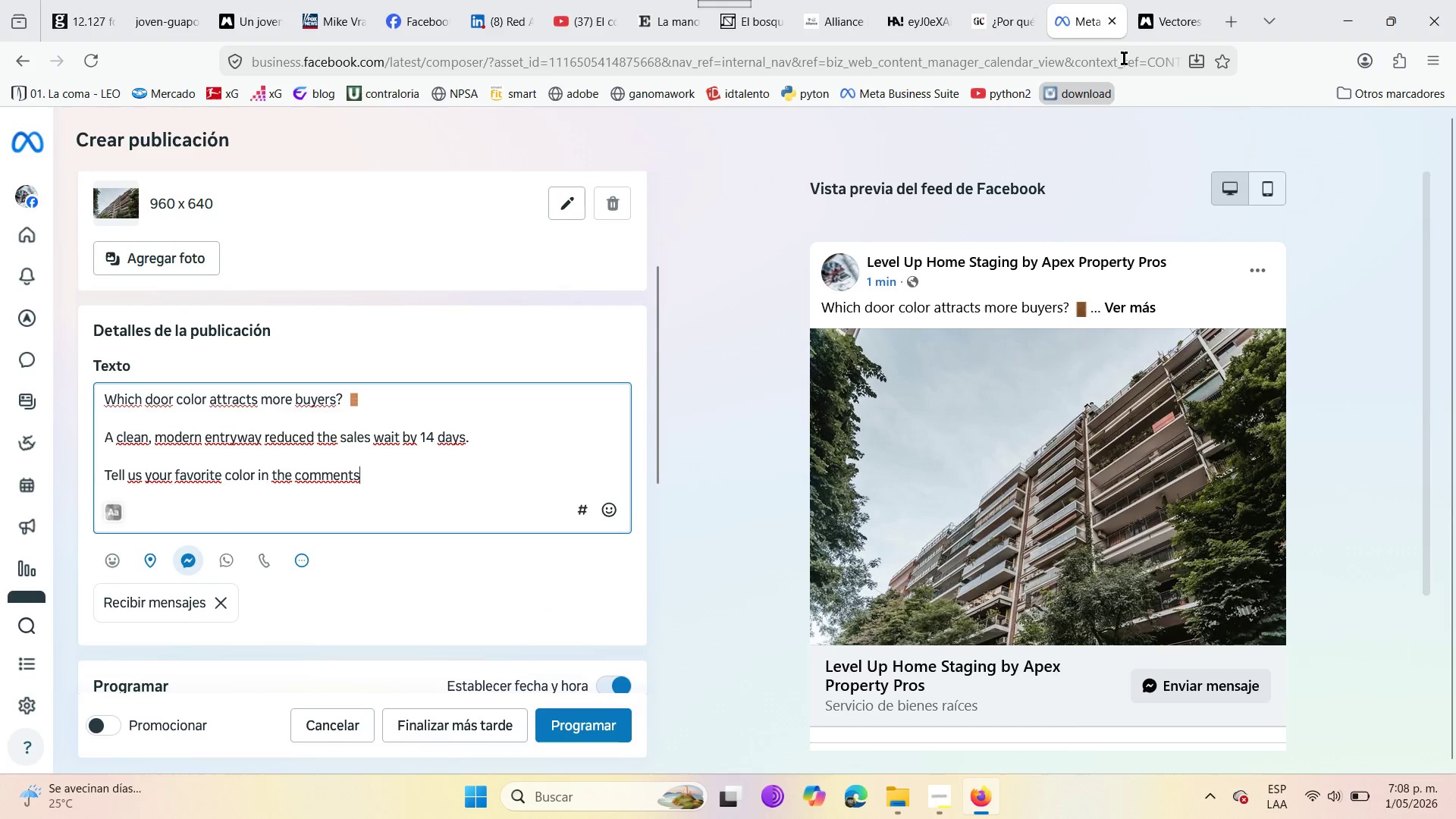 
left_click([1142, 0])
 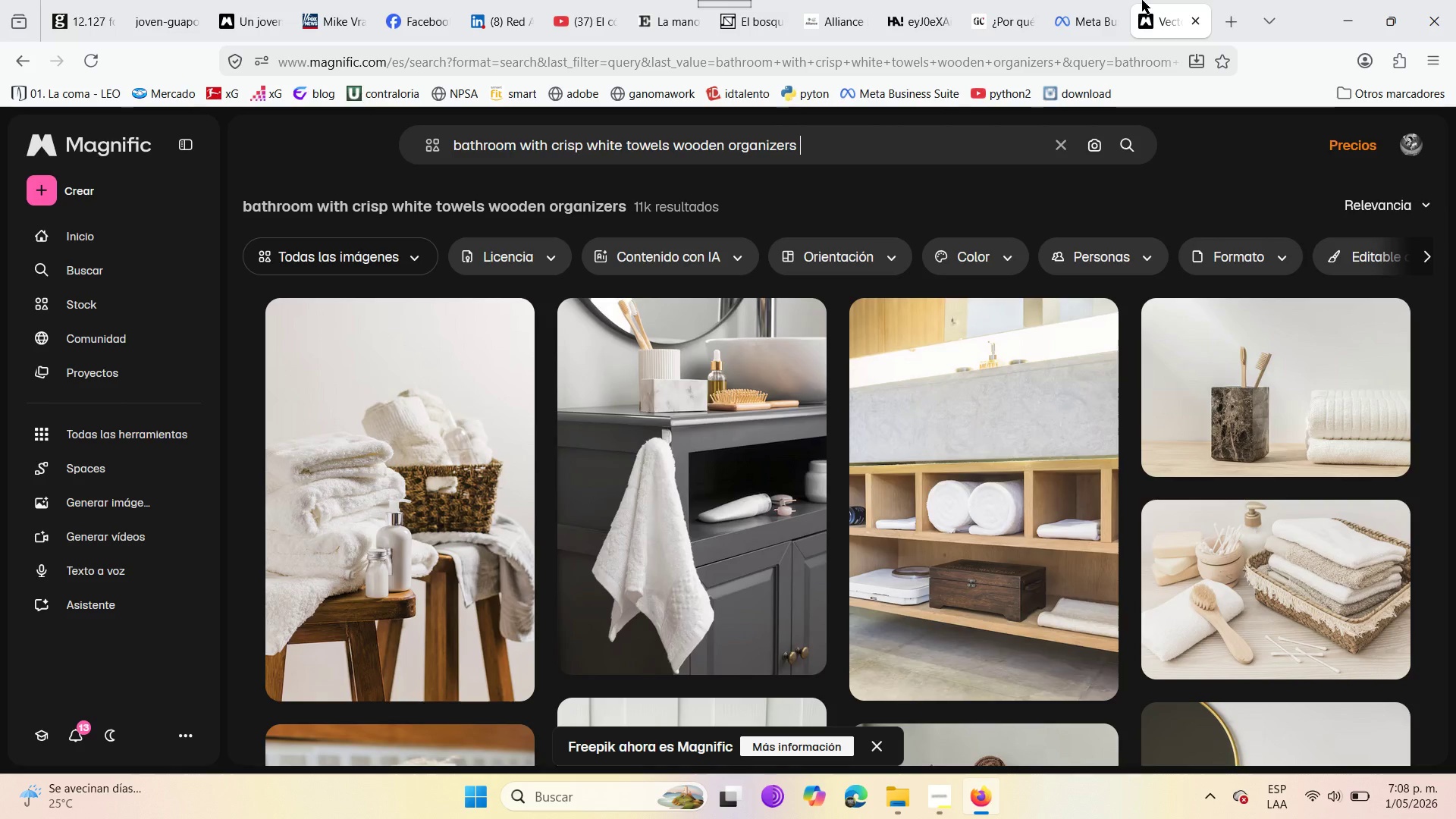 
mouse_move([663, 395])
 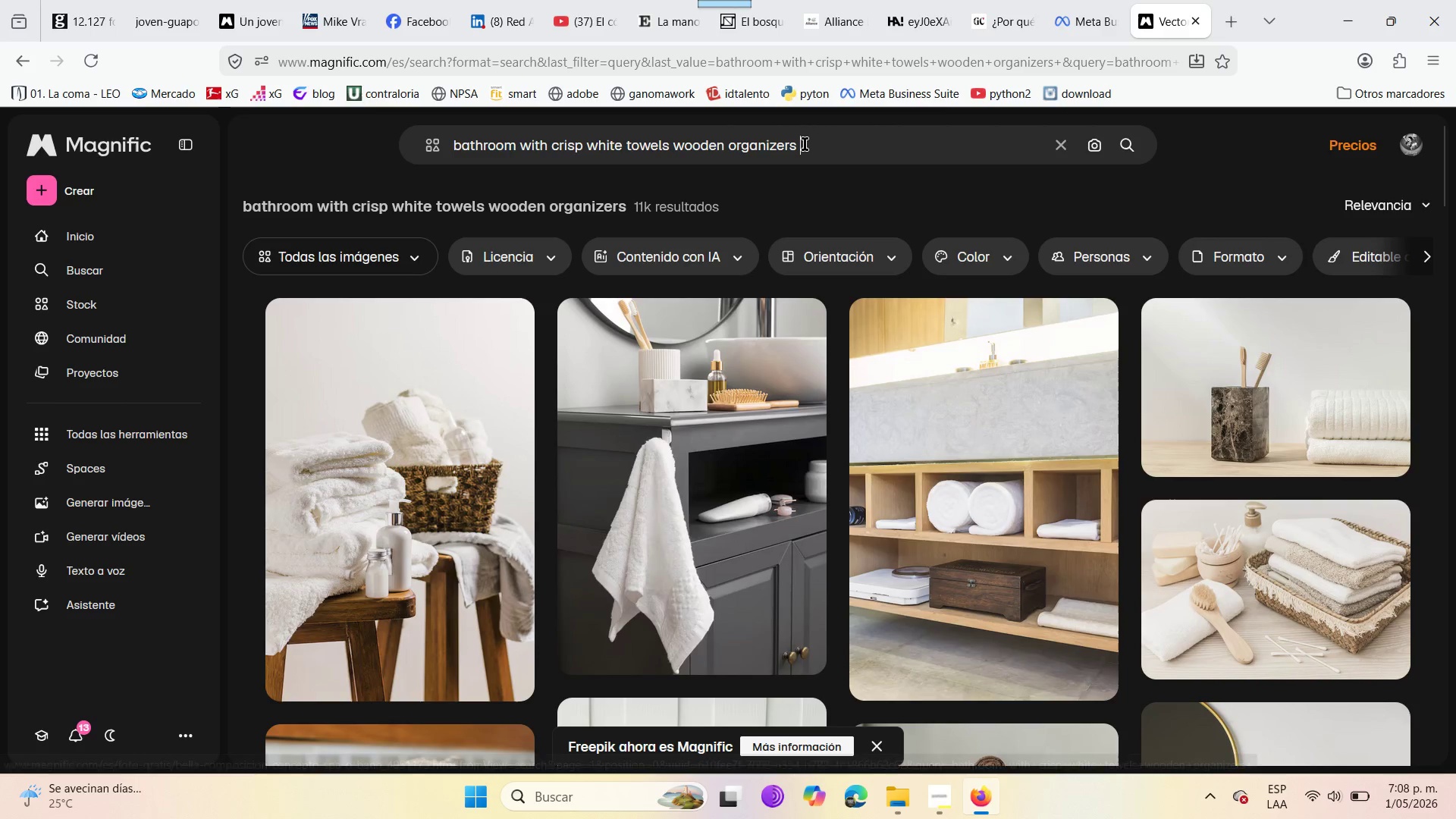 
left_click_drag(start_coordinate=[805, 144], to_coordinate=[353, 117])
 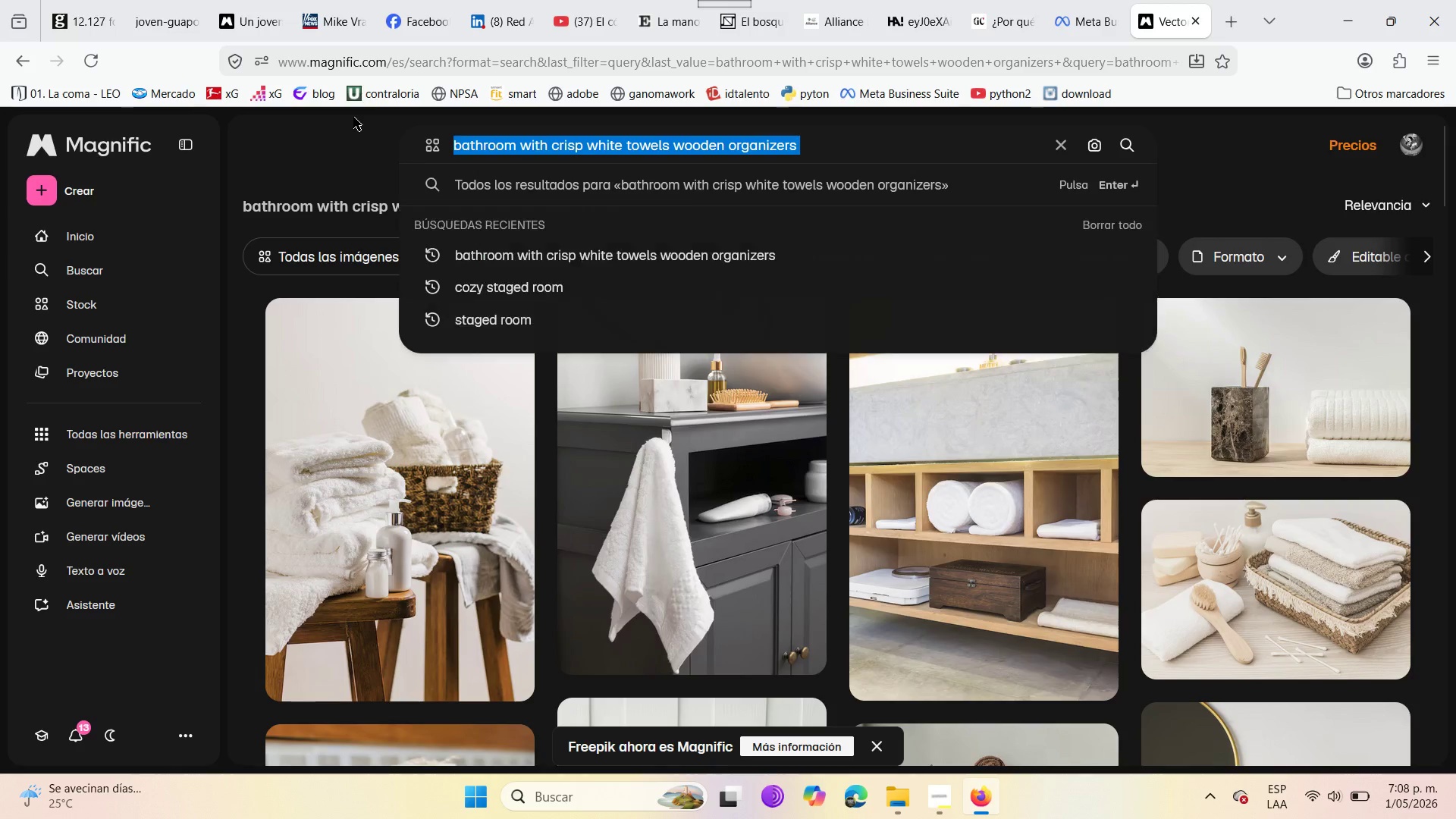 
key(Backspace)
type(spring )
key(Backspace)
type( colors door)
 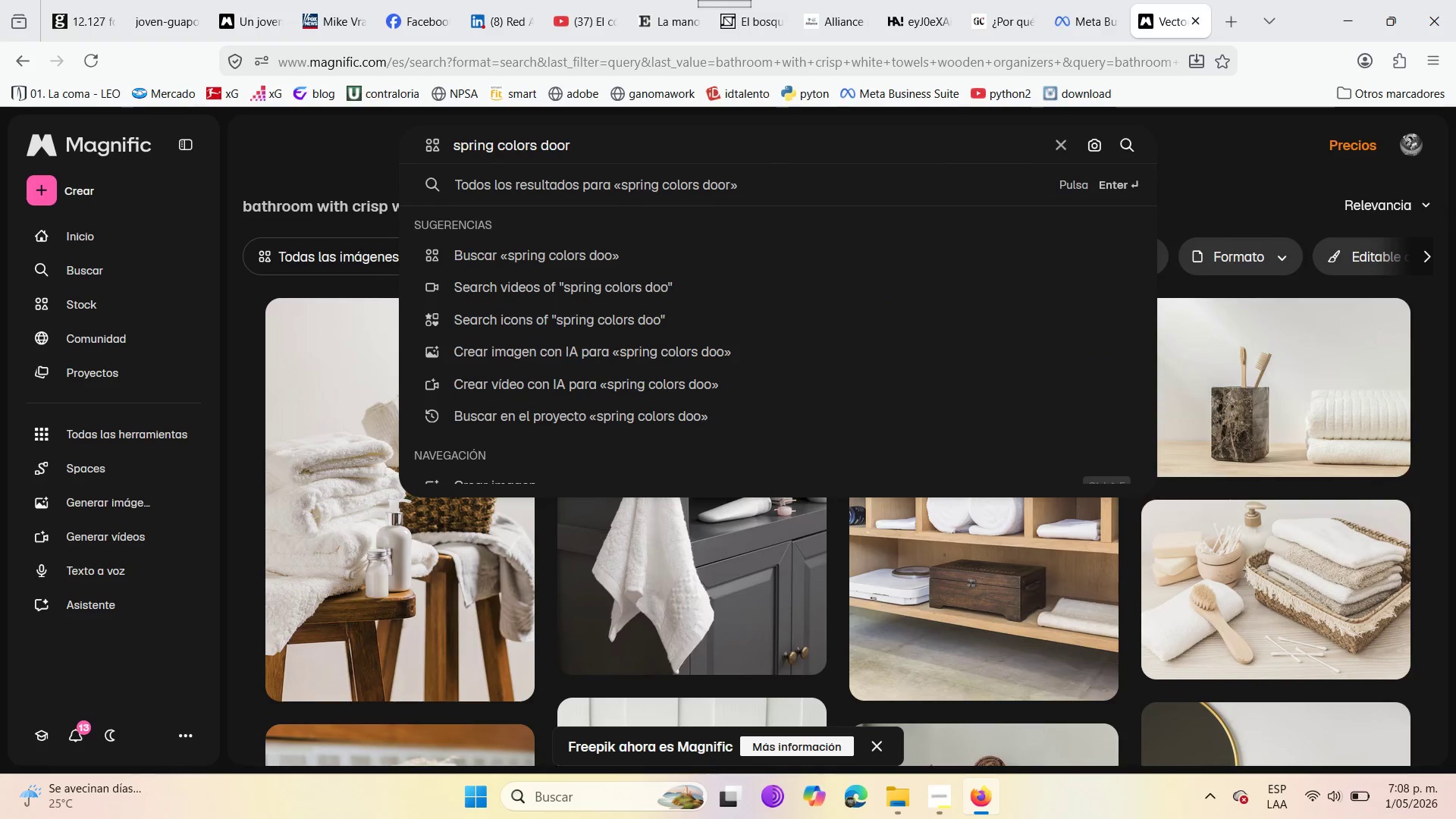 
key(Enter)
 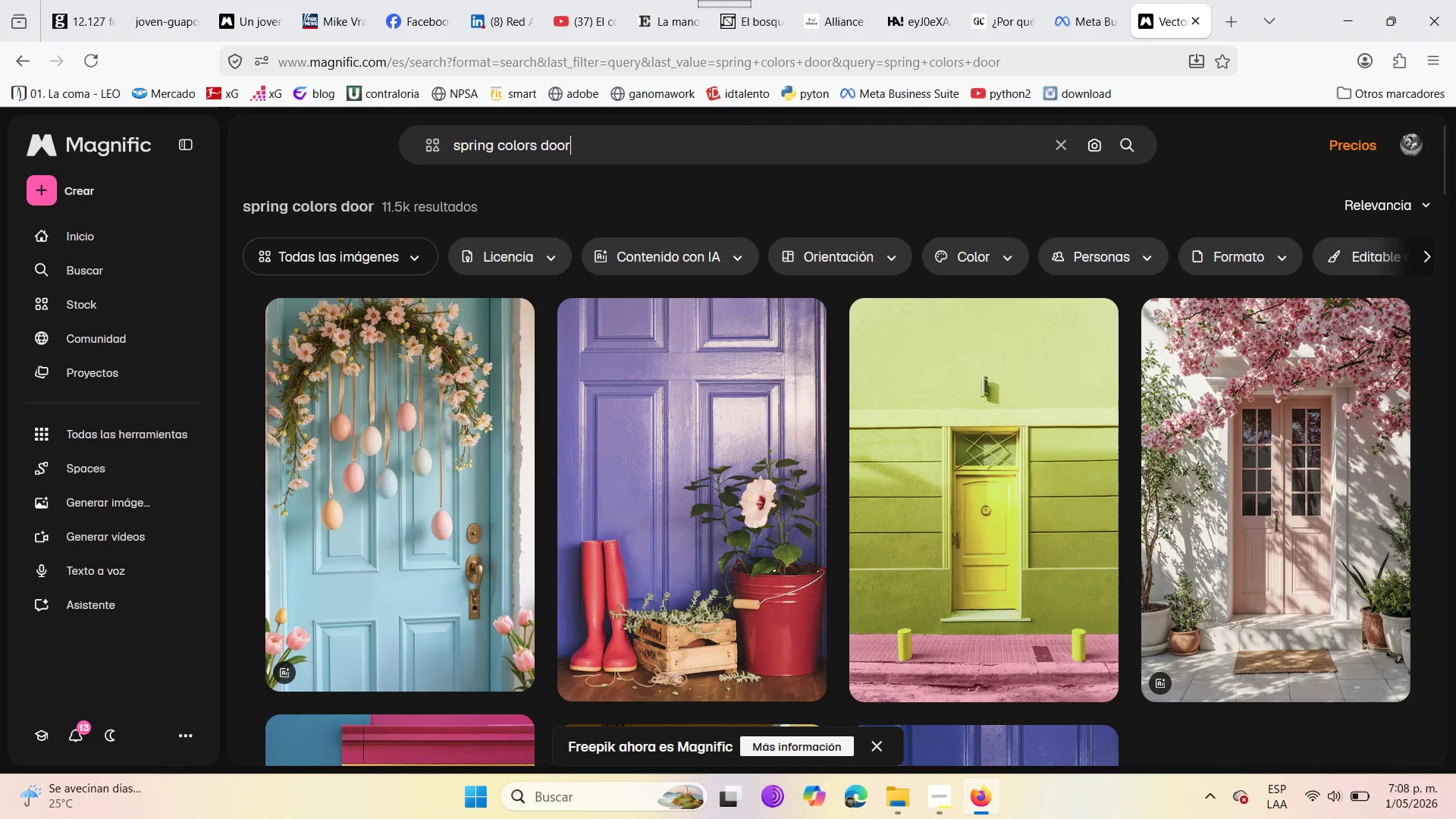 
wait(9.44)
 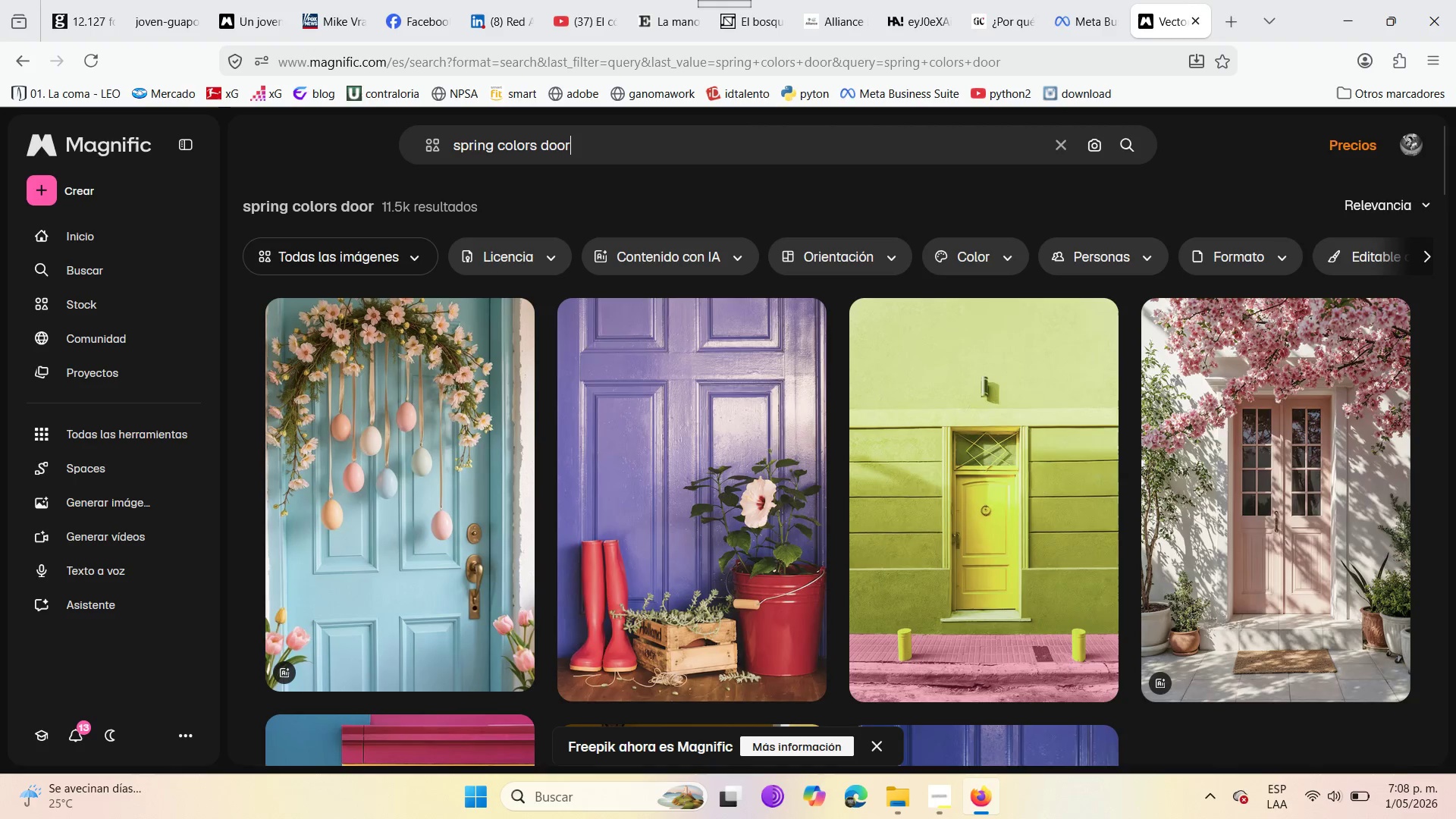 
scroll: coordinate [501, 400], scroll_direction: down, amount: 3.0
 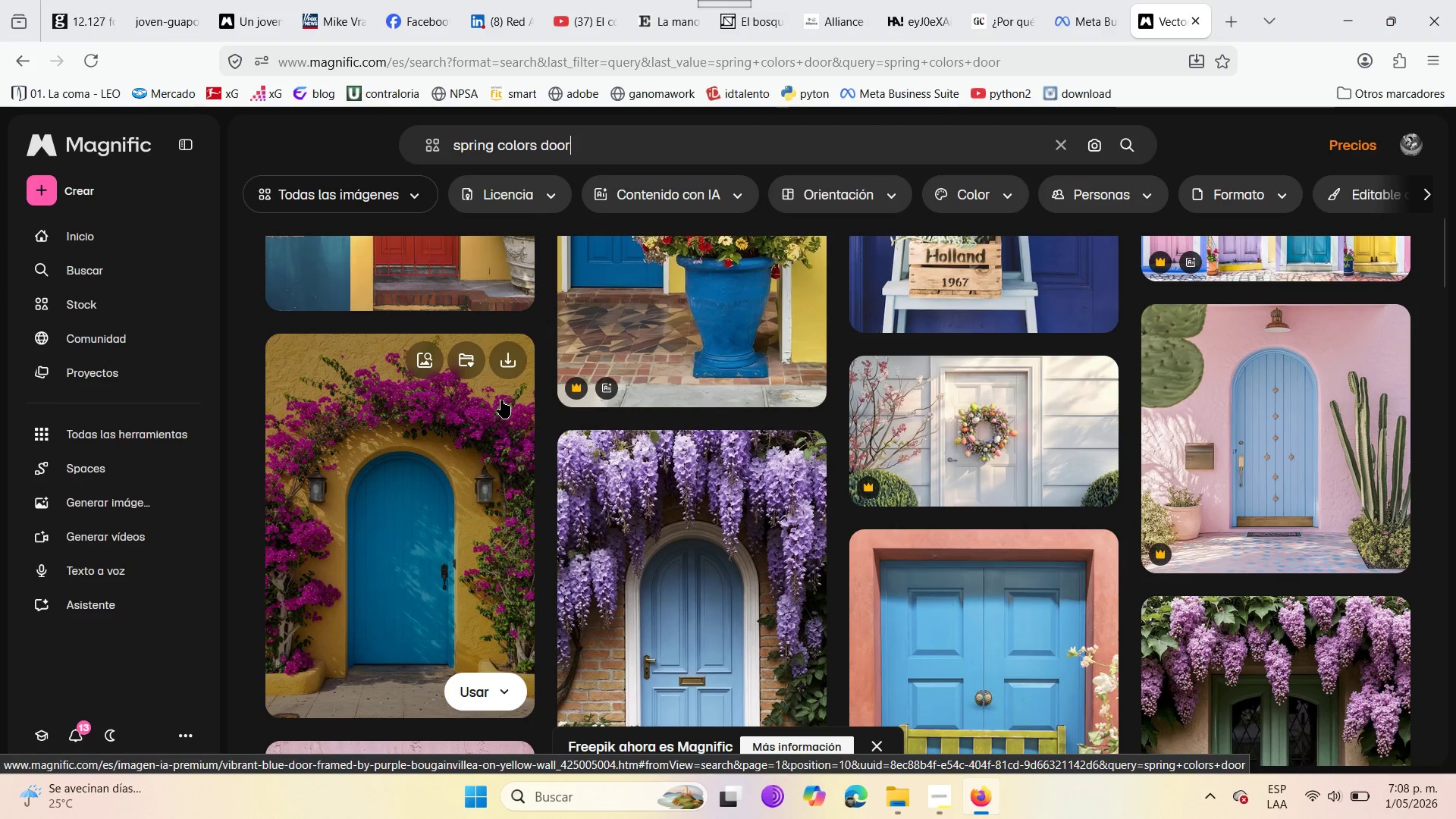 
scroll: coordinate [500, 400], scroll_direction: up, amount: 6.0
 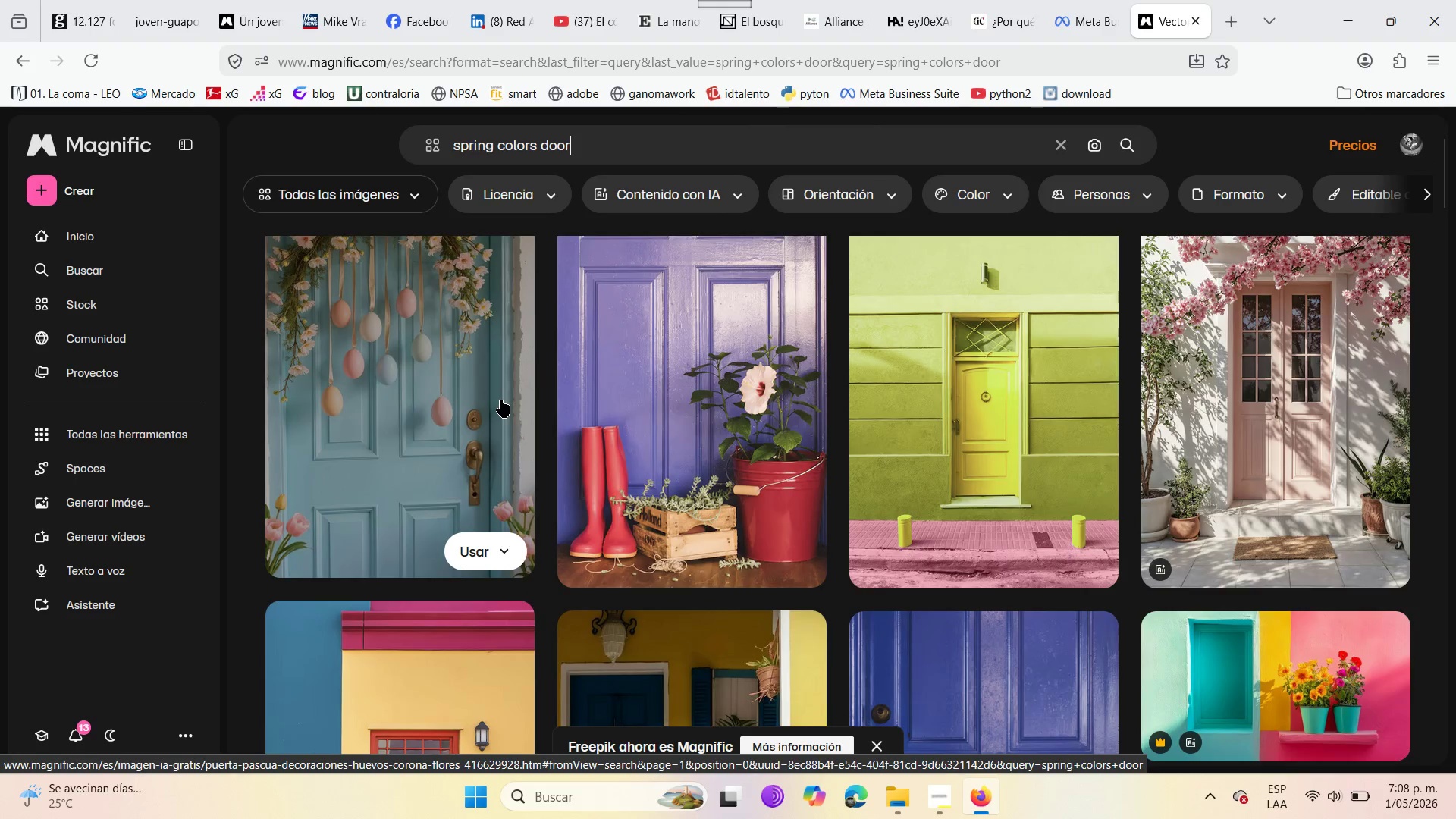 
scroll: coordinate [793, 444], scroll_direction: down, amount: 21.0
 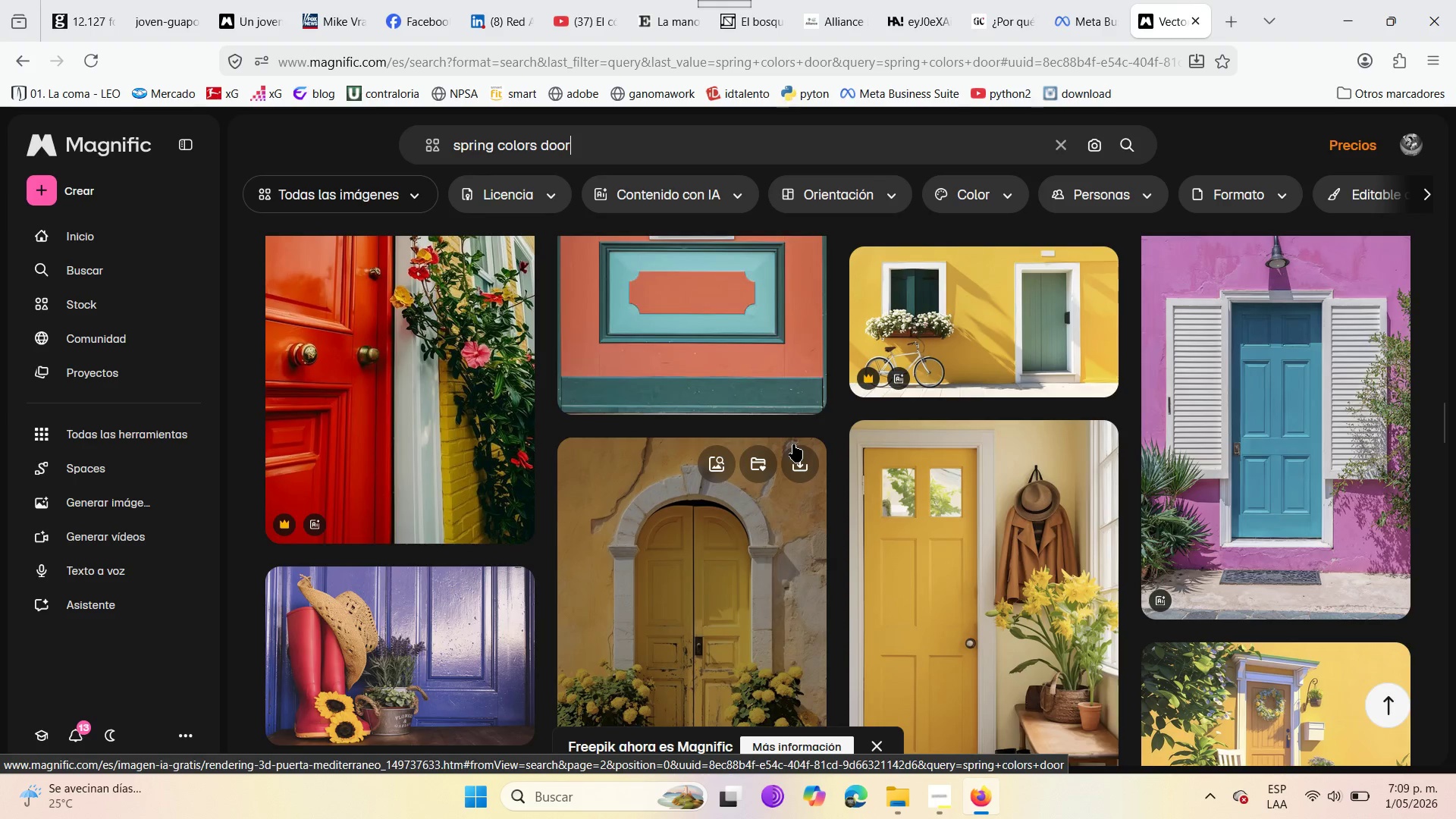 
scroll: coordinate [789, 441], scroll_direction: down, amount: 7.0
 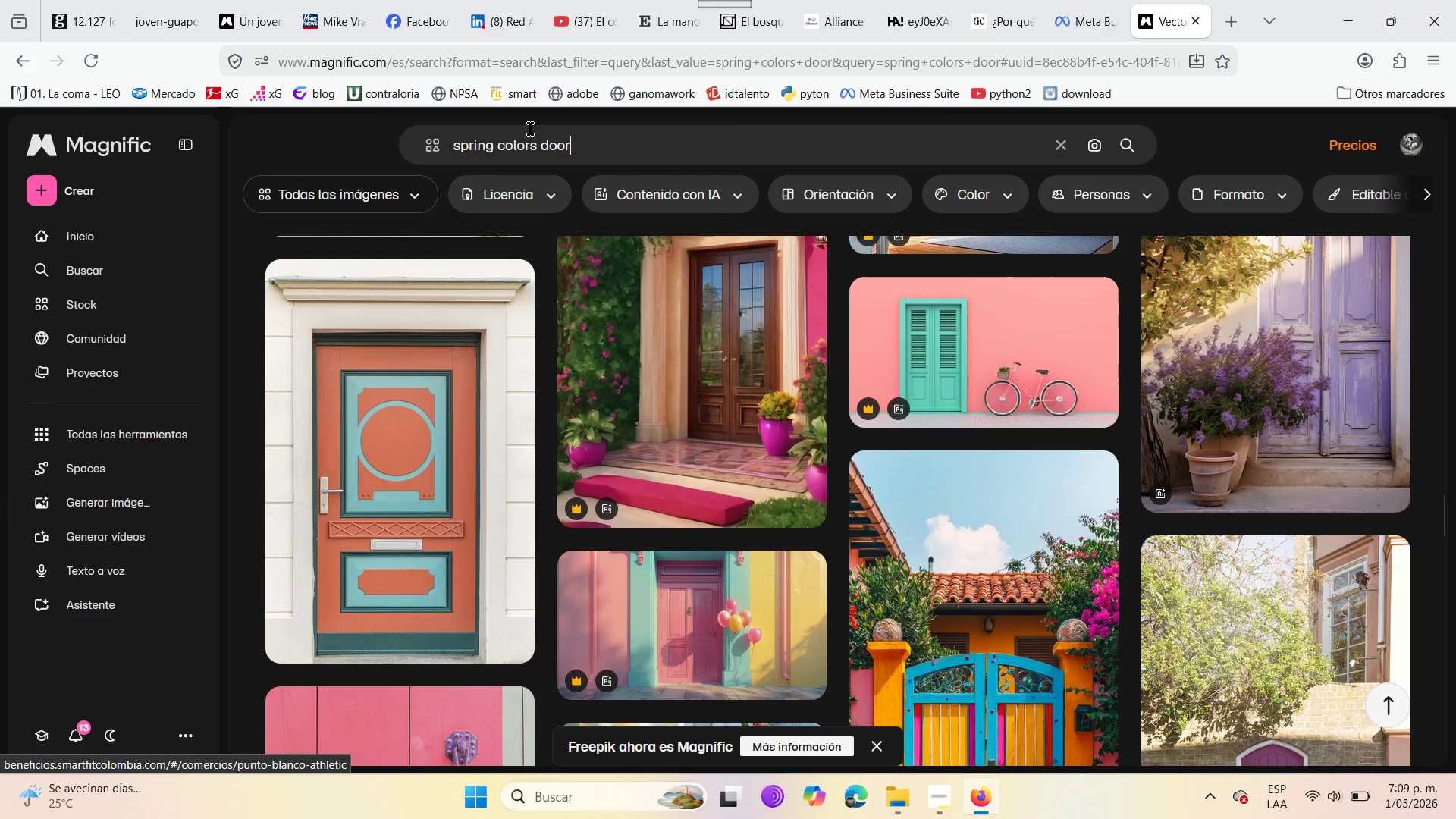 
left_click([537, 150])
 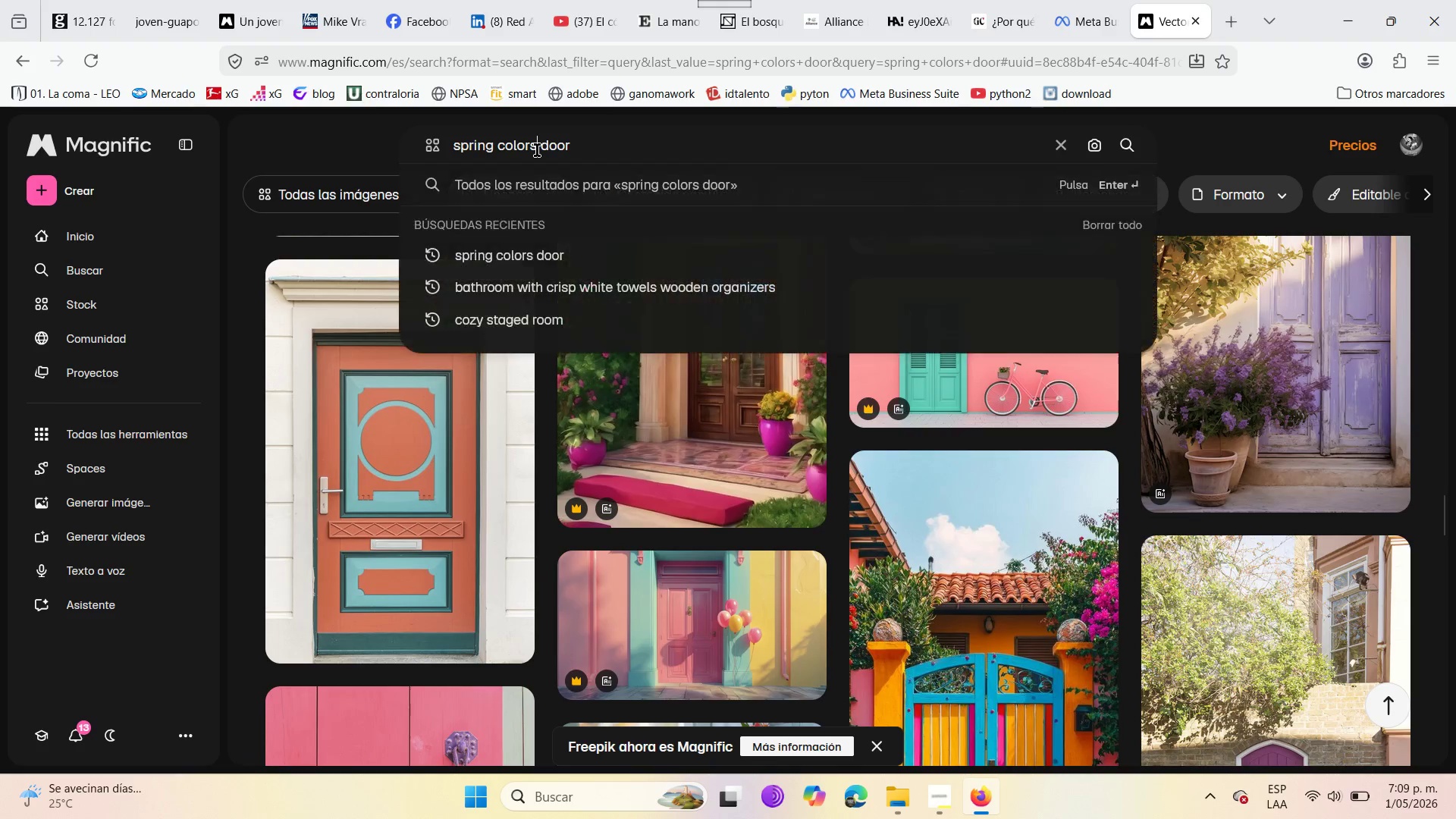 
type( modern)
 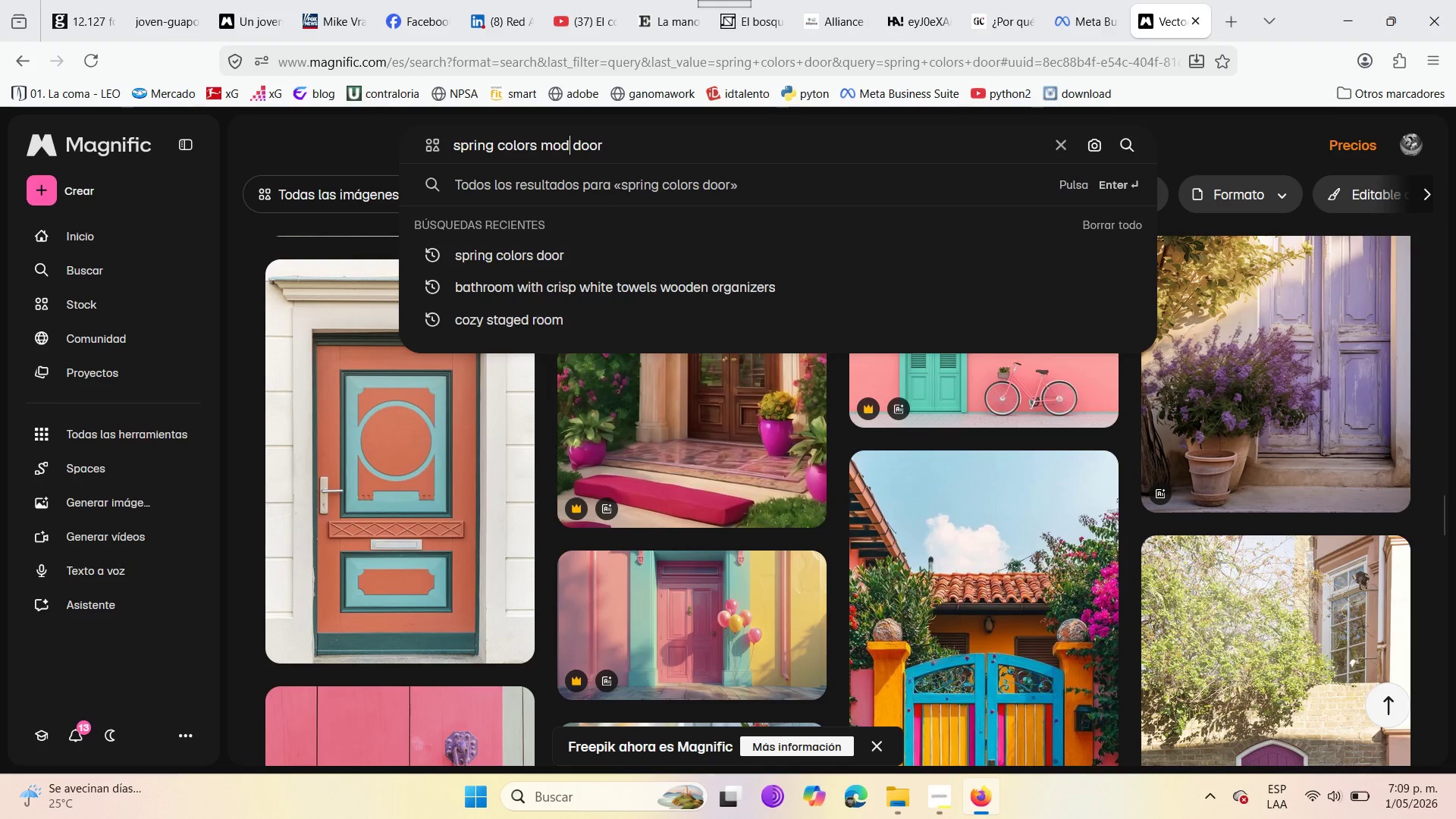 
key(Enter)
 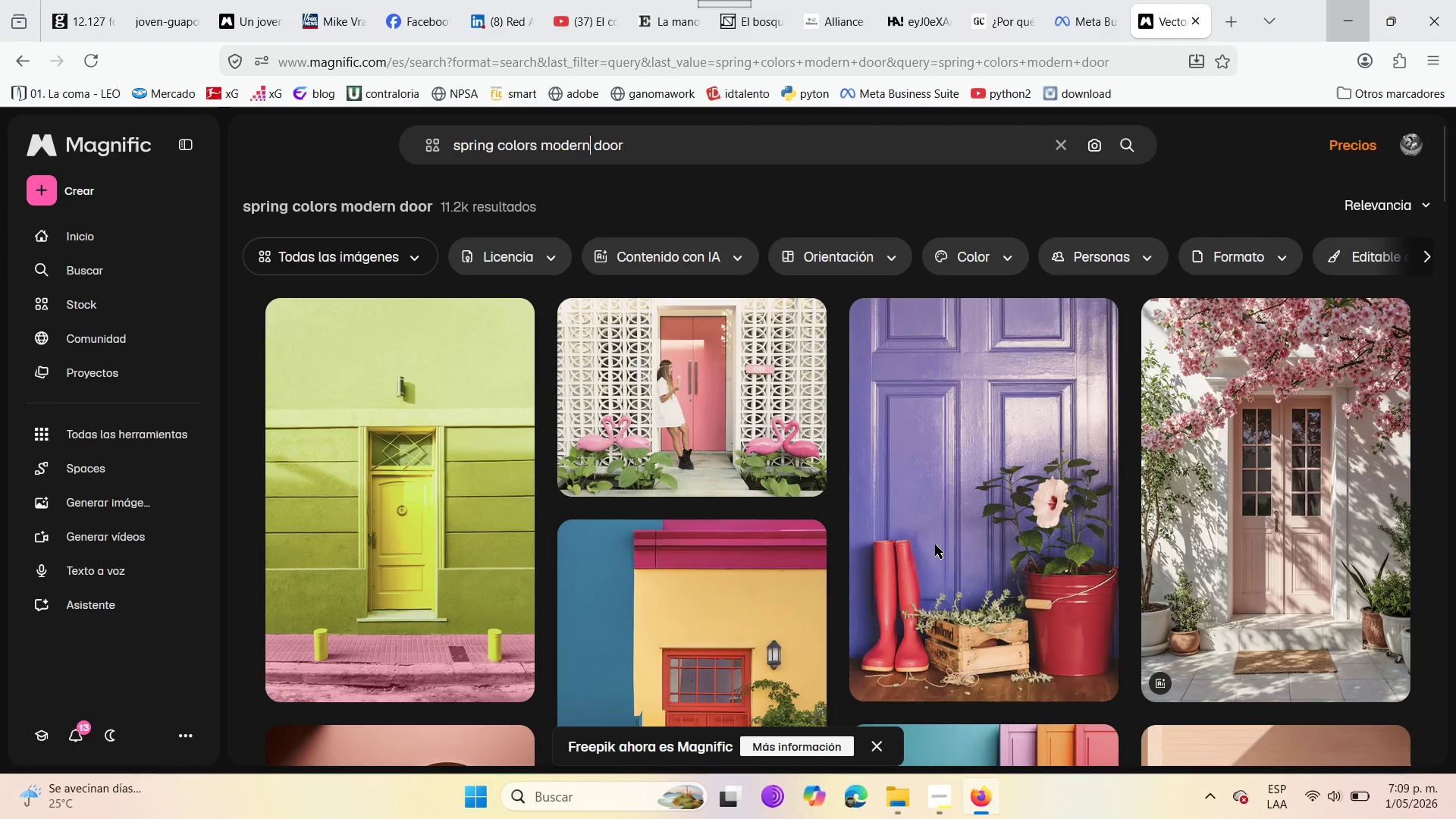 
scroll: coordinate [955, 607], scroll_direction: down, amount: 6.0
 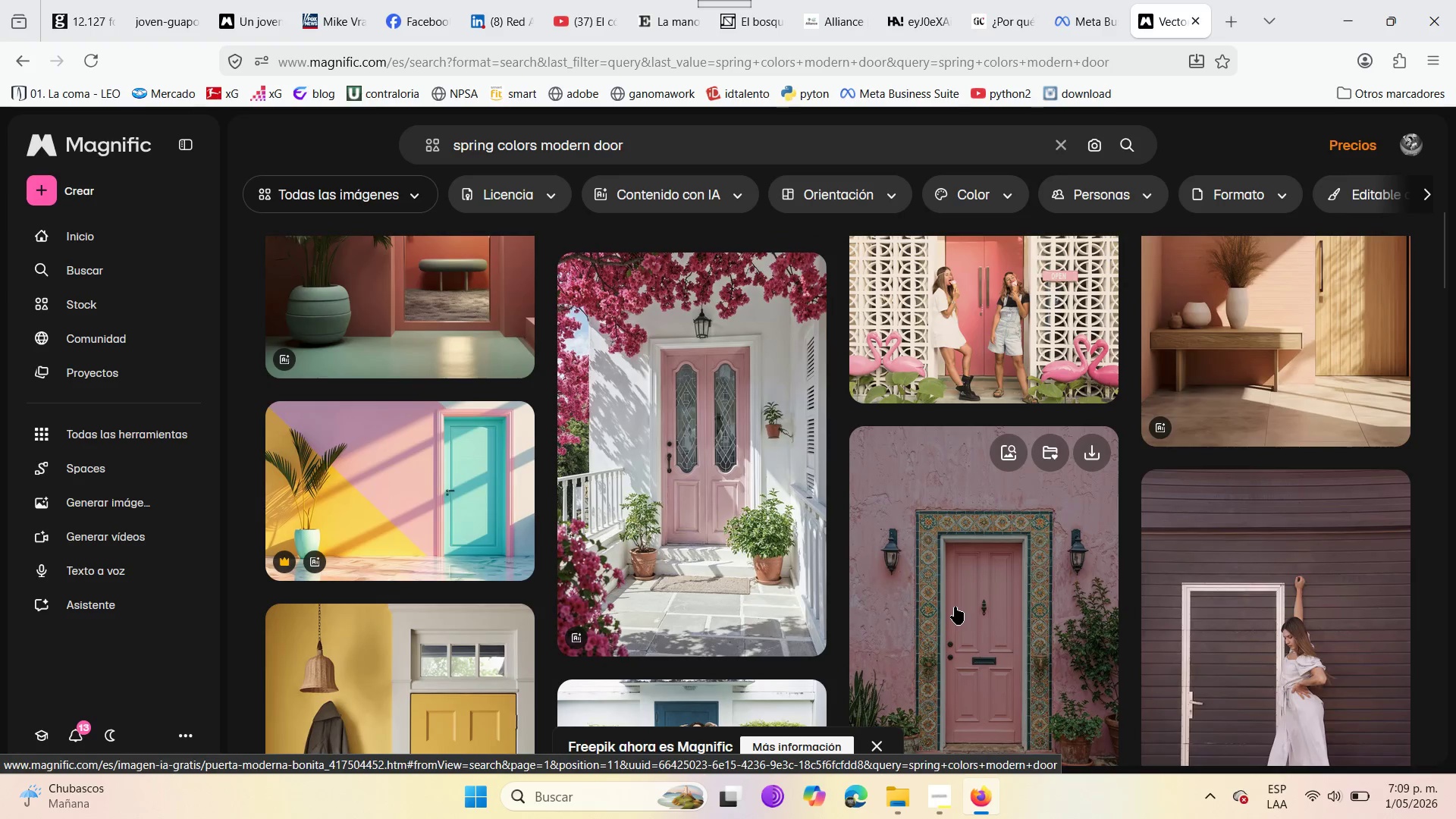 
scroll: coordinate [955, 607], scroll_direction: up, amount: 3.0
 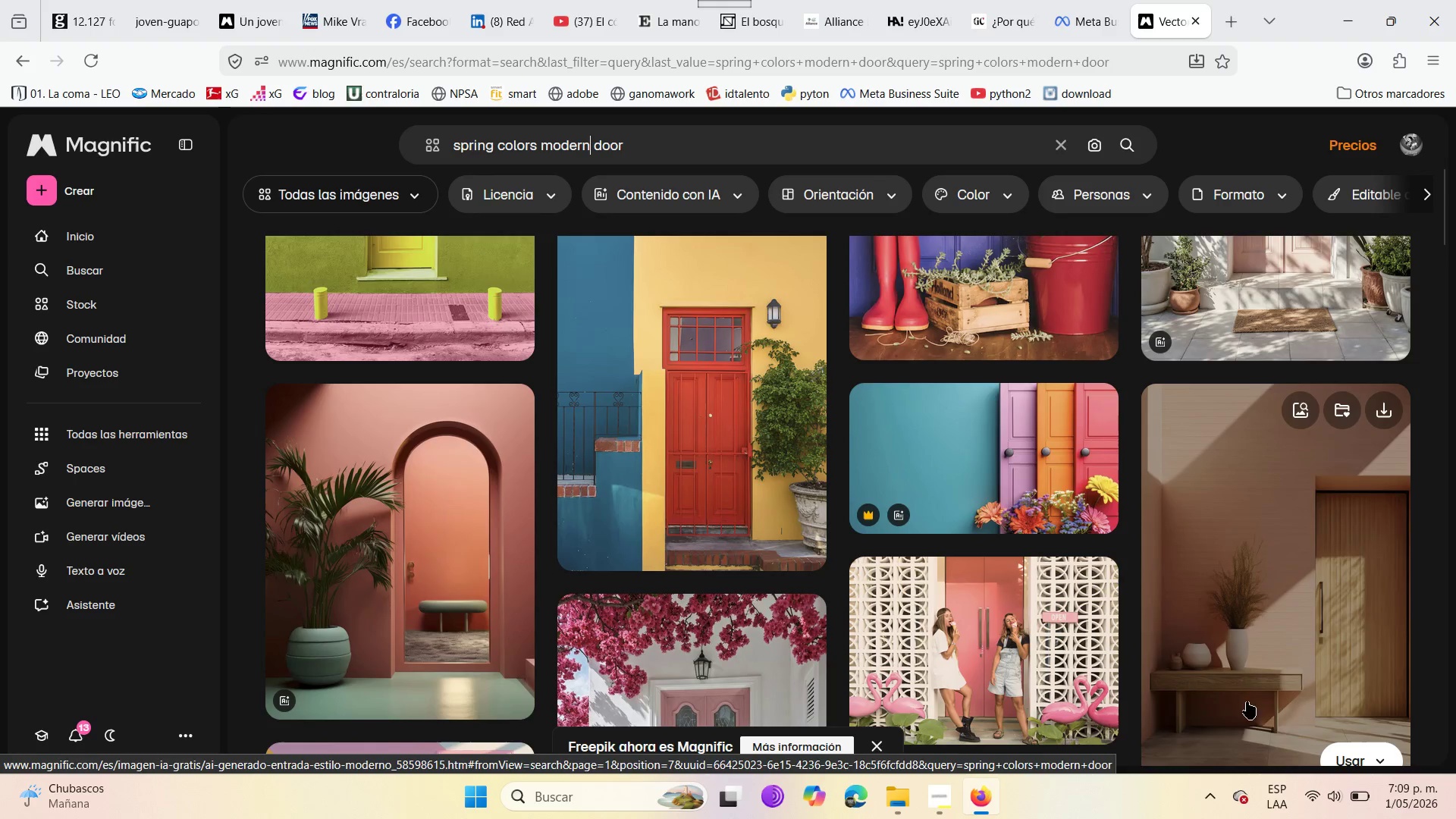 
scroll: coordinate [1084, 617], scroll_direction: down, amount: 10.0
 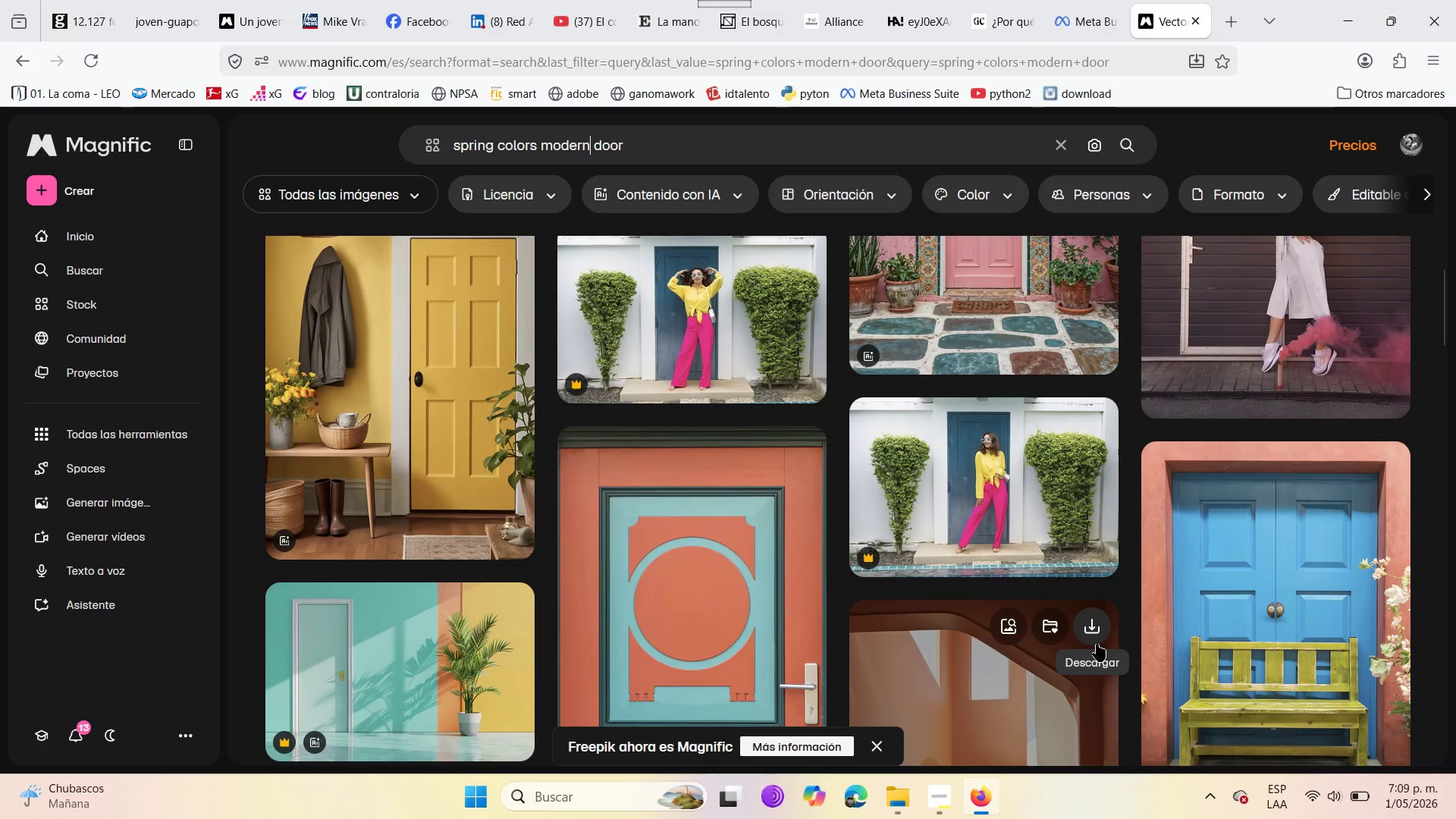 
scroll: coordinate [1104, 596], scroll_direction: up, amount: 13.0
 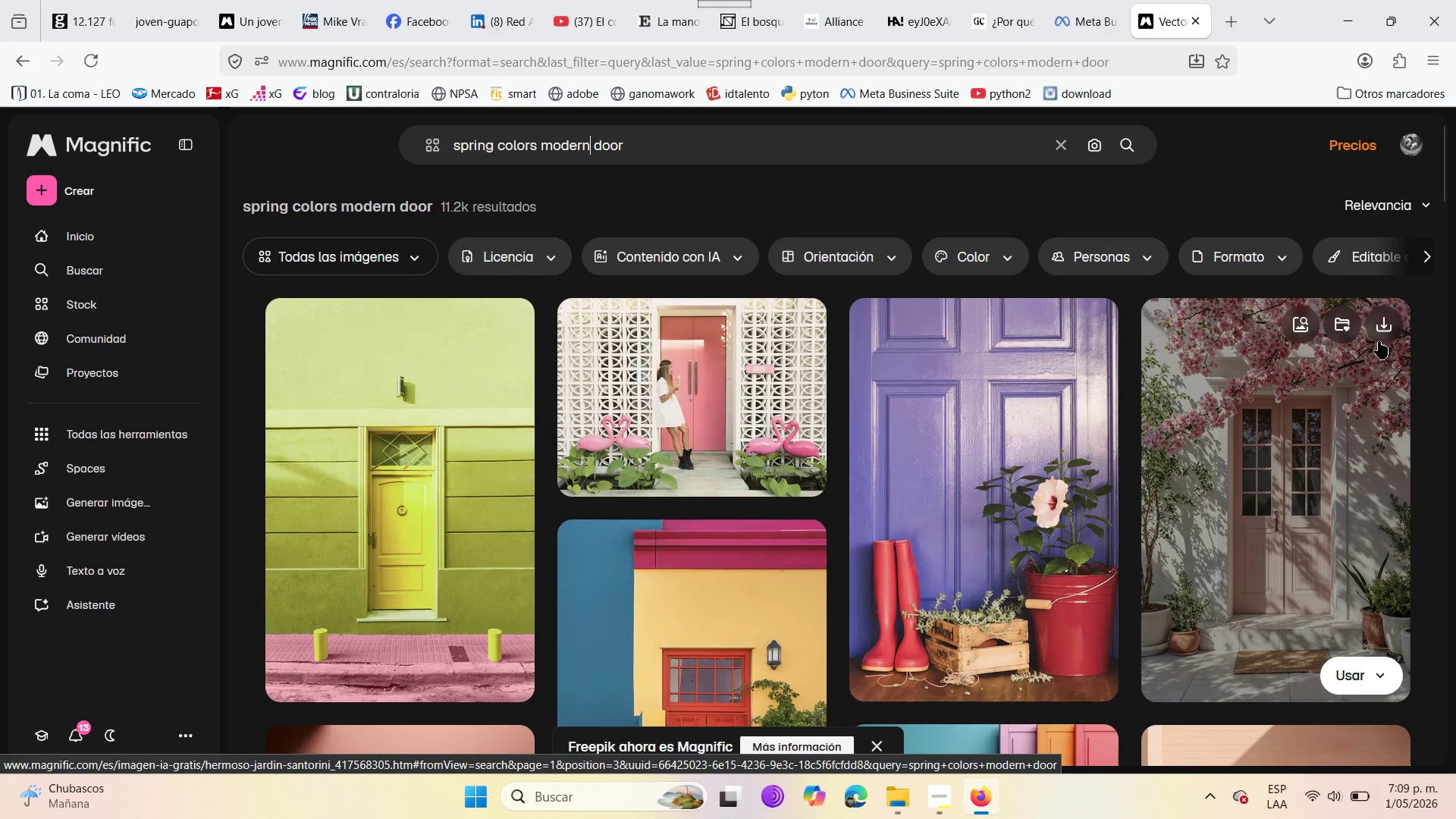 
left_click([1384, 326])
 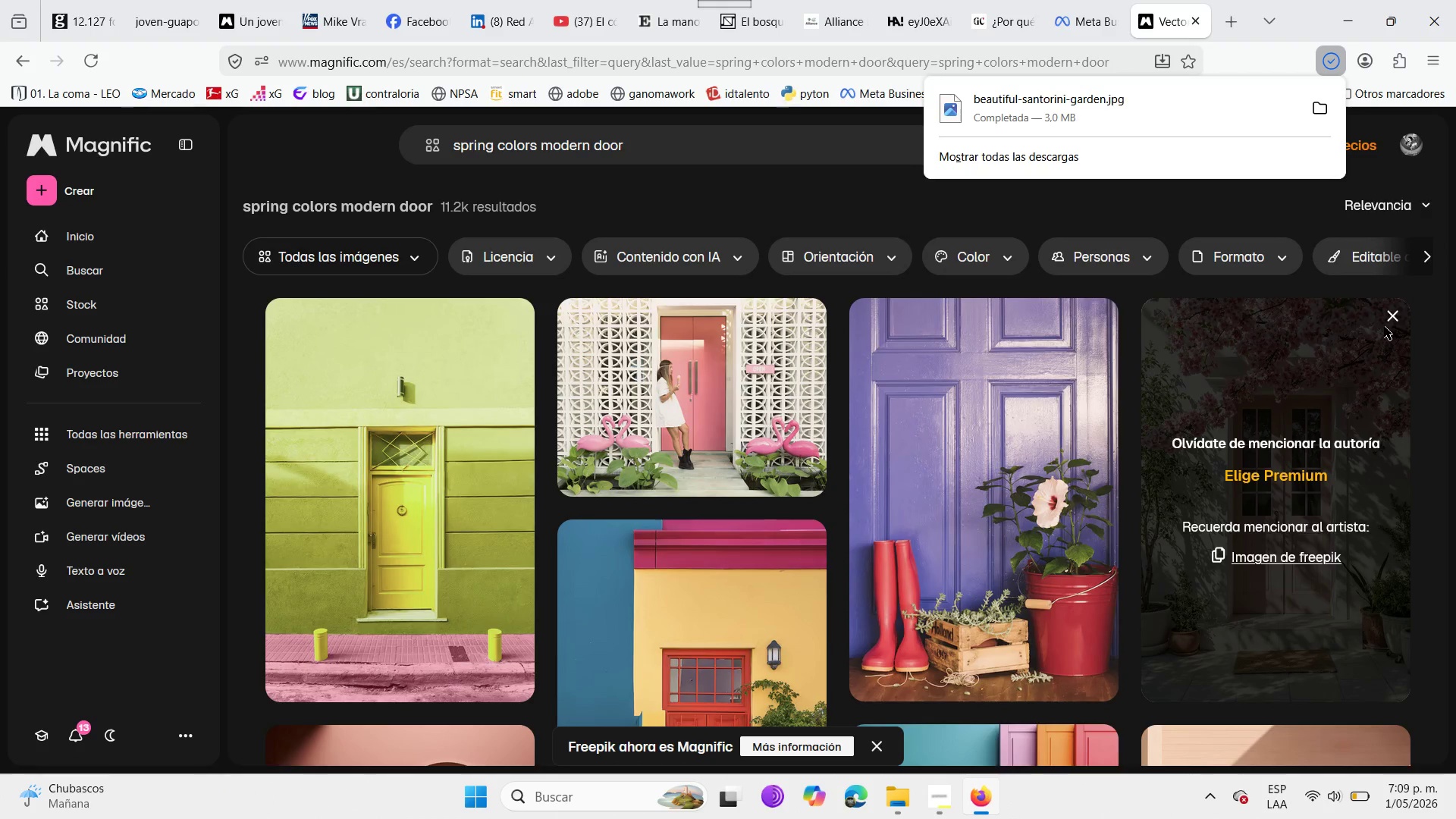 
wait(5.72)
 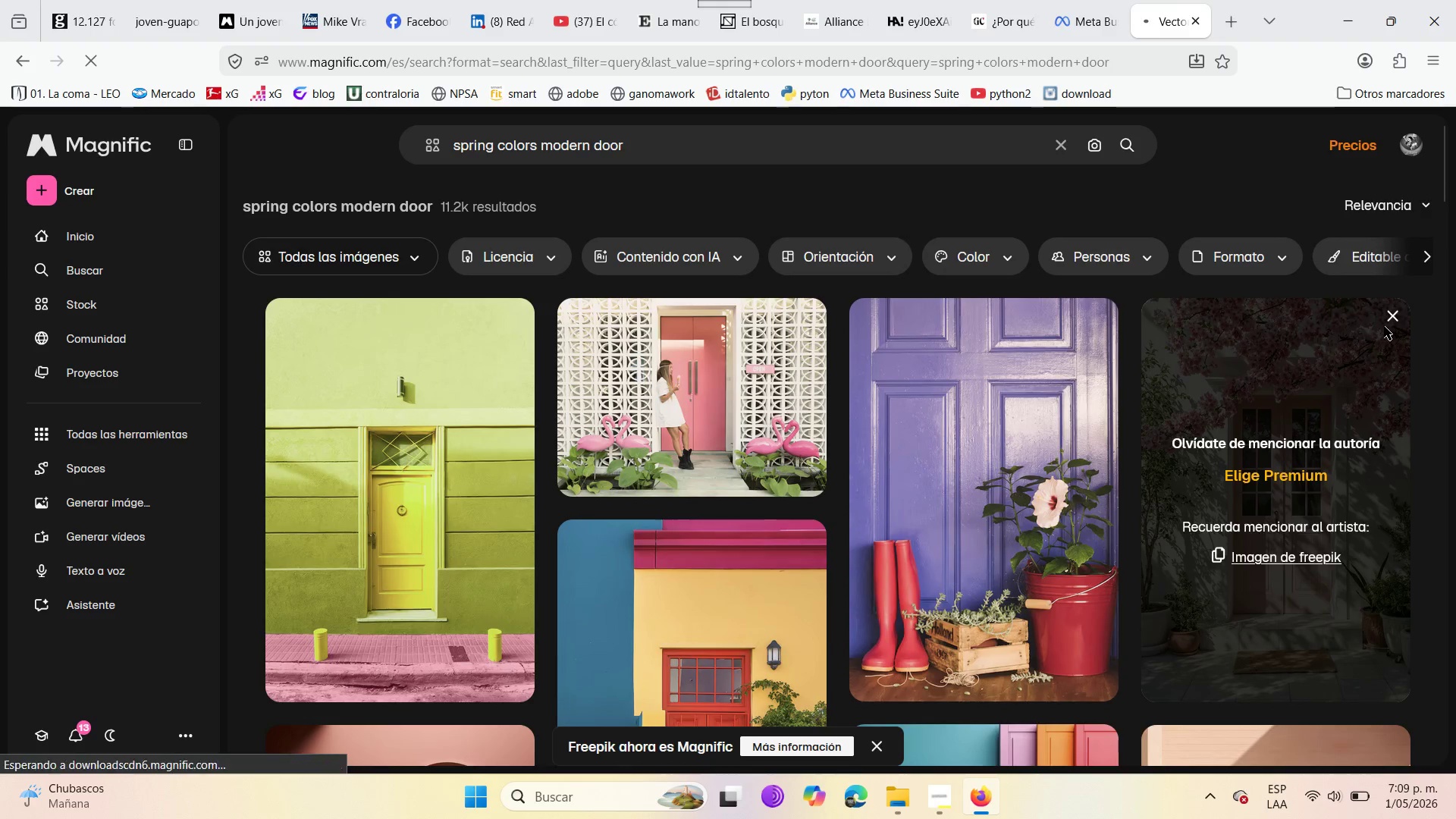 
left_click([1078, 0])
 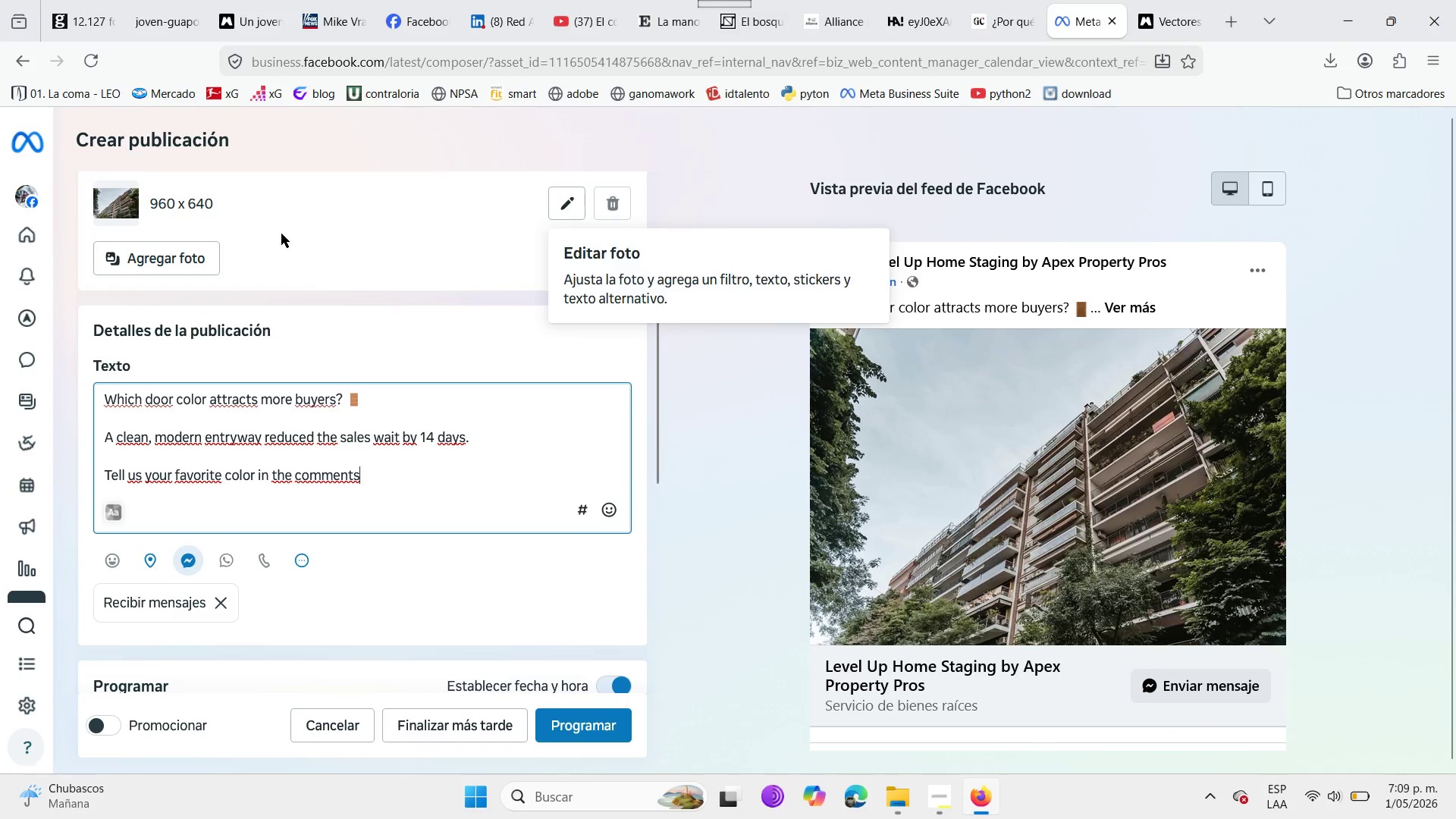 
left_click([176, 267])
 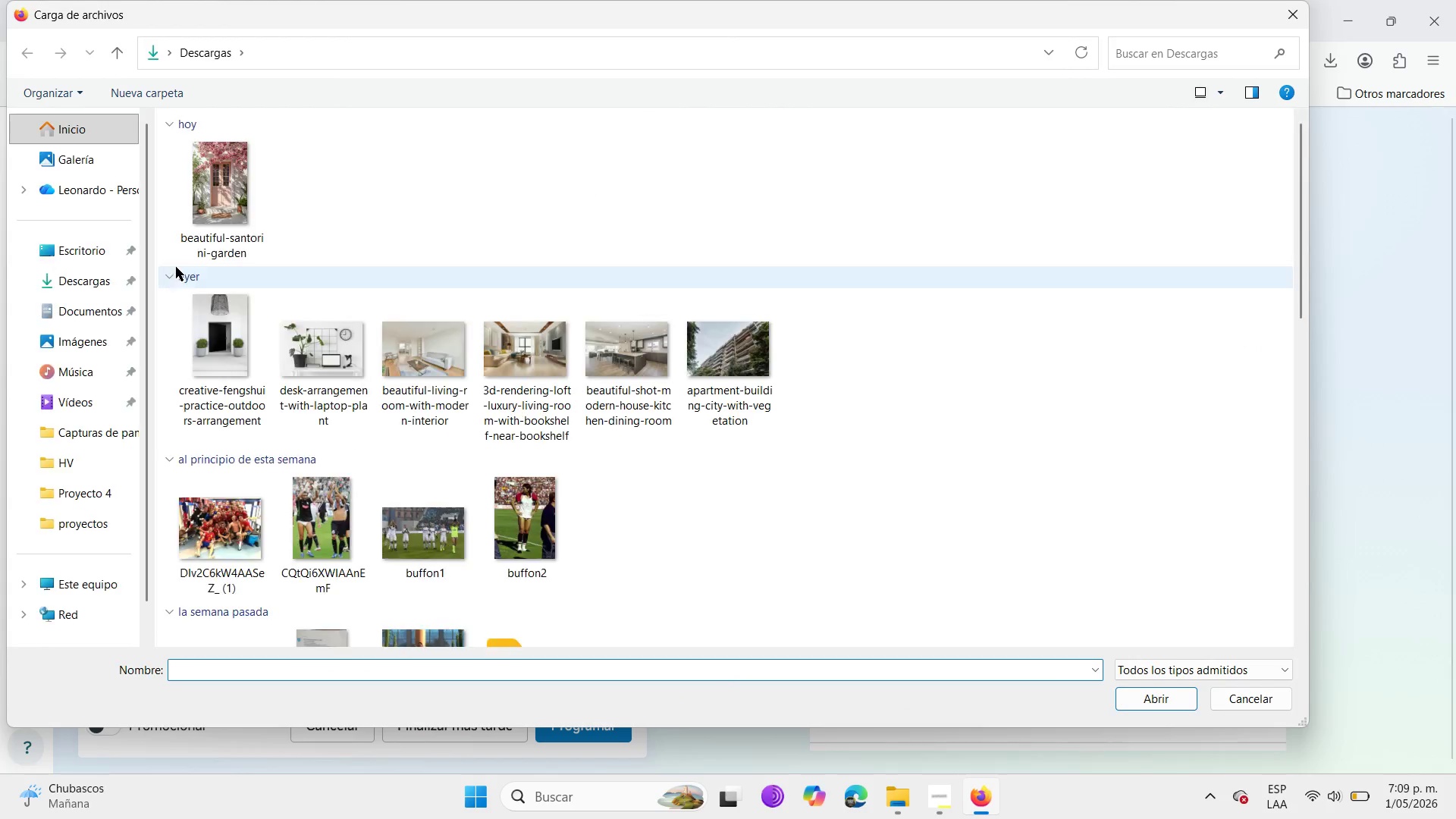 
left_click([221, 212])
 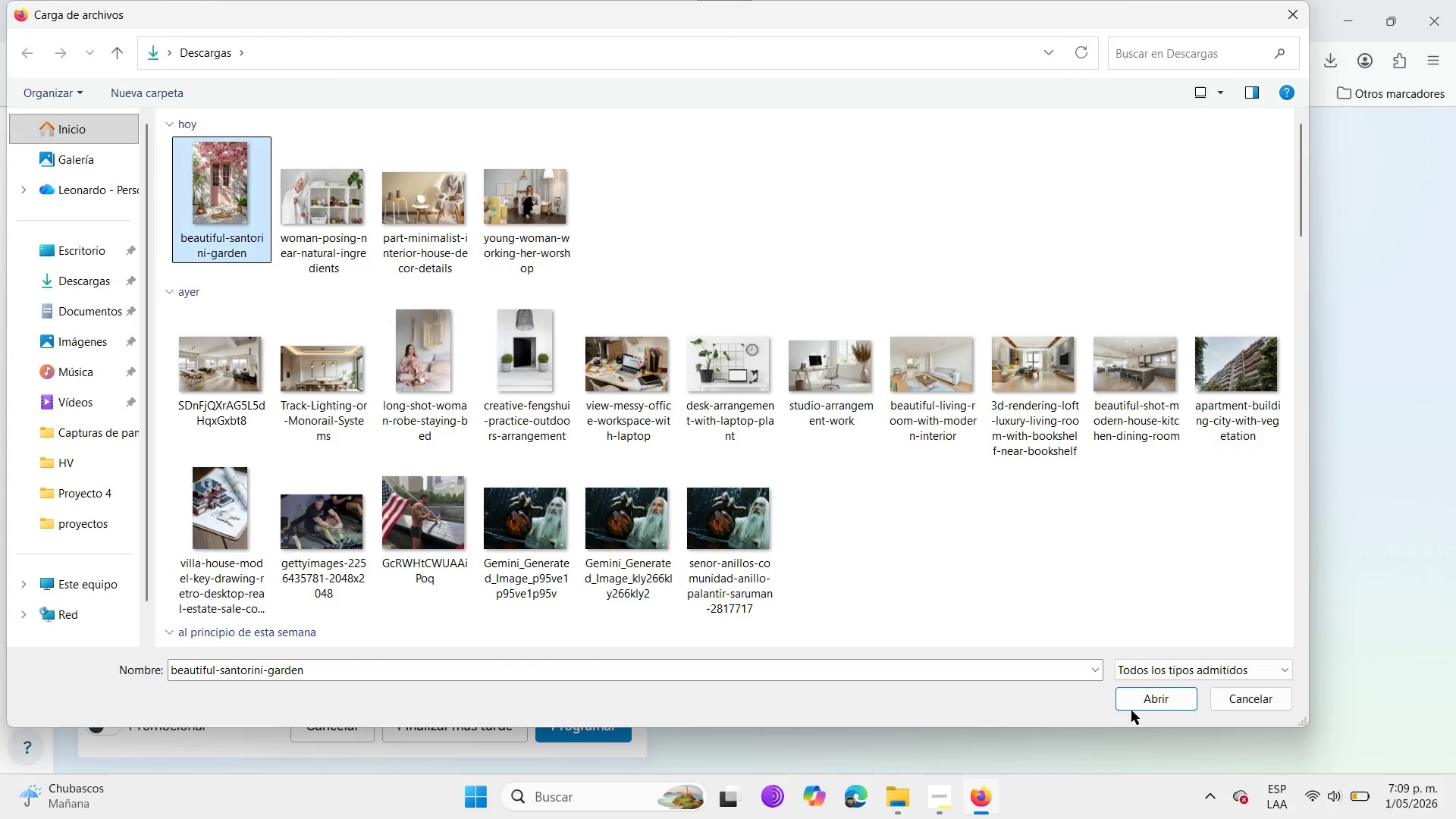 
left_click([1142, 704])
 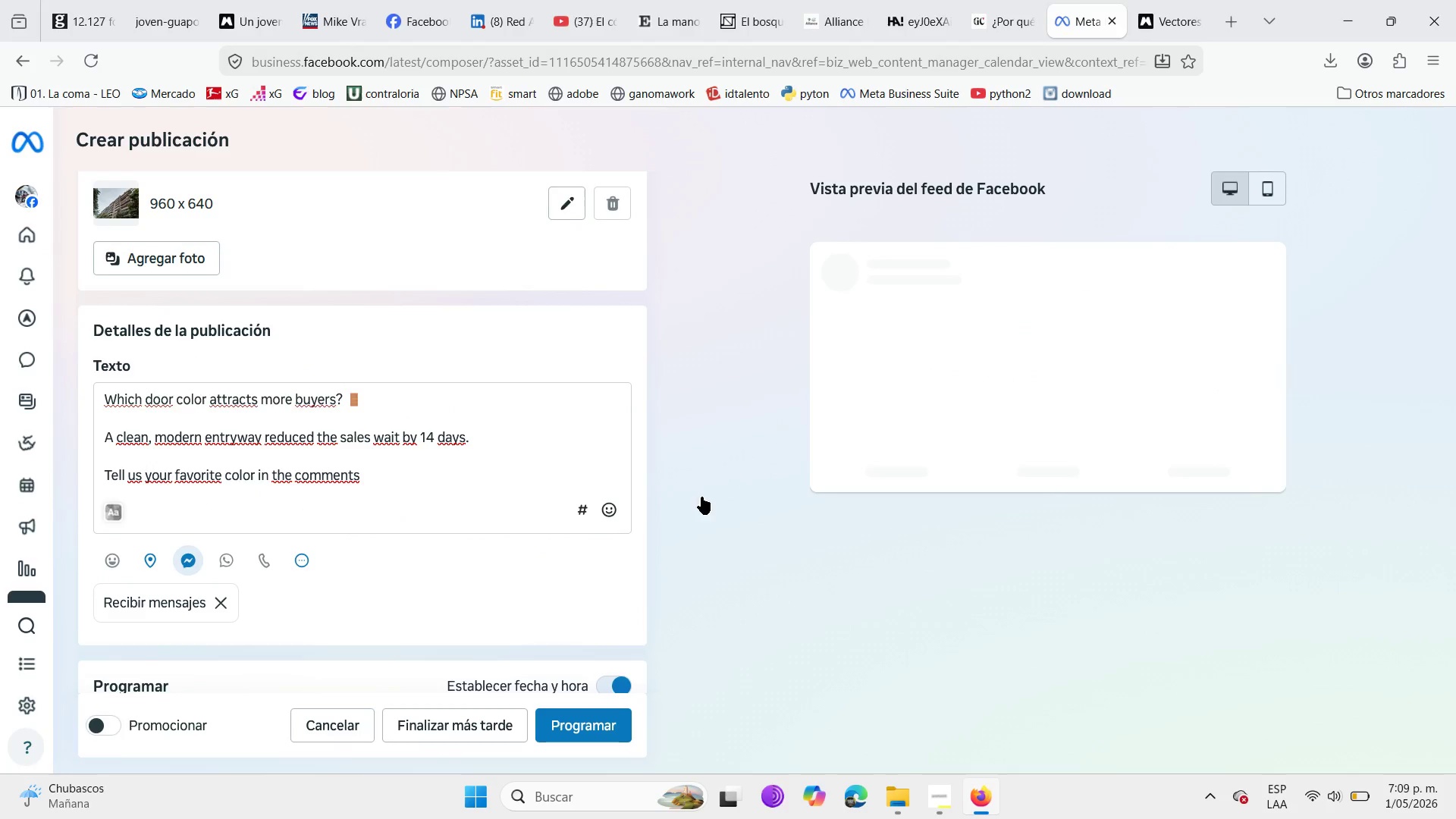 
mouse_move([593, 331])
 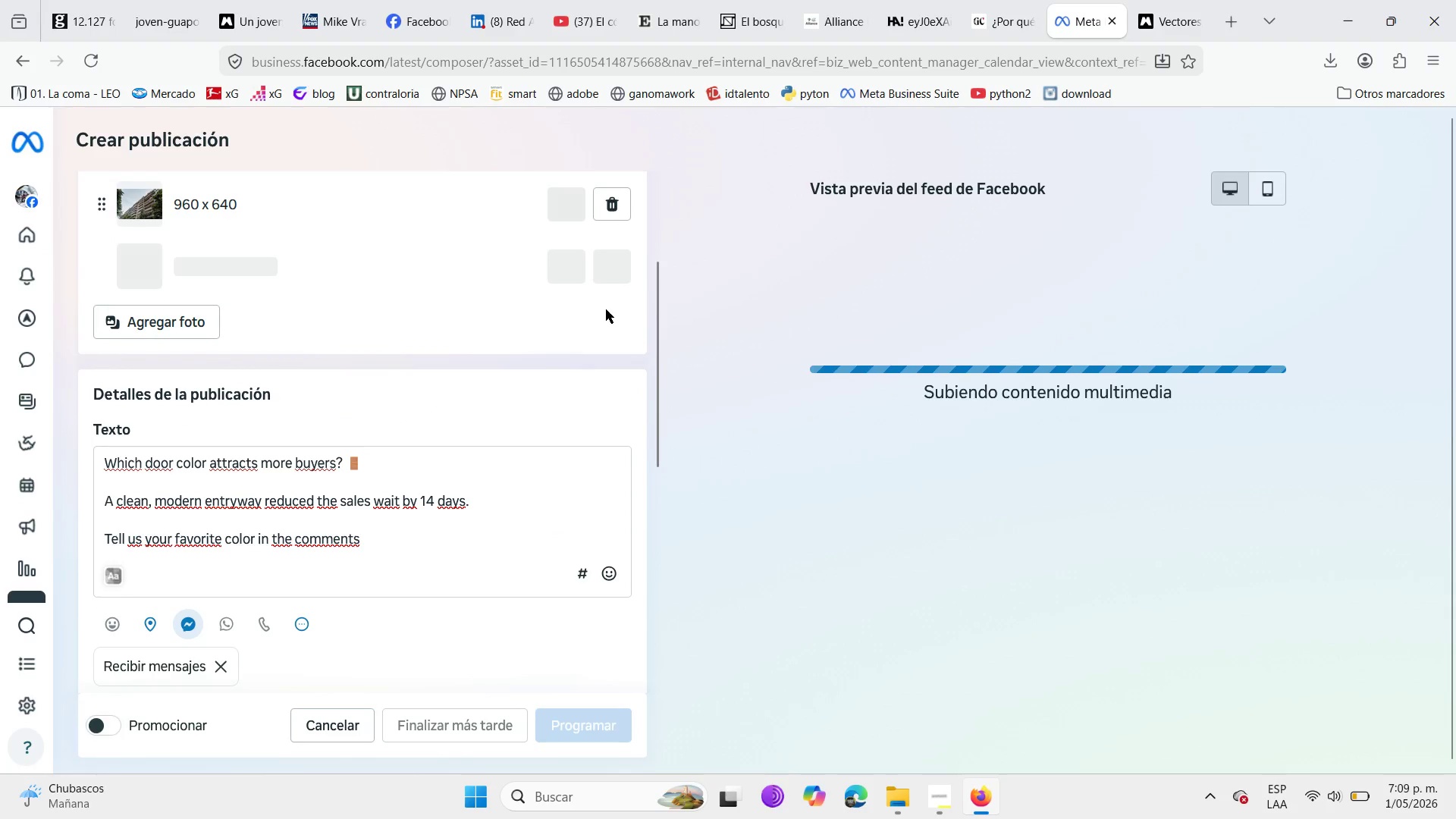 
mouse_move([606, 278])
 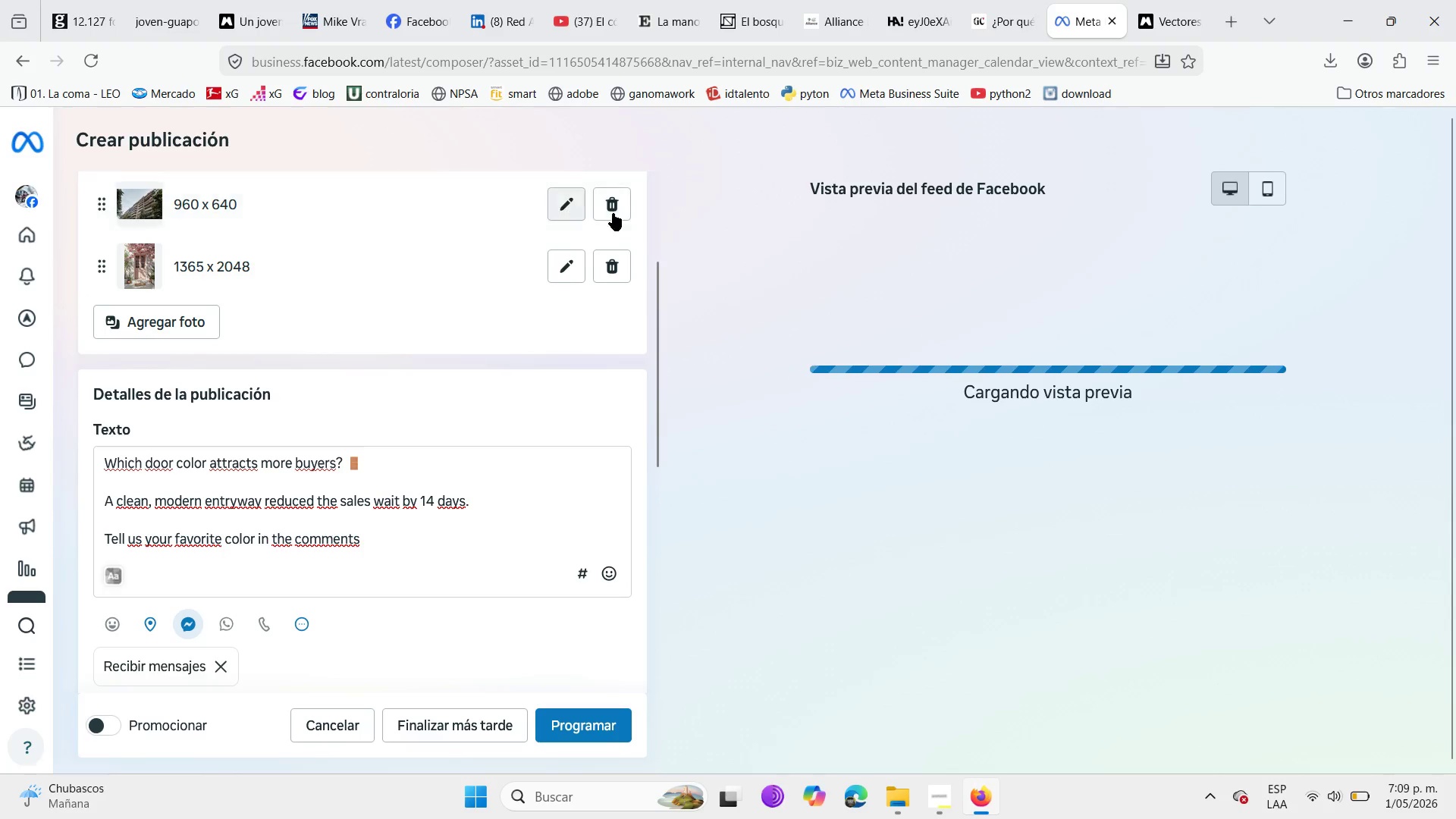 
left_click([617, 213])
 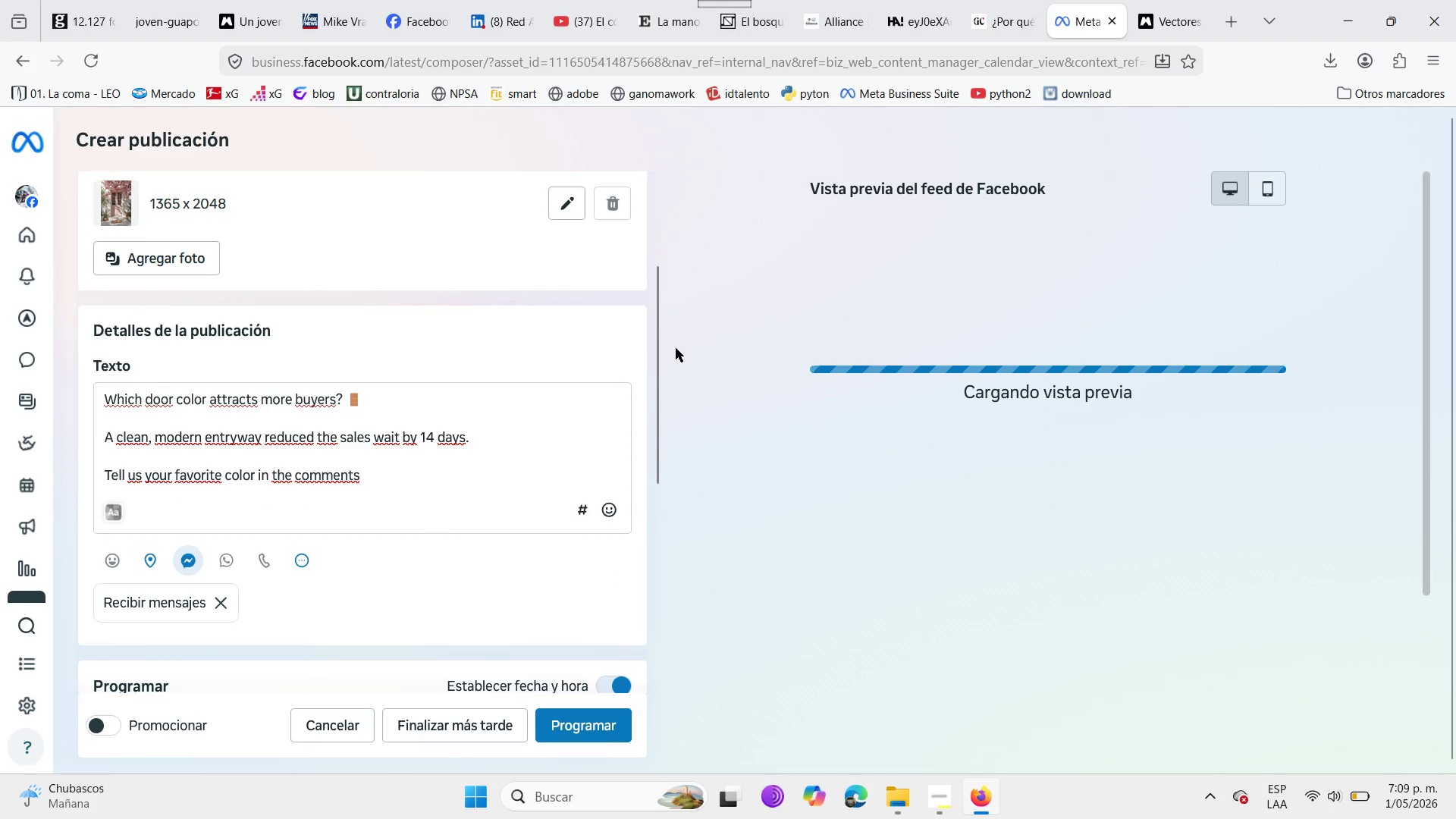 
wait(8.78)
 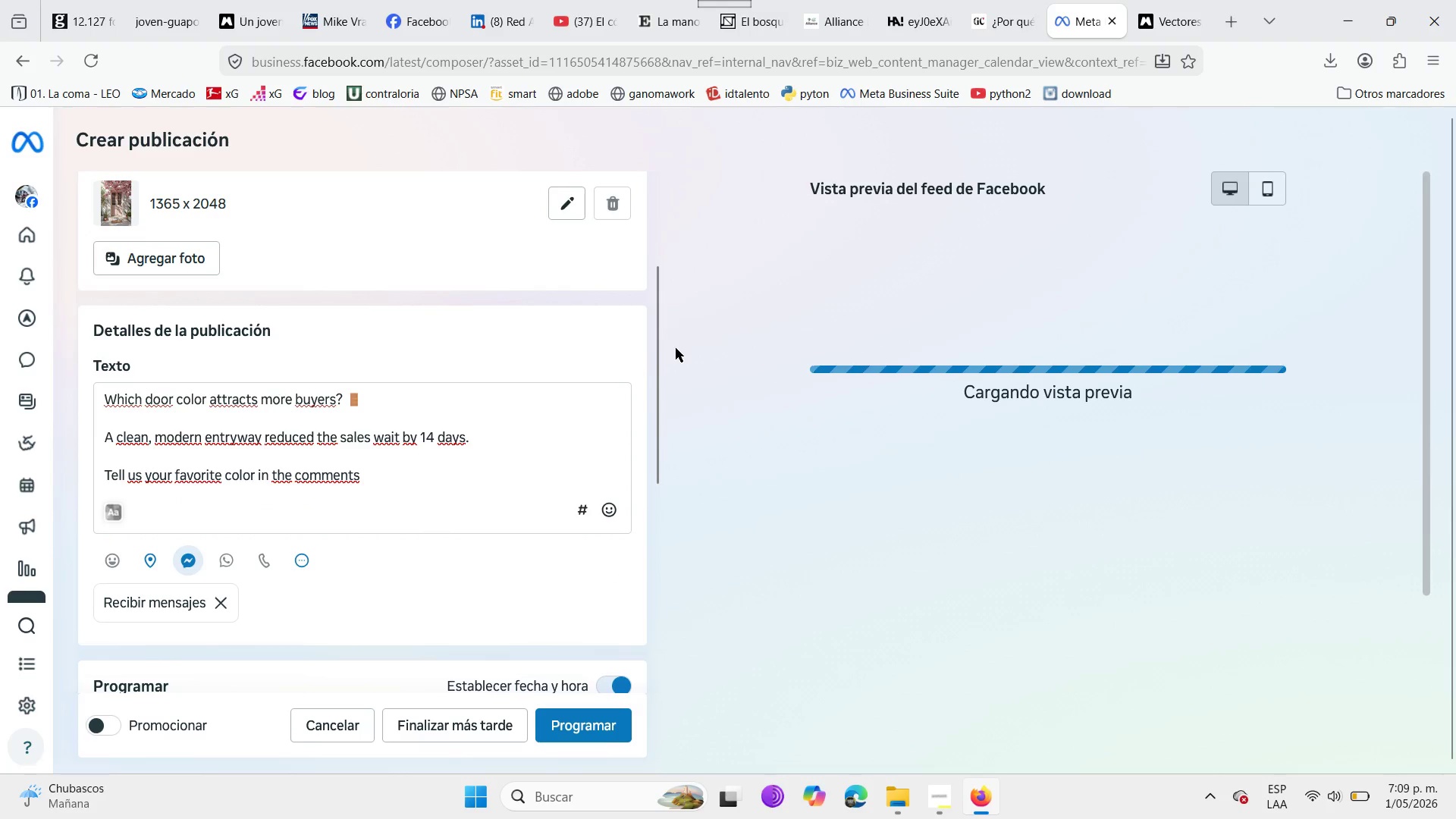 
left_click([1126, 305])
 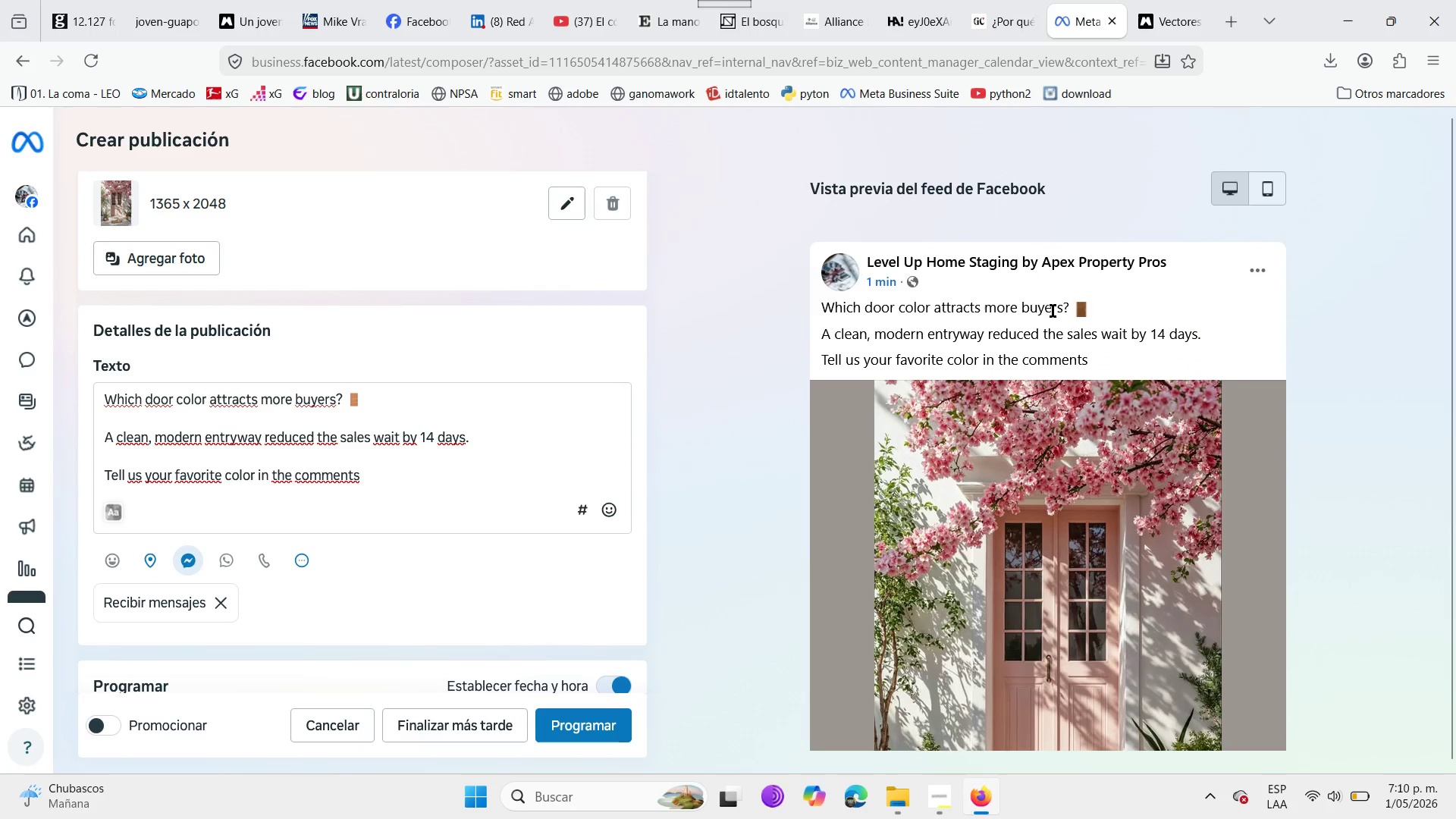 
scroll: coordinate [893, 548], scroll_direction: down, amount: 10.0
 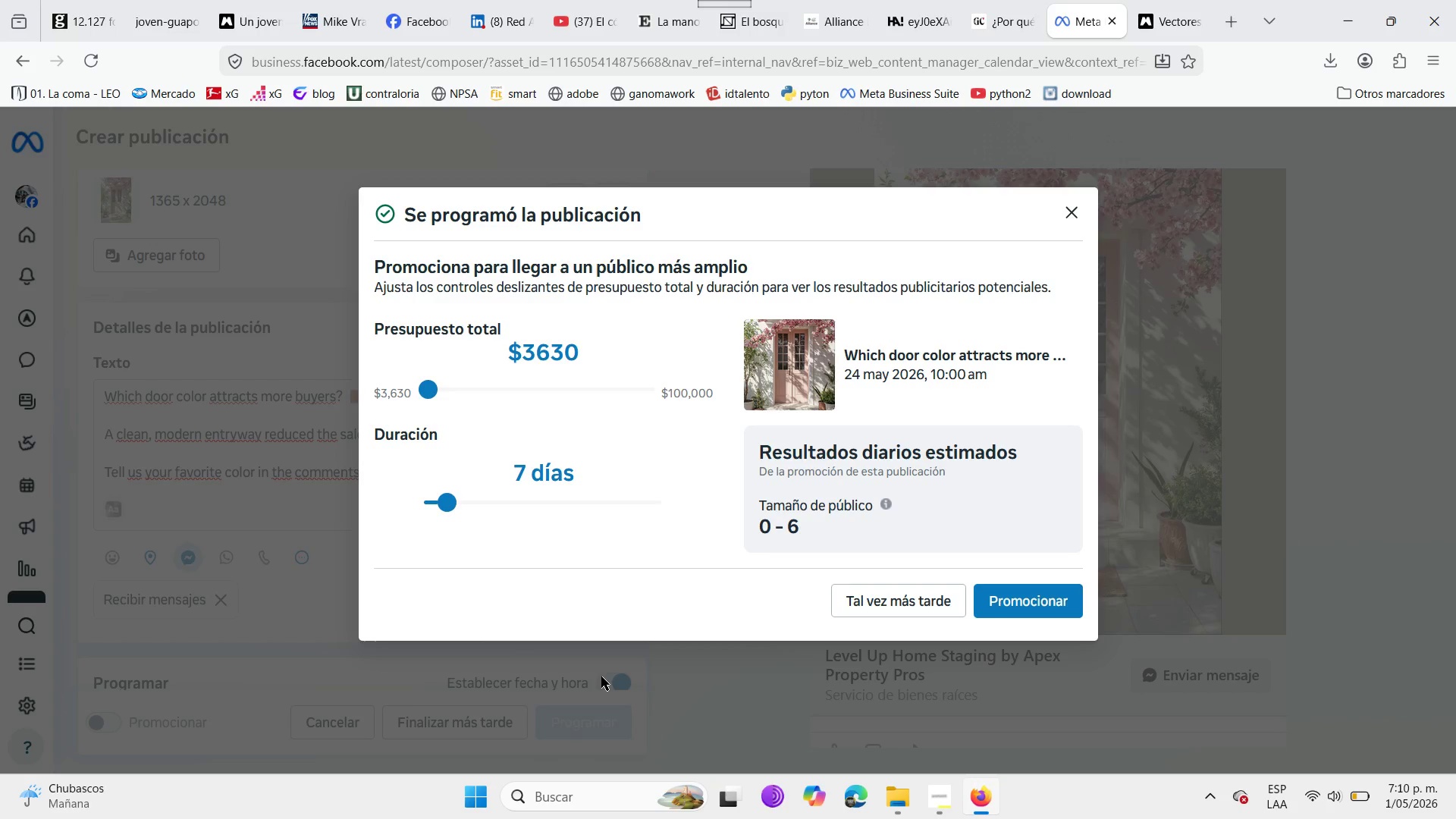 
wait(21.38)
 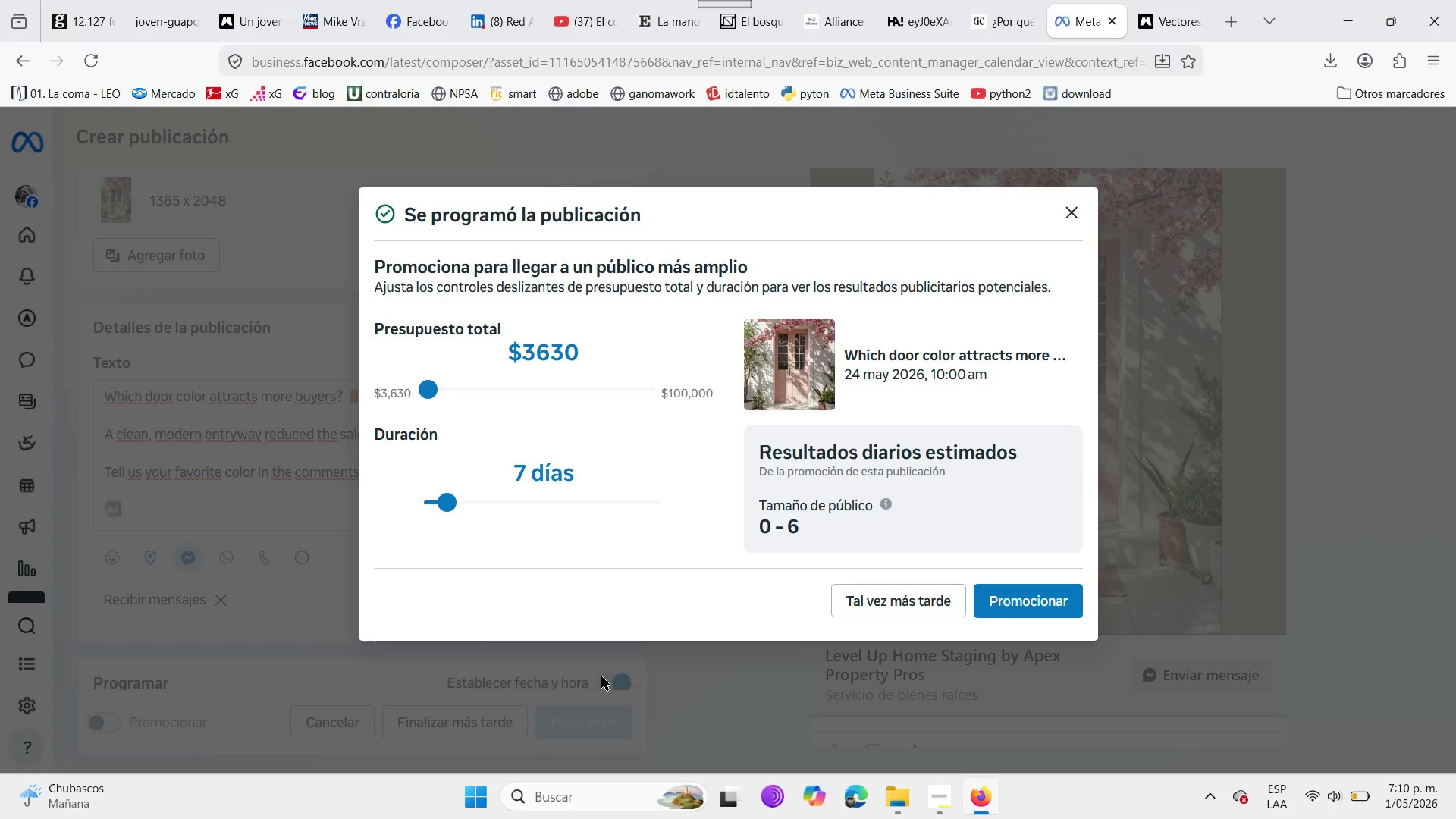 
scroll: coordinate [306, 314], scroll_direction: down, amount: 7.0
 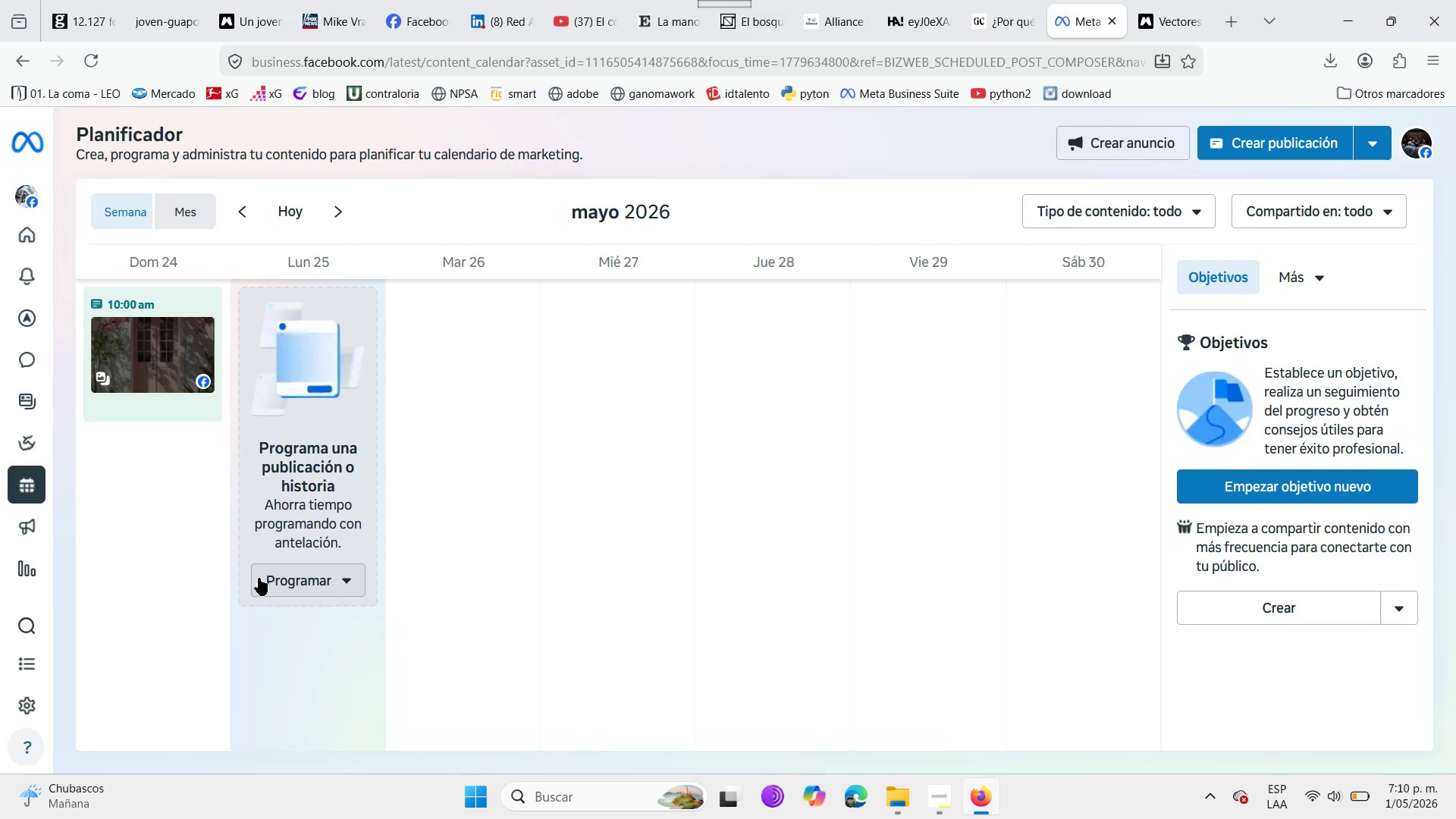 
mouse_move([337, 588])
 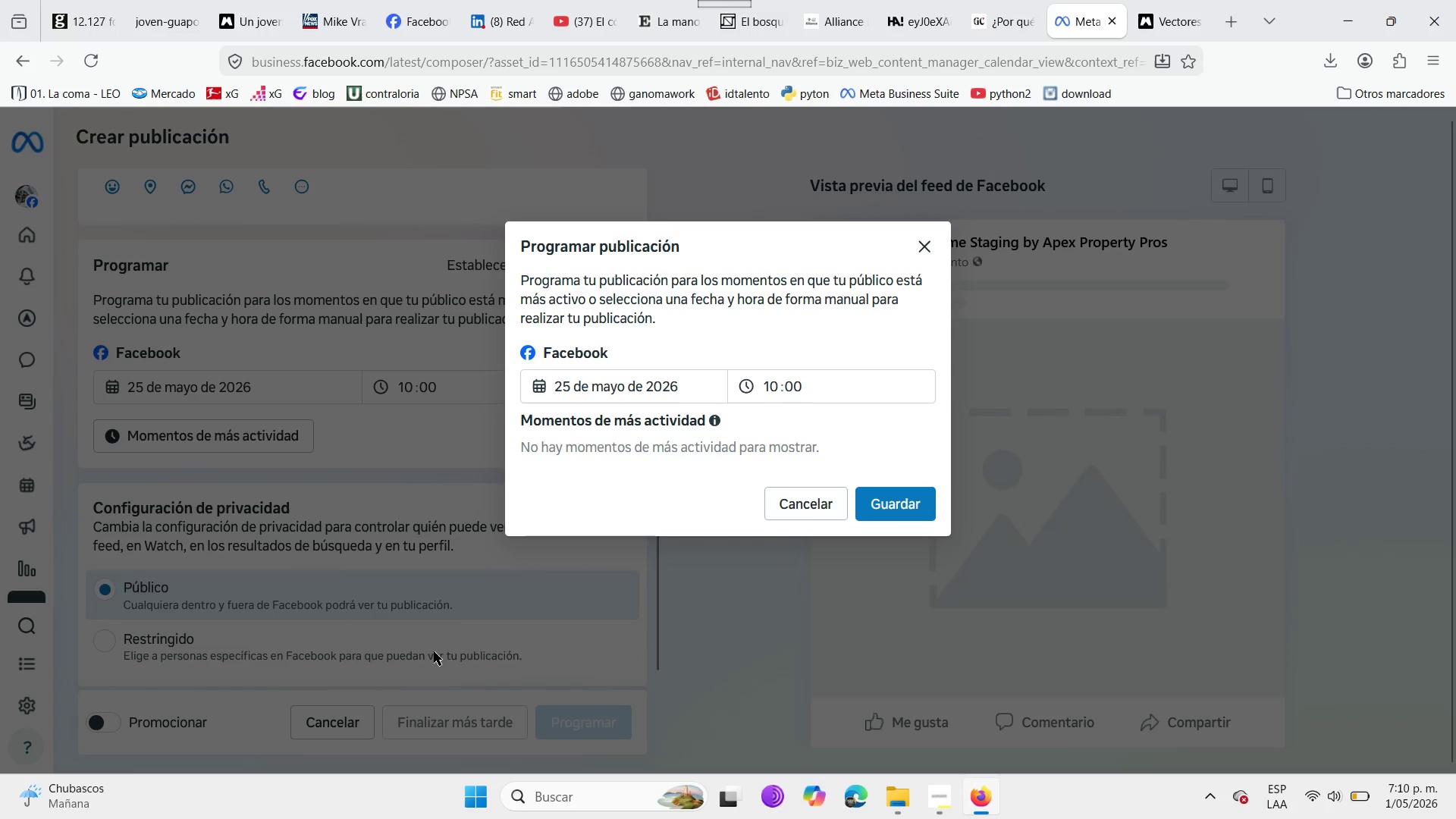 
left_click([880, 507])
 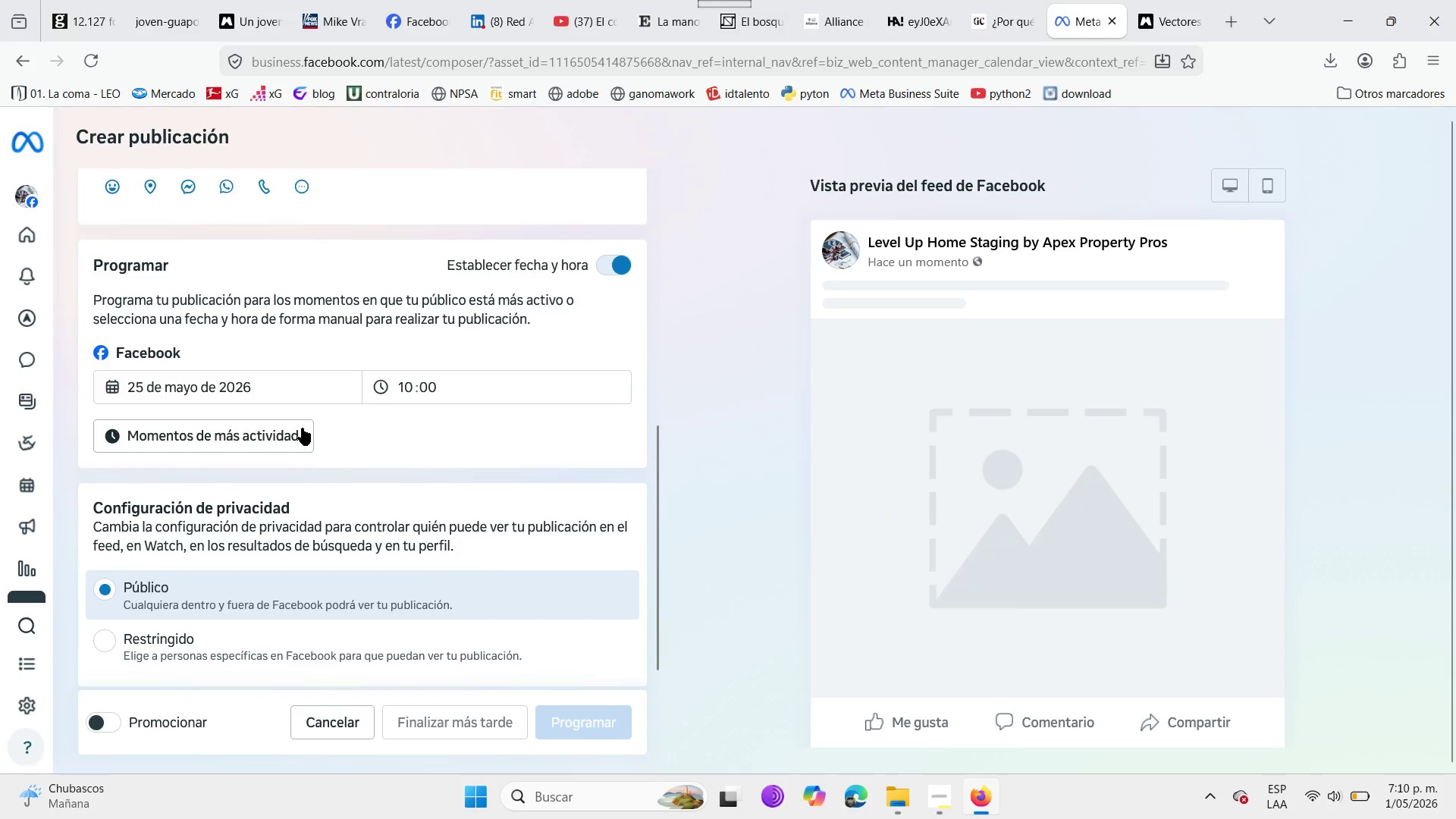 
scroll: coordinate [297, 428], scroll_direction: up, amount: 4.0
 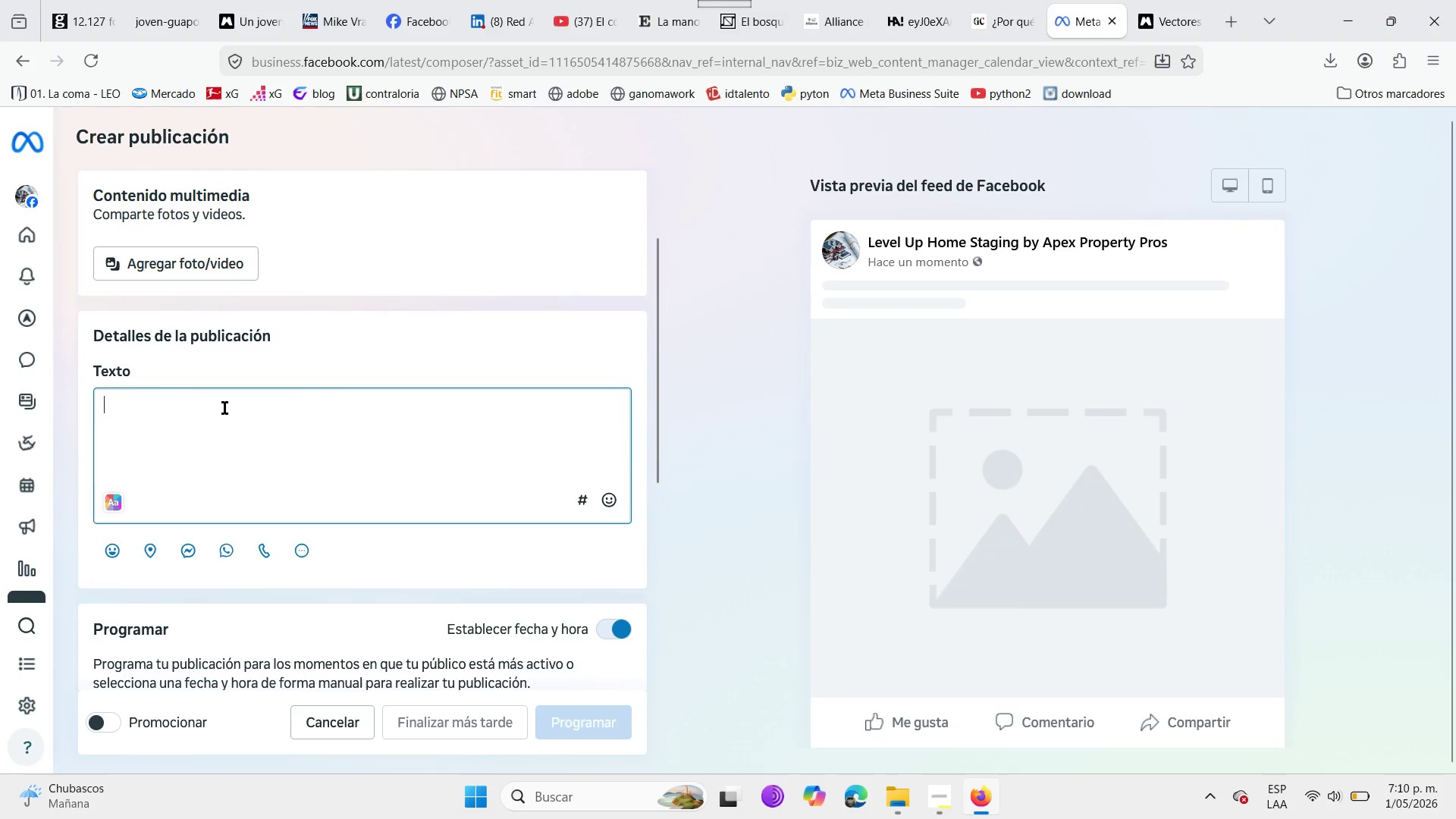 
type(Spring )
 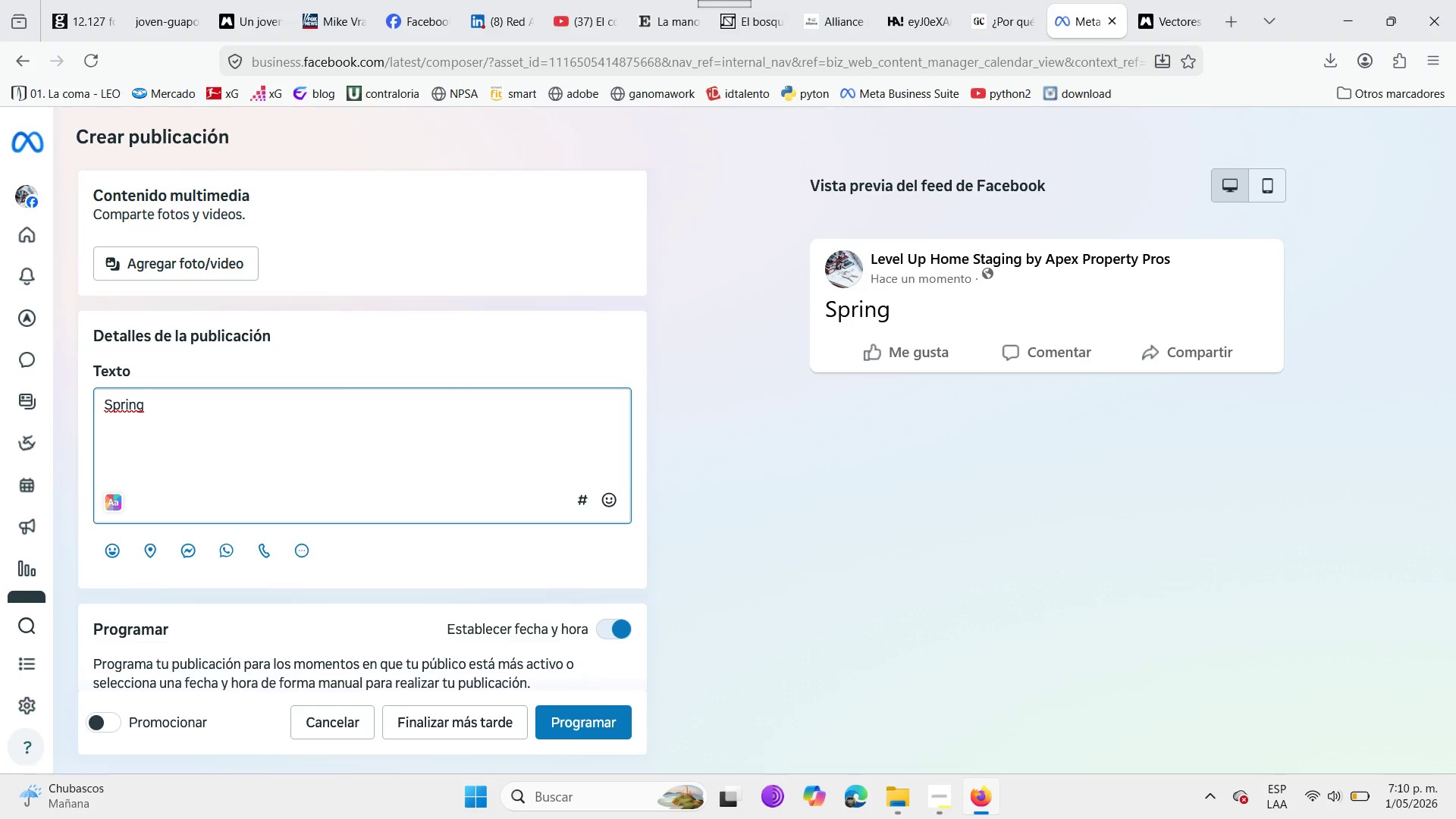 
wait(5.38)
 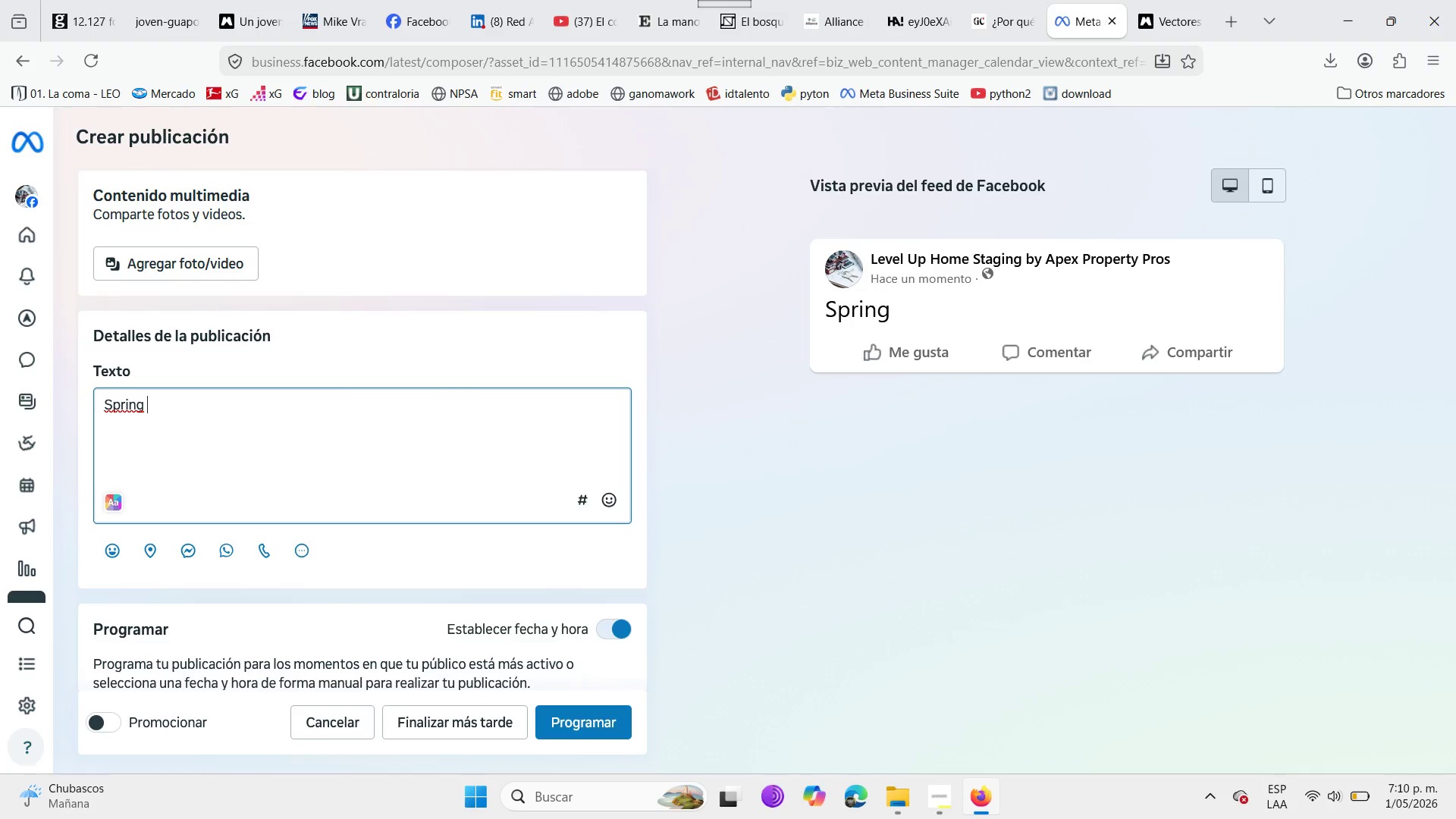 
type(is for selling )
 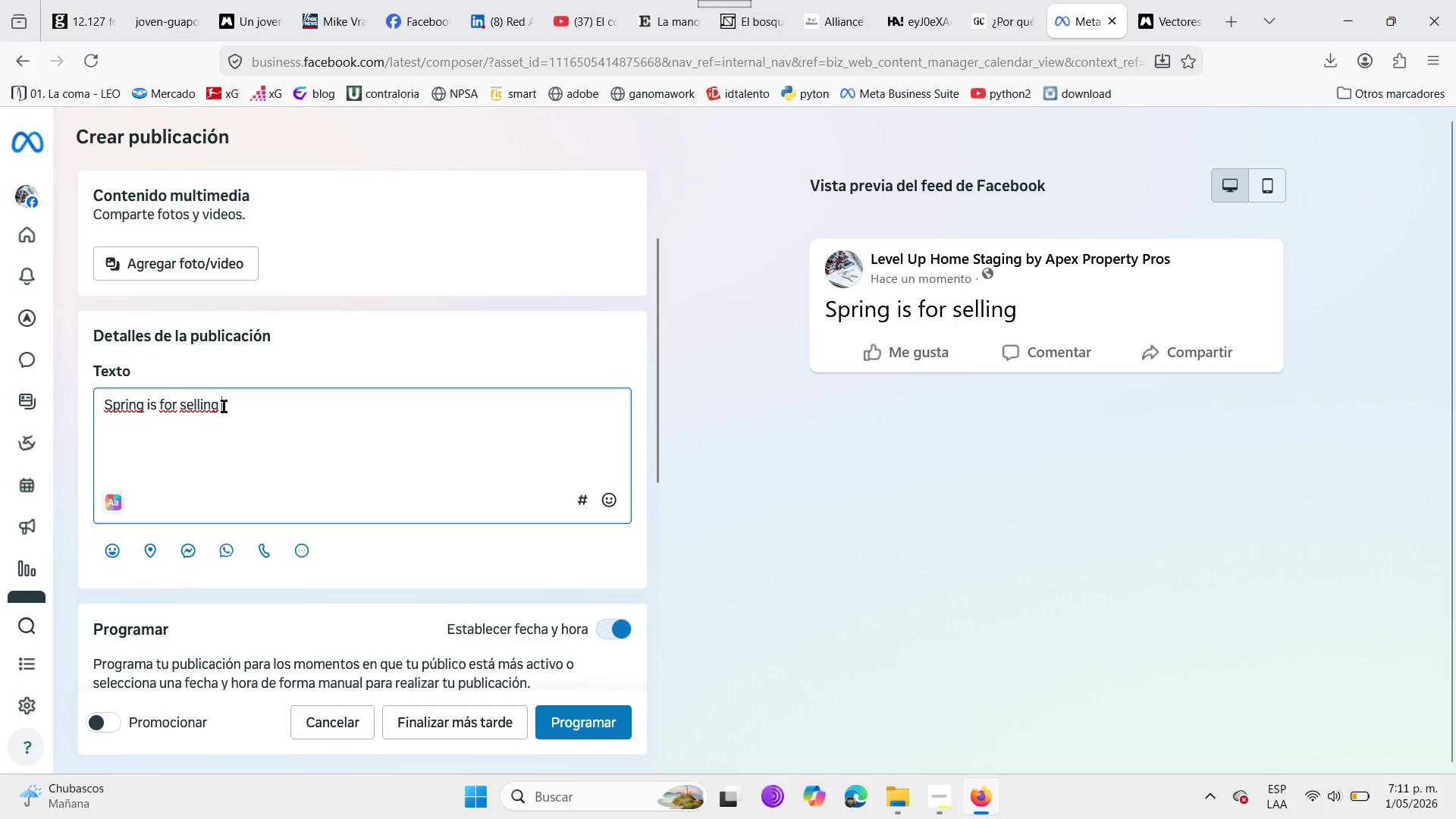 
wait(7.61)
 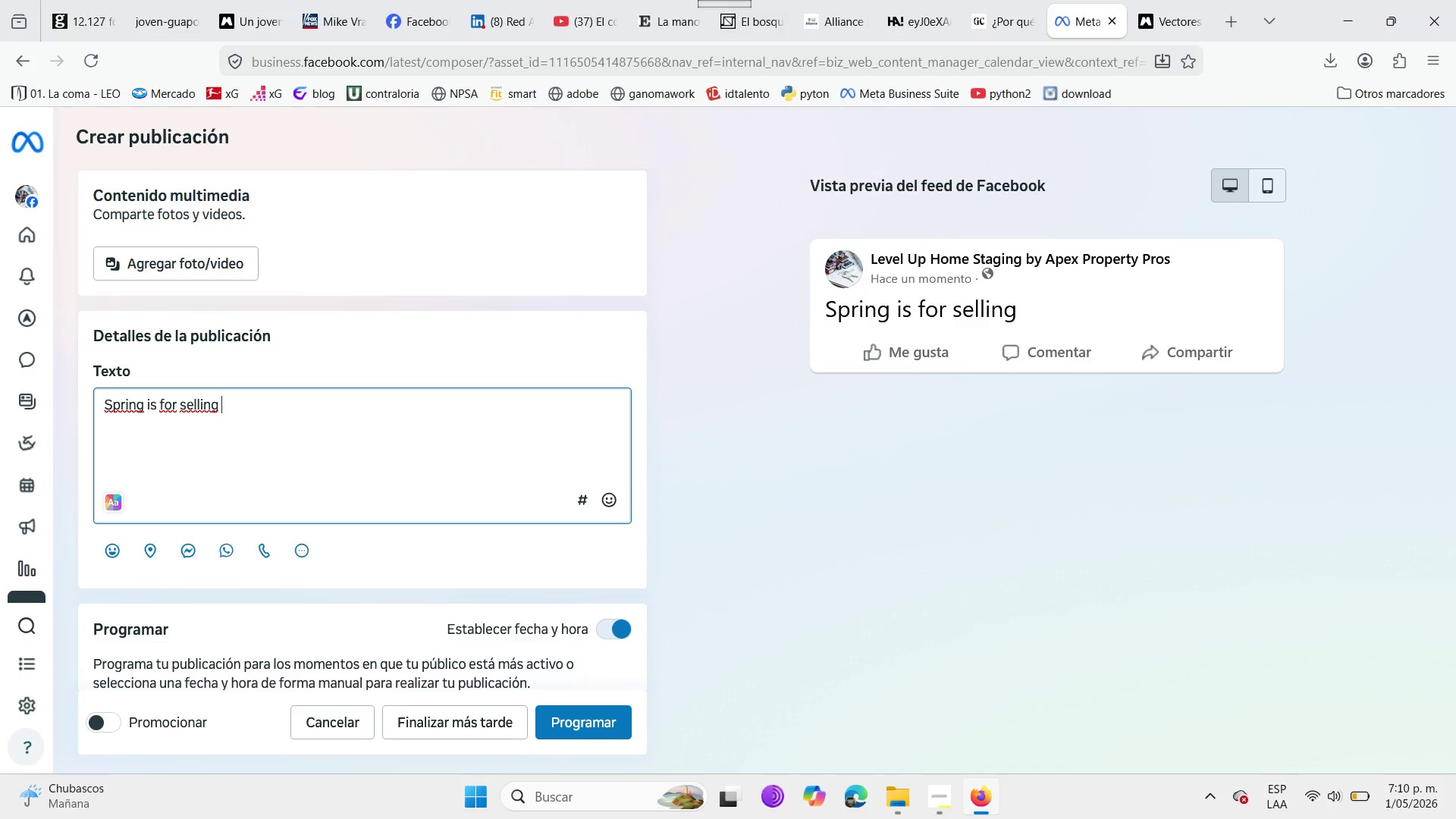 
mouse_move([601, 479])
 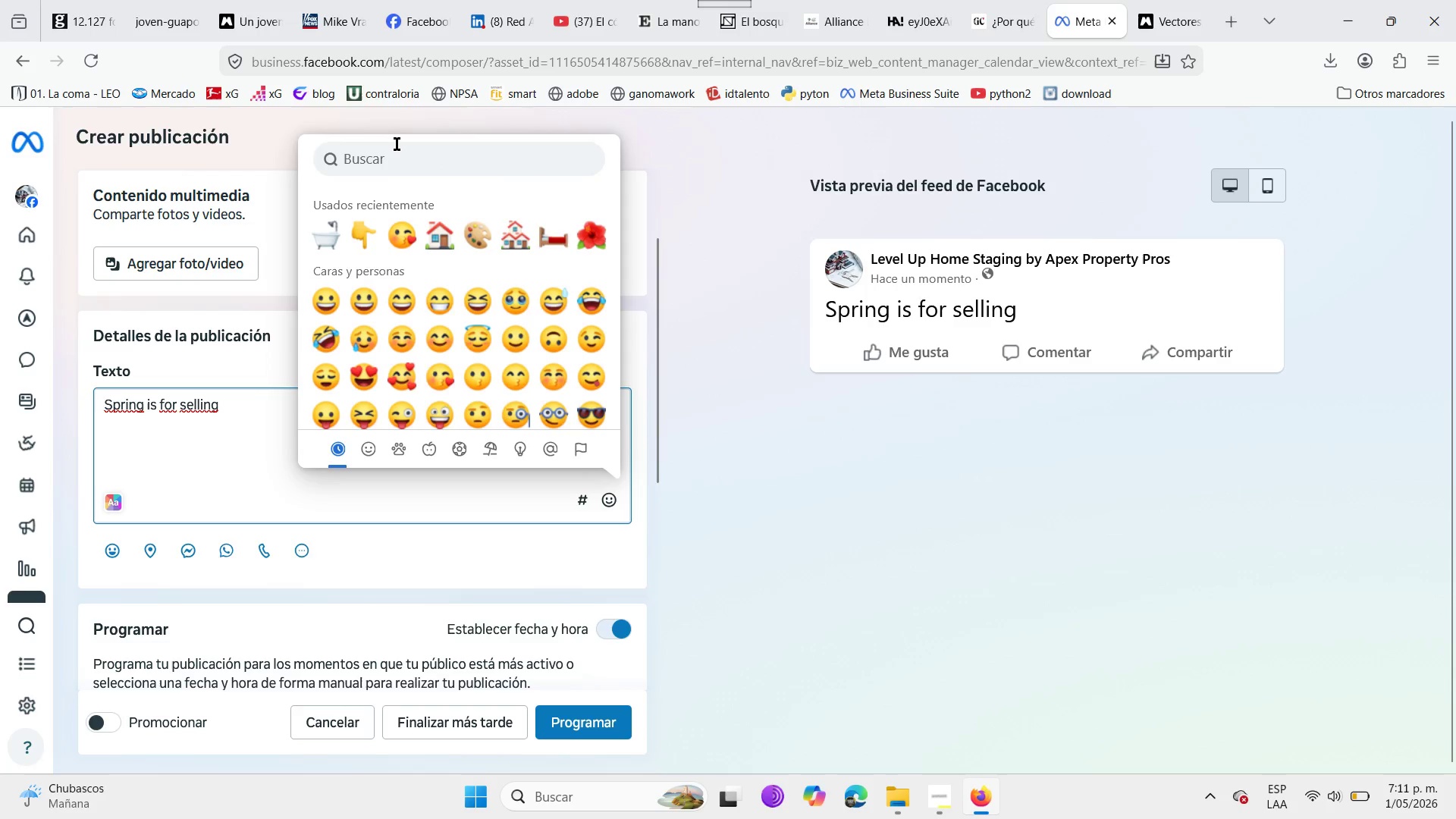 
type(grafic)
 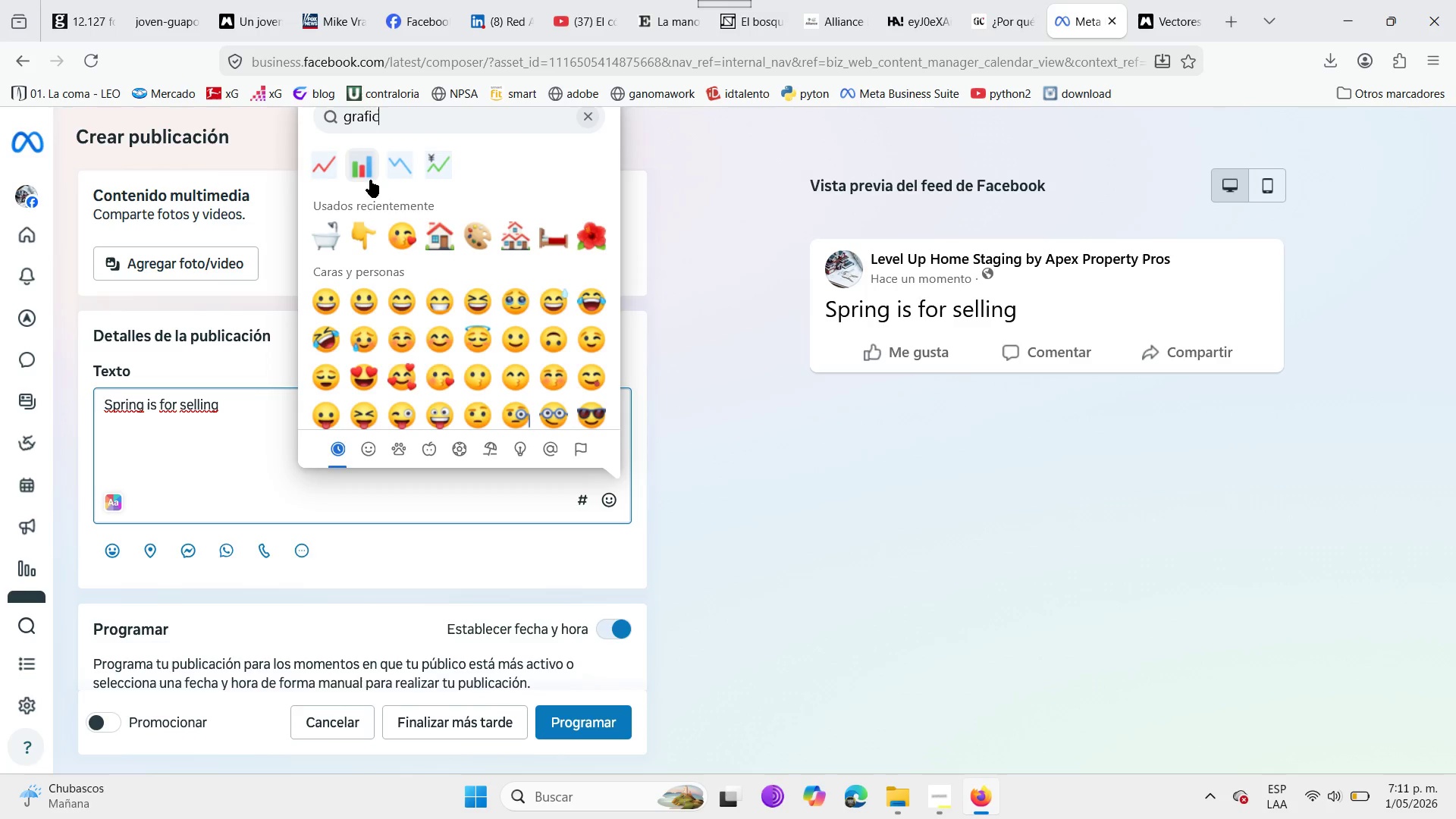 
wait(5.22)
 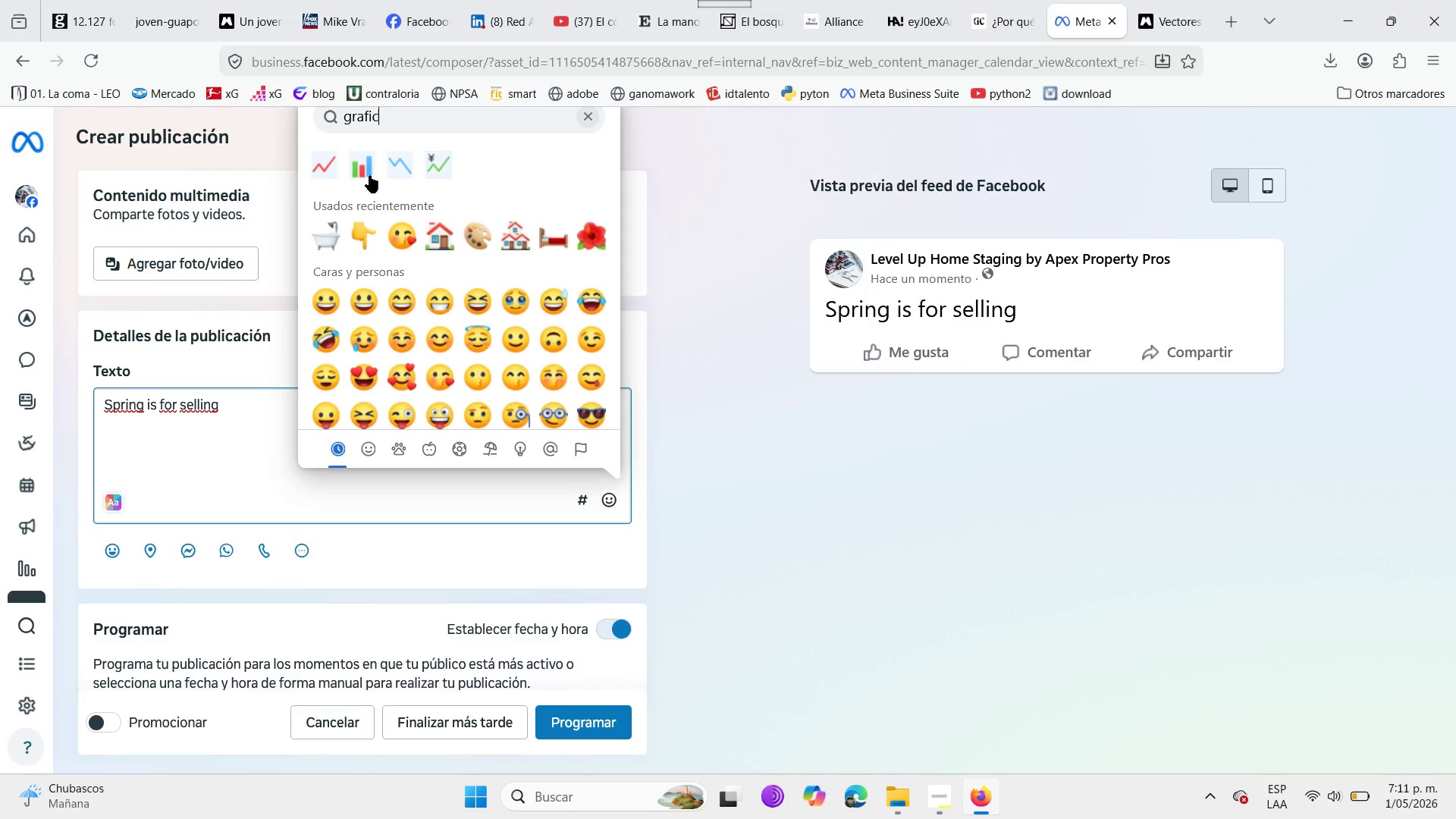 
left_click([319, 162])
 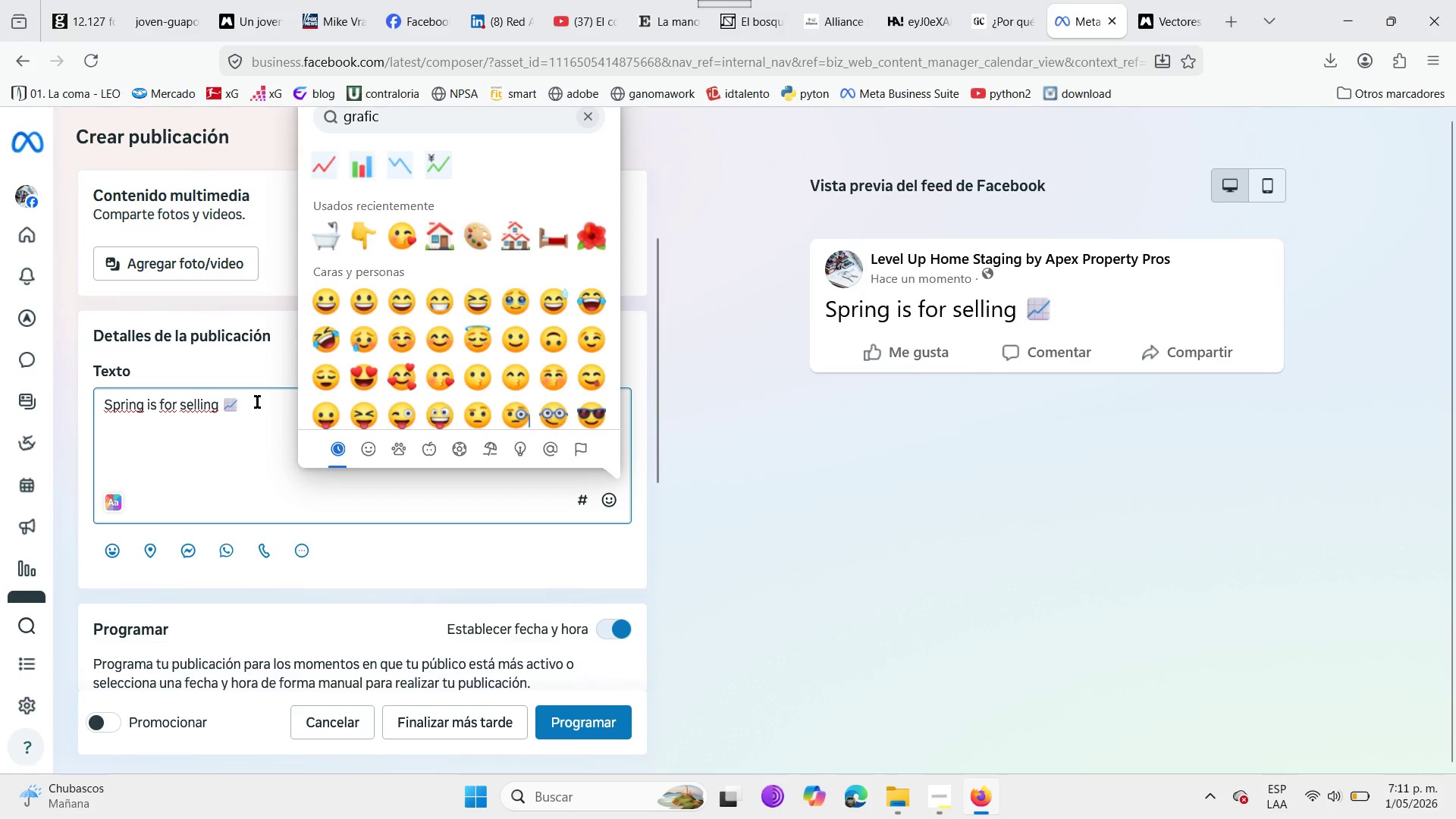 
left_click([257, 402])
 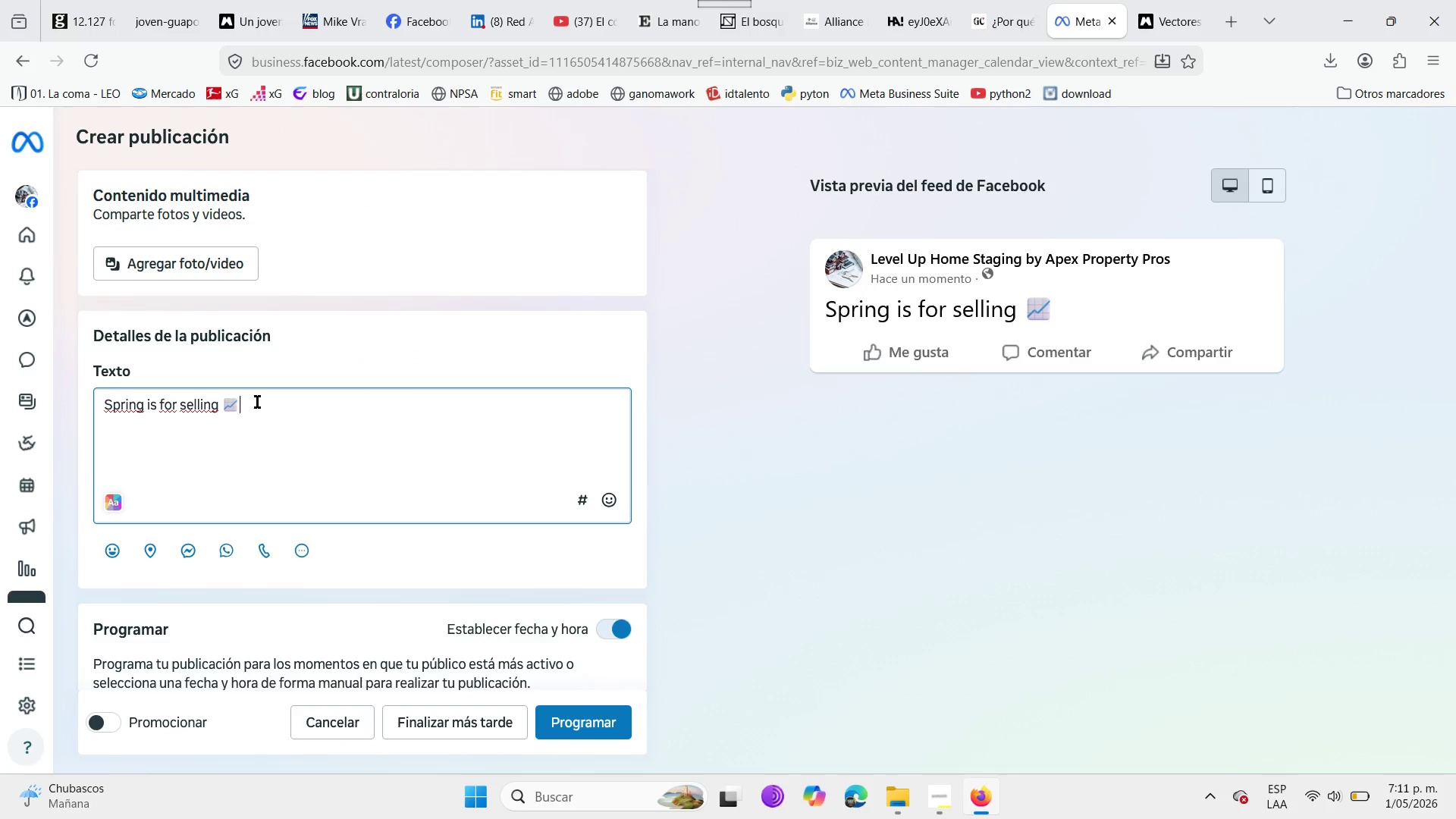 
key(Period)
 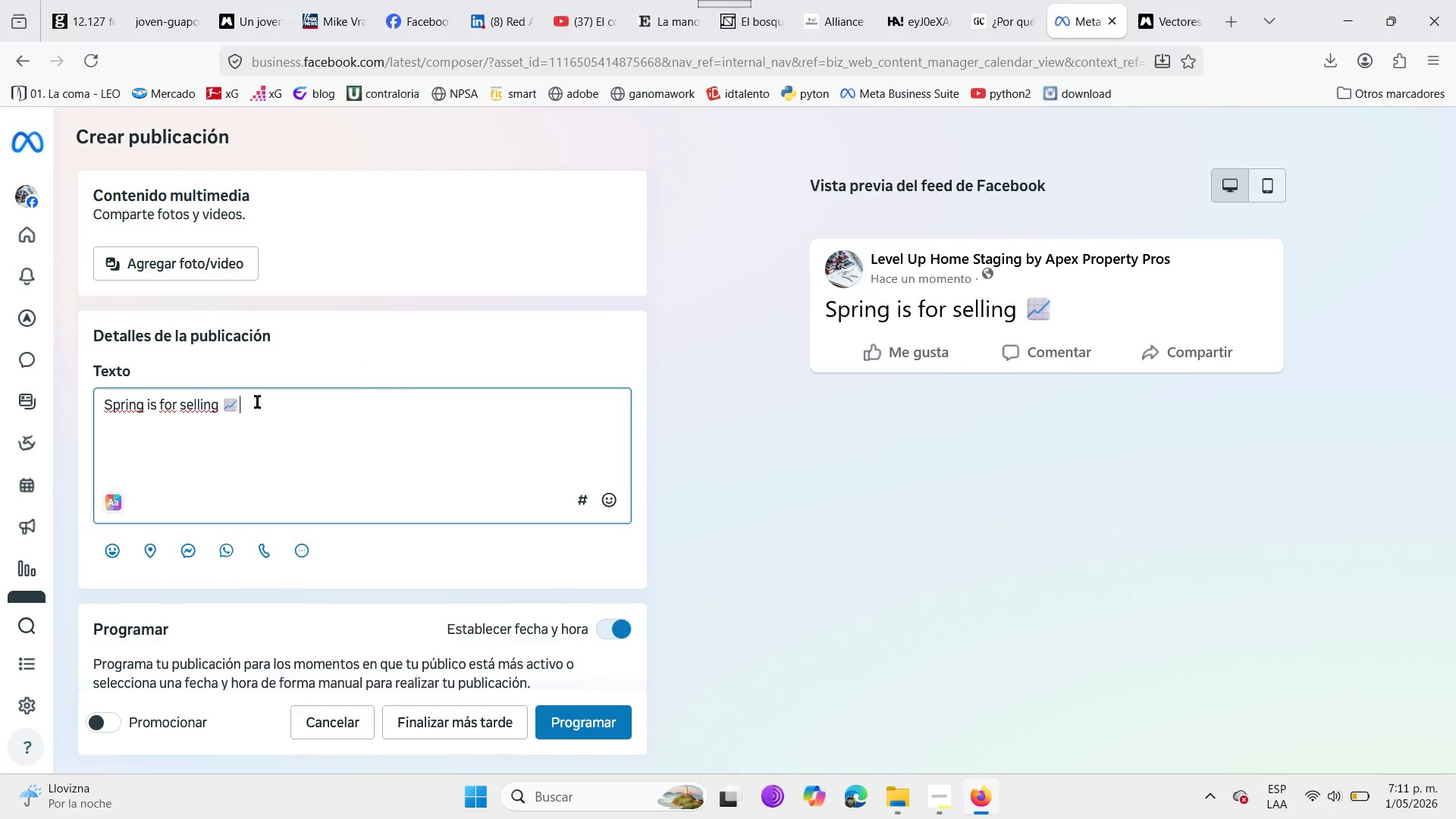 
key(Space)
 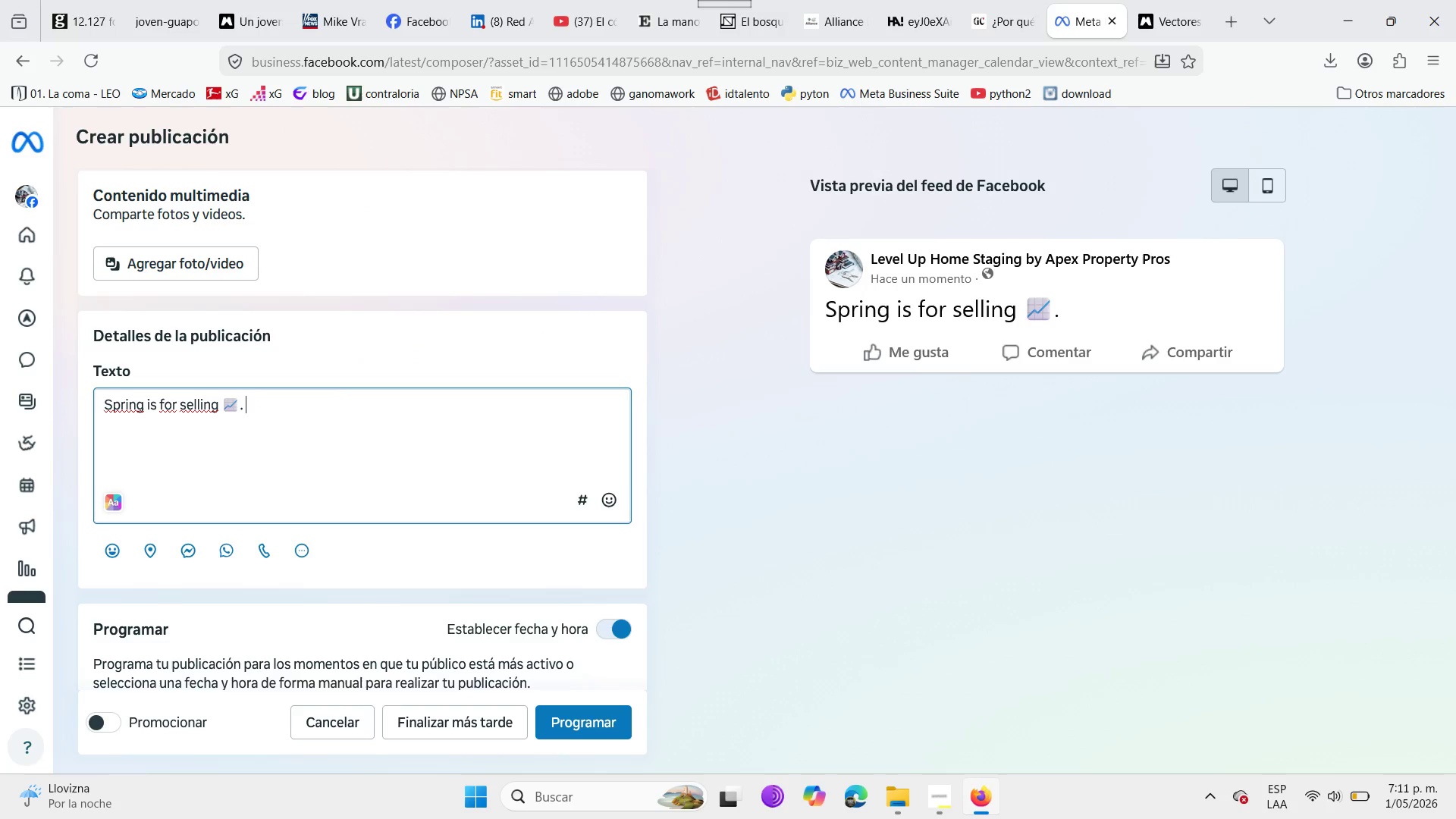 
key(CapsLock)
 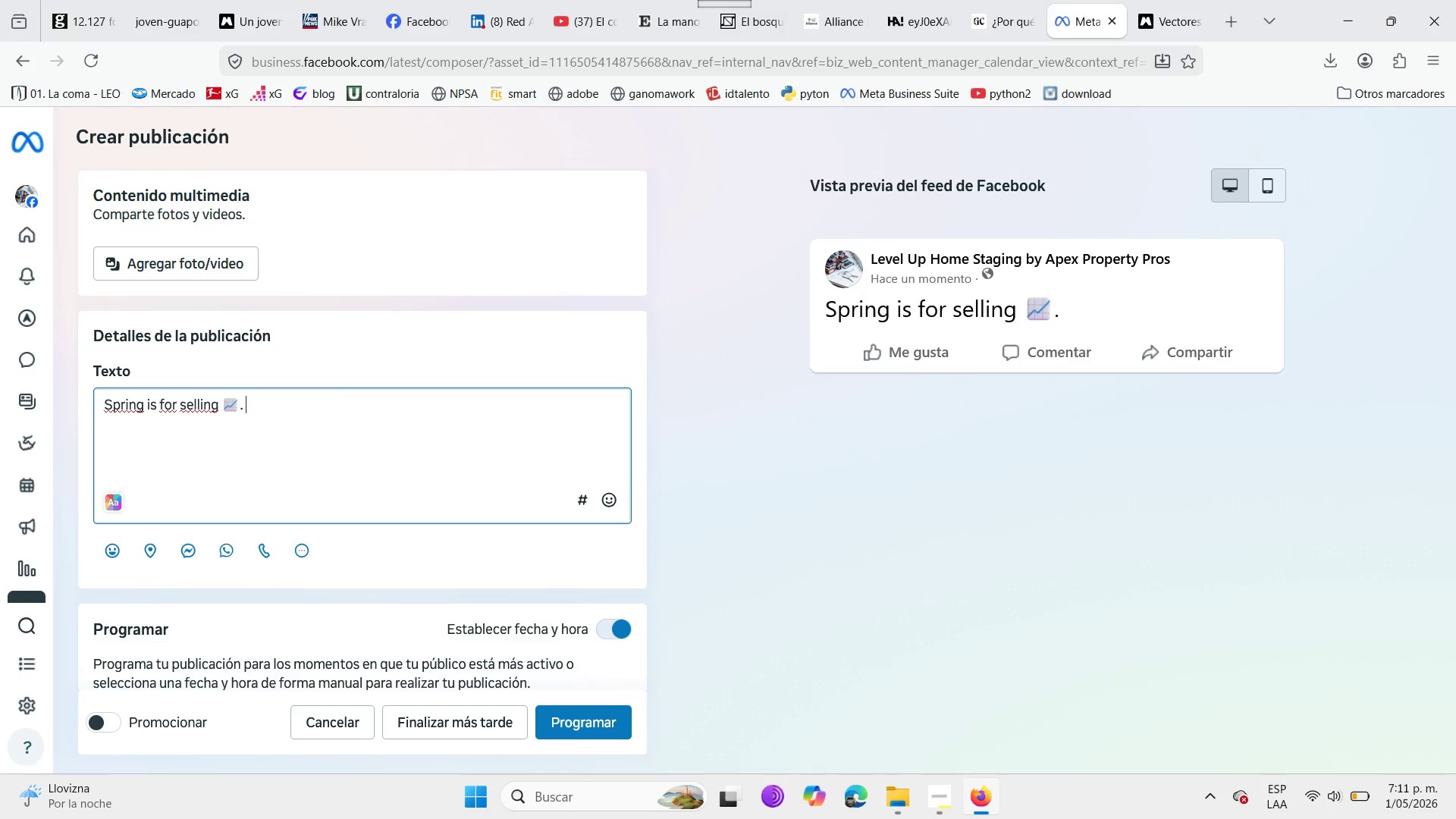 
key(W)
 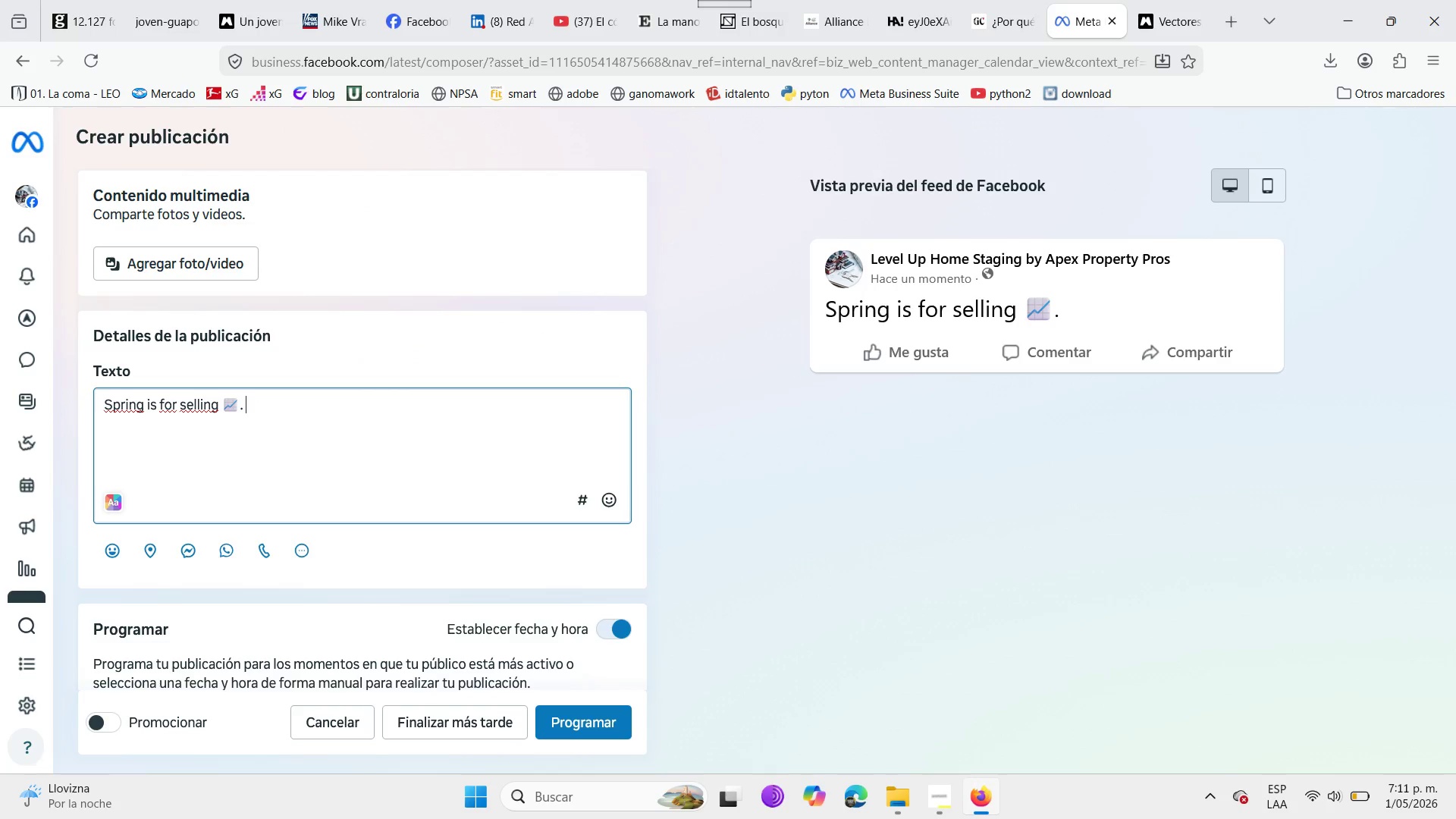 
key(CapsLock)
 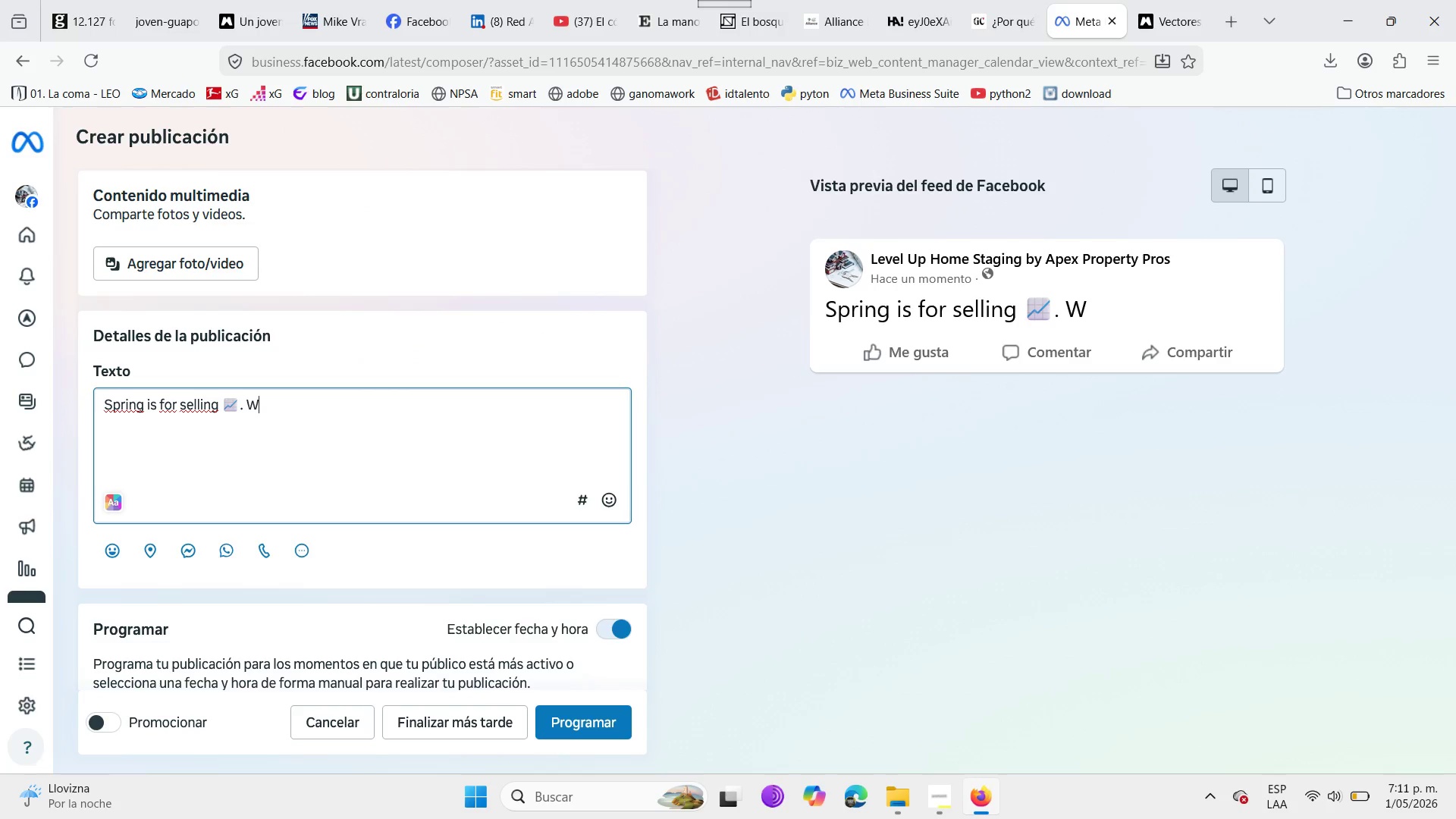 
key(E)
 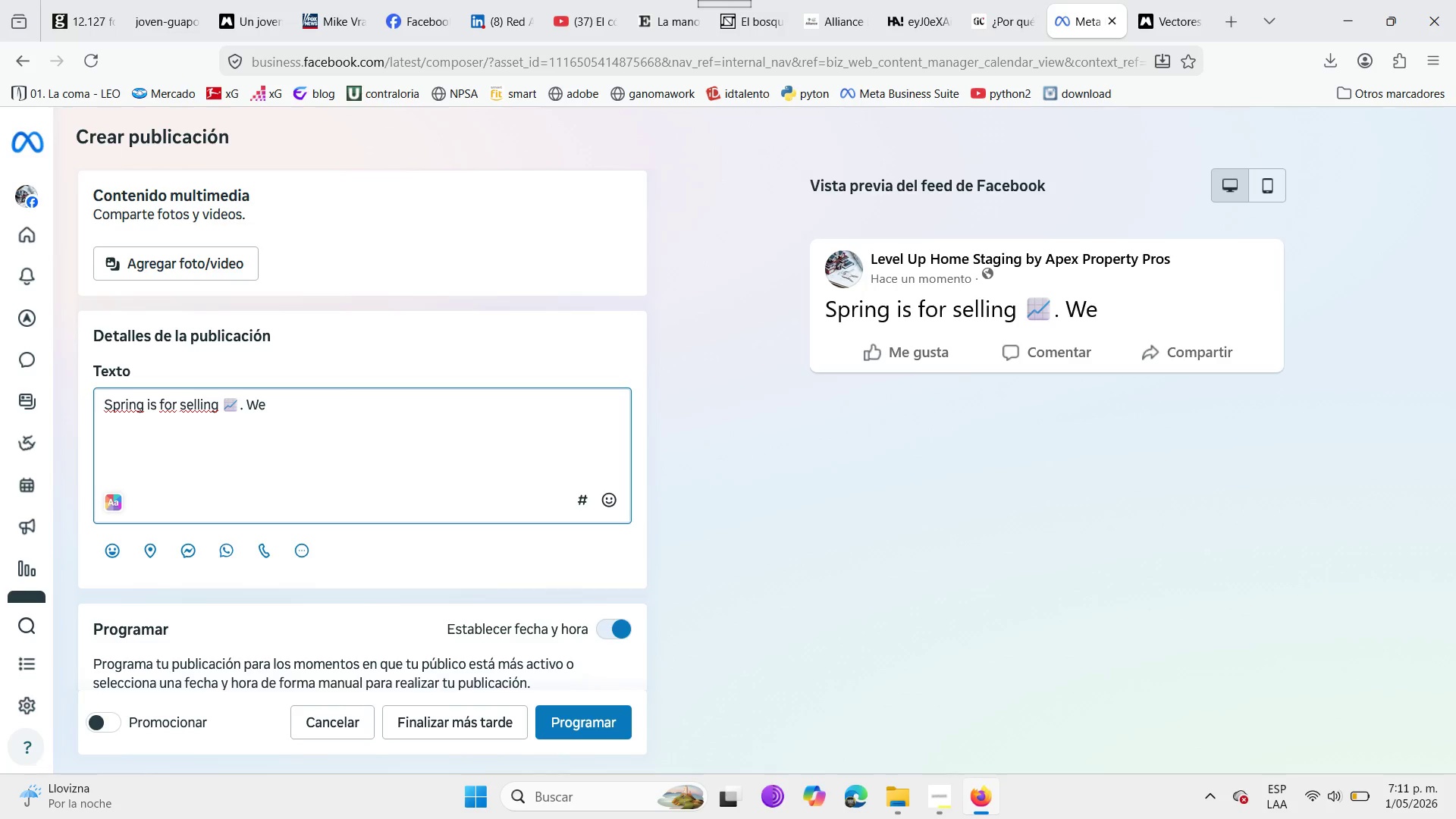 
key(BracketLeft)
 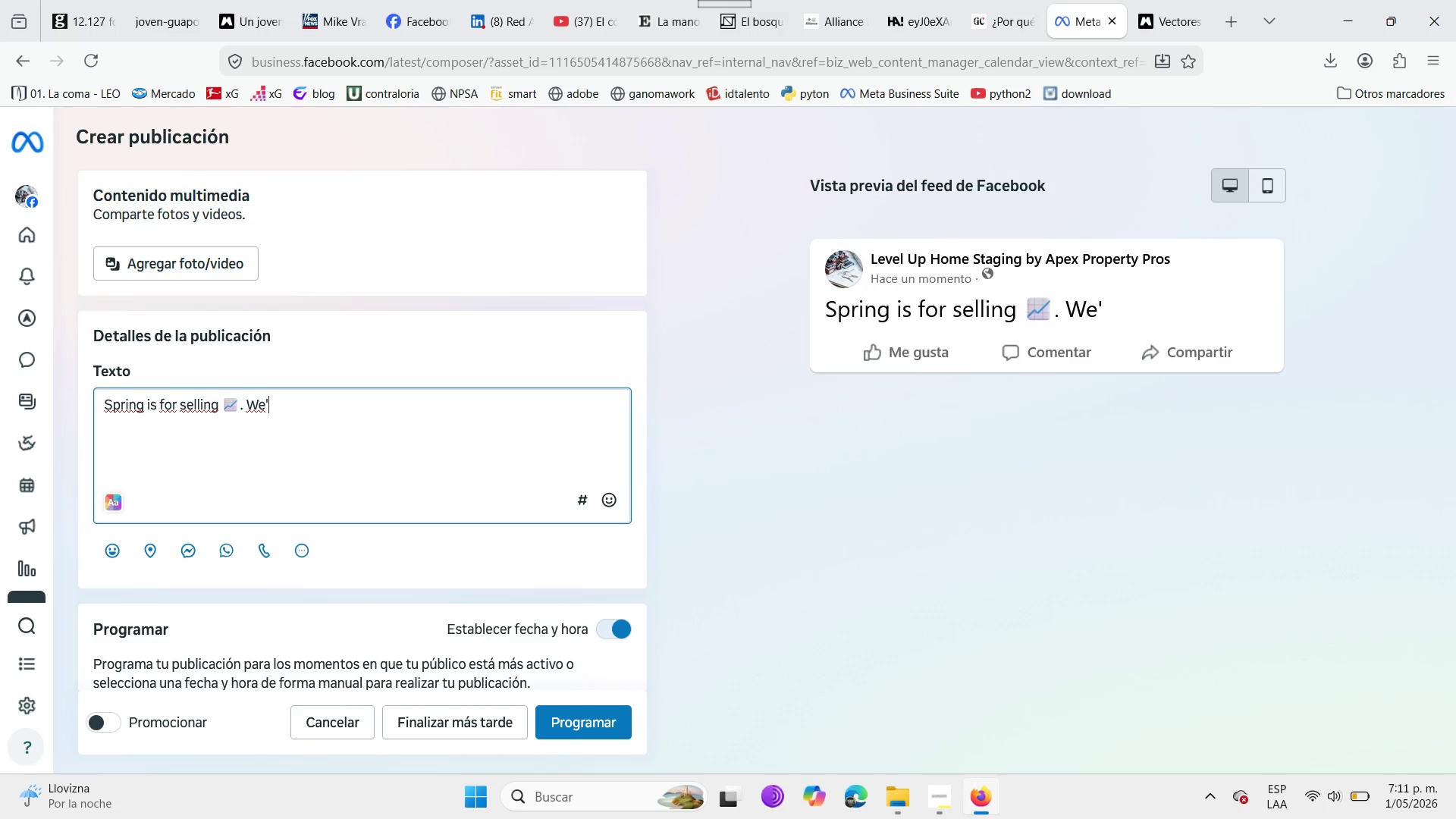 
wait(7.81)
 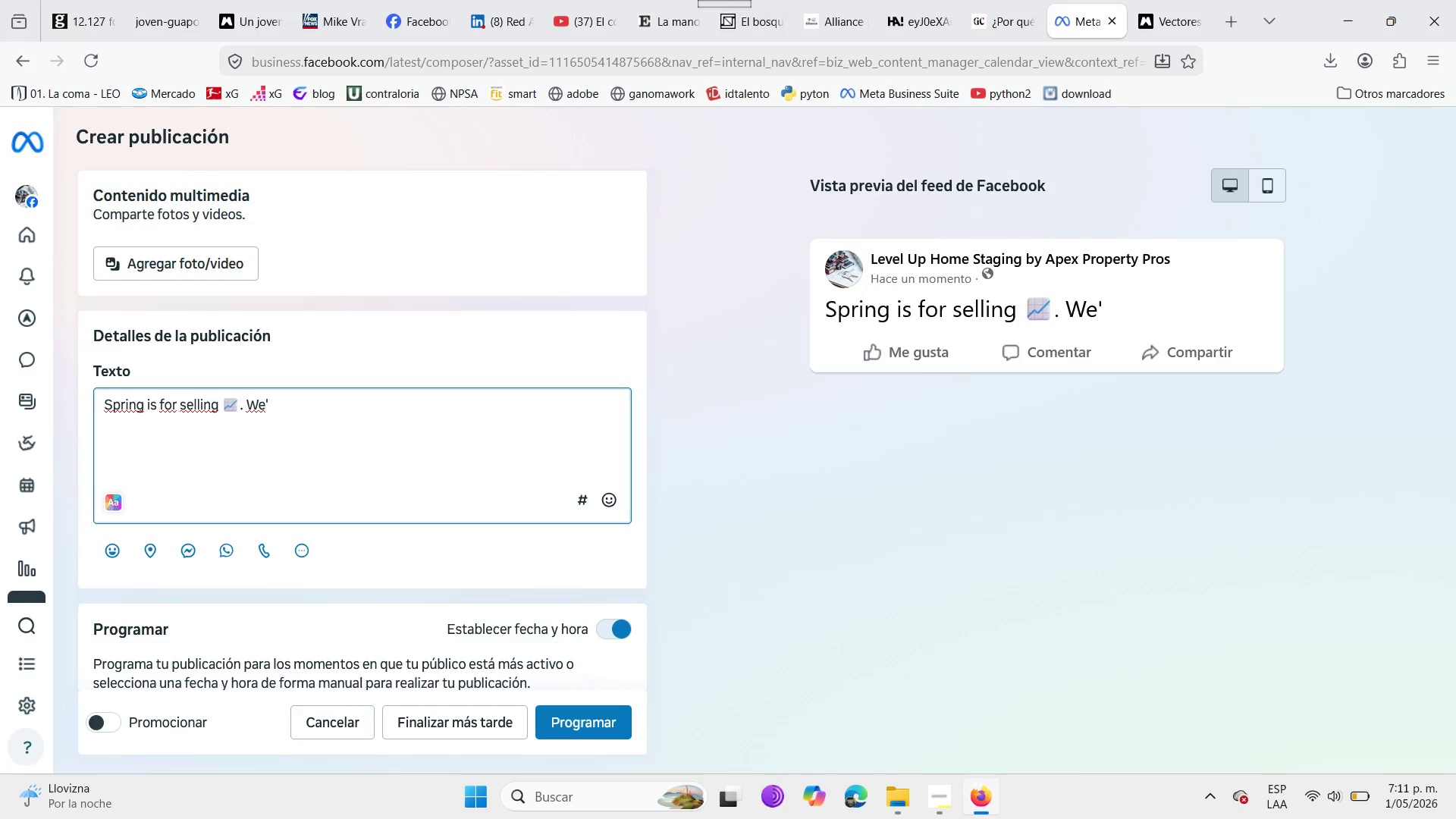 
type(ve seen market reductions of to 30 days )
key(Backspace)
type( thanks )
key(Backspace)
type( to professional )
 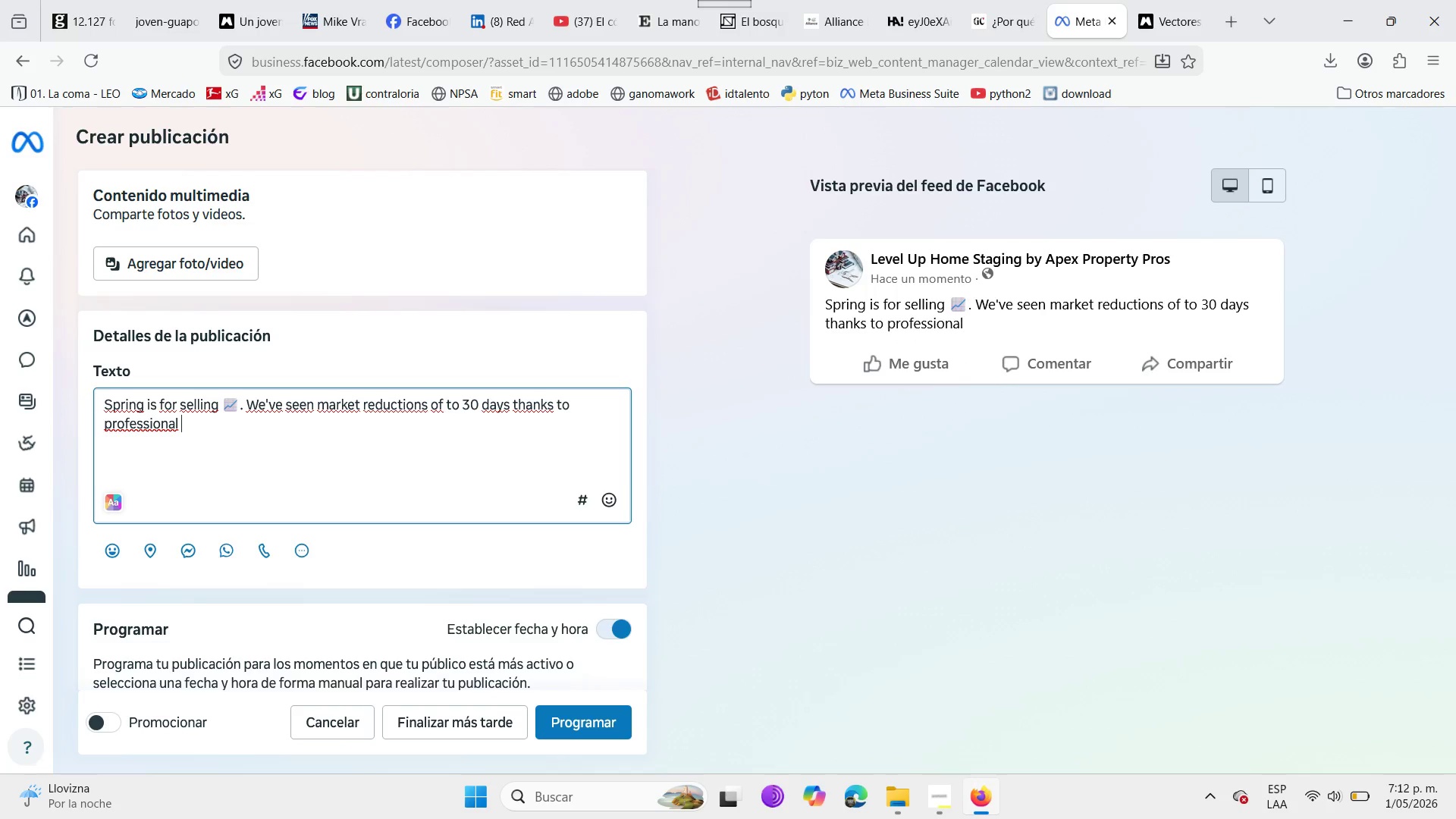 
wait(6.33)
 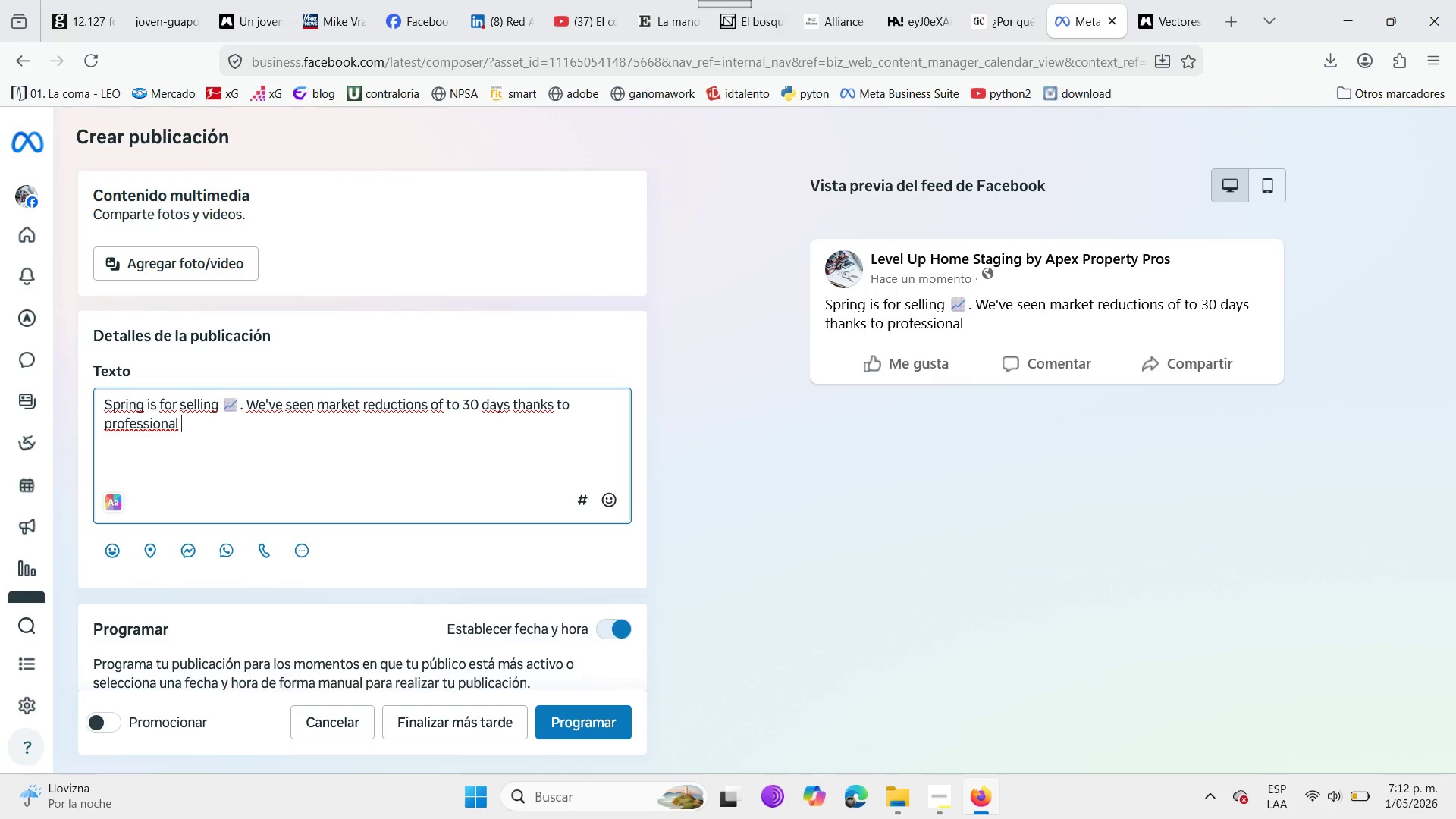 
type(staging )
key(Backspace)
type(. )
 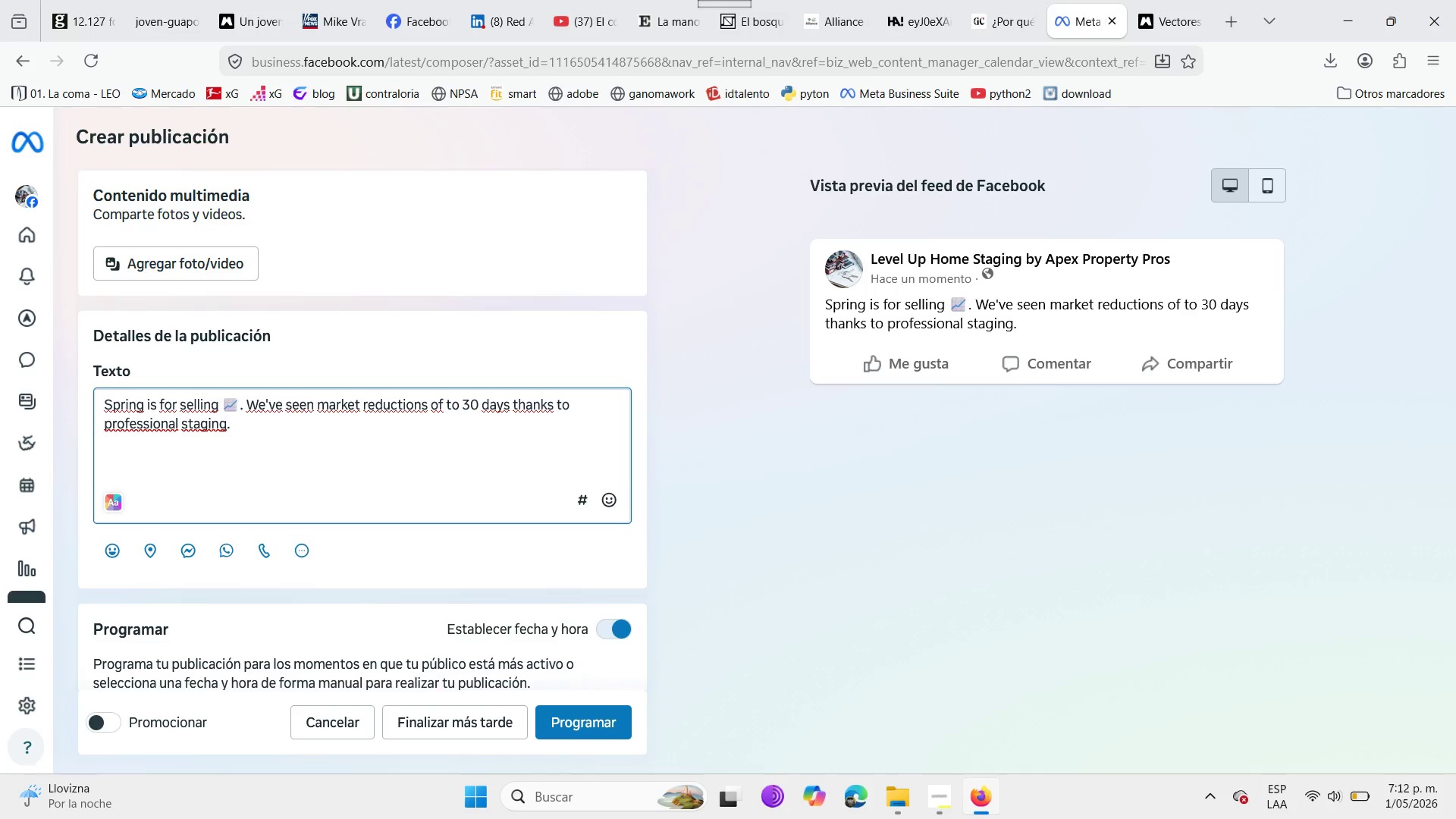 
wait(7.16)
 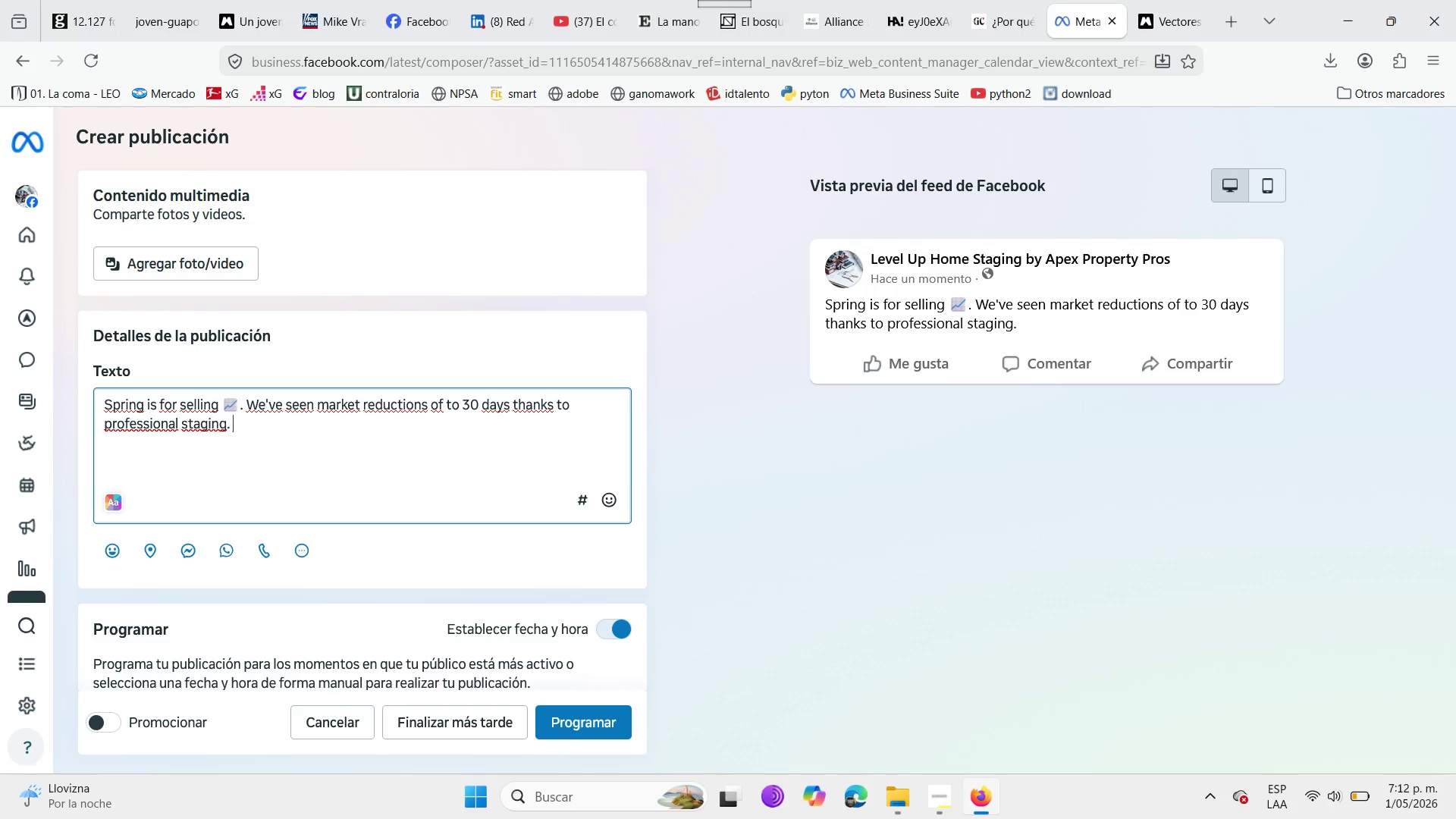 
key(Enter)
 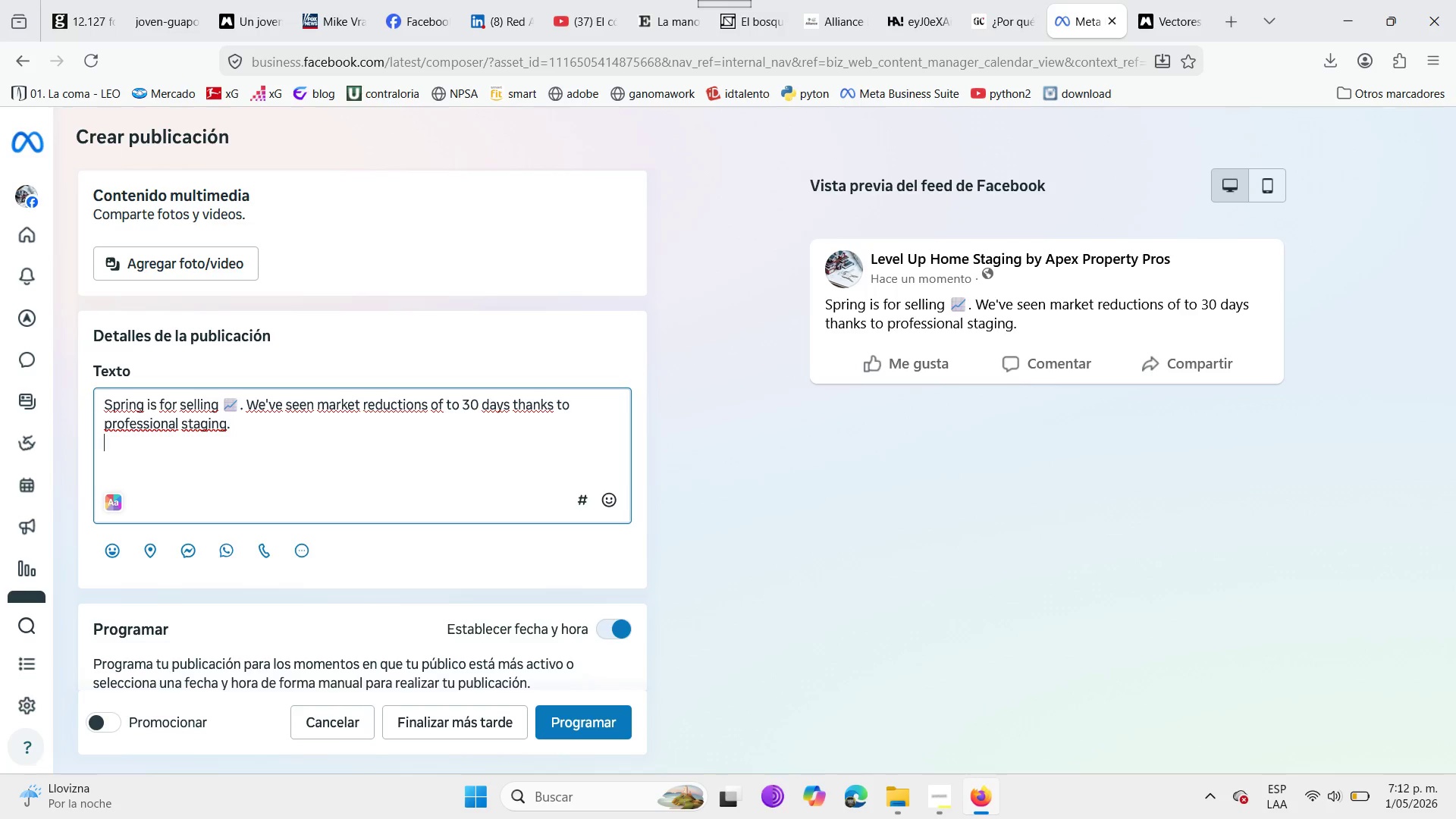 
key(Enter)
 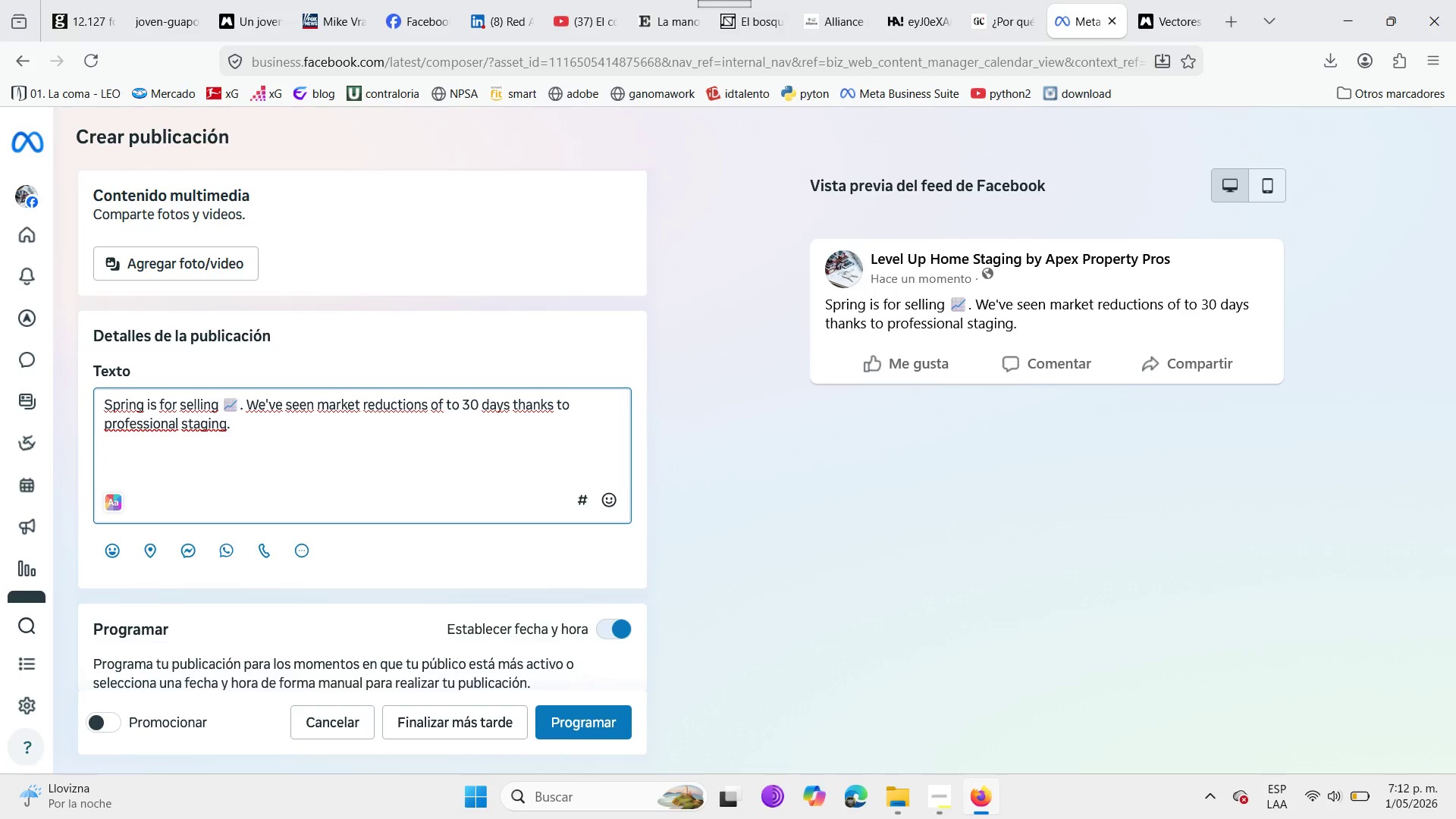 
type(Want )
 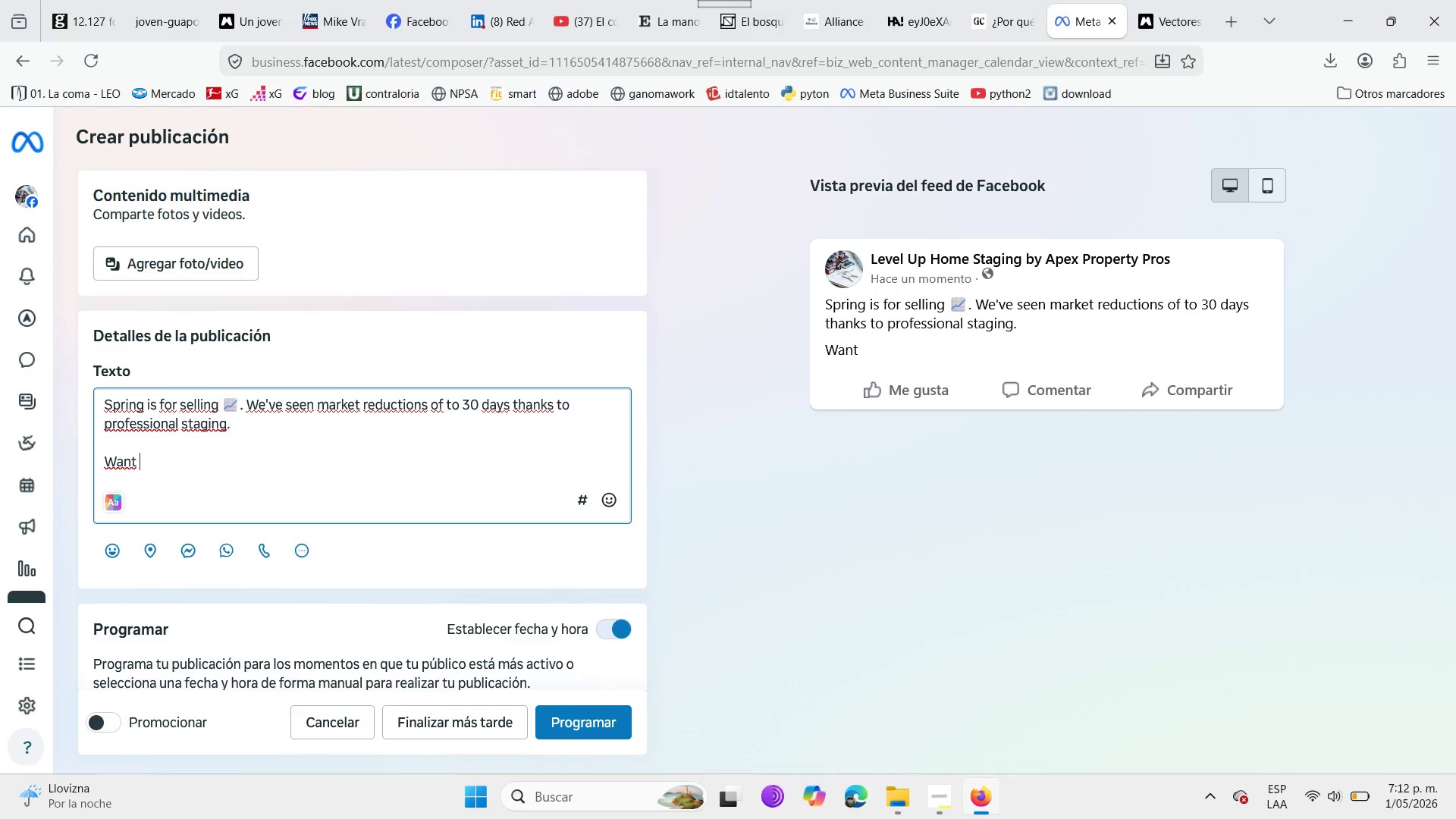 
wait(15.91)
 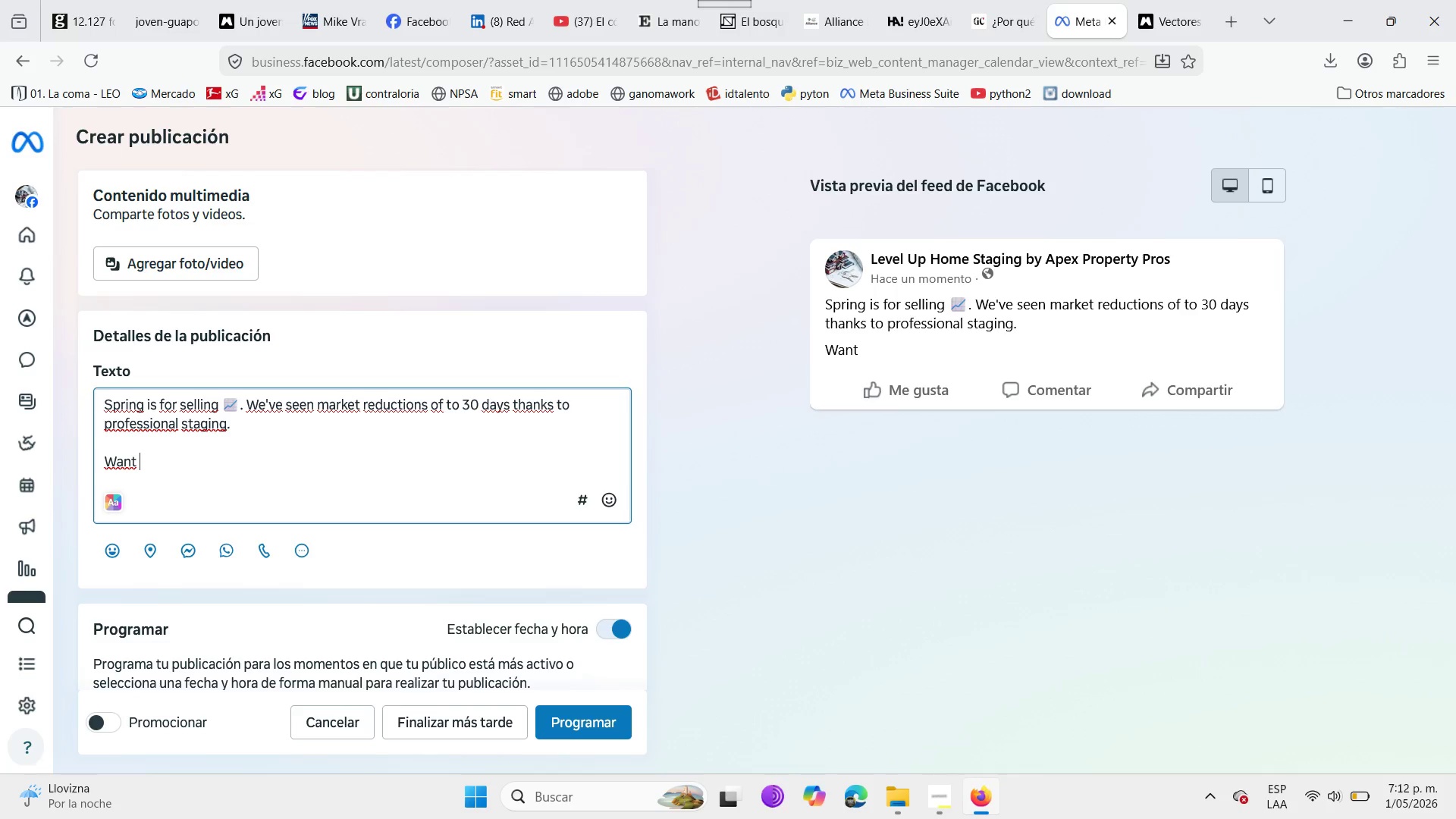 
type(to be )
 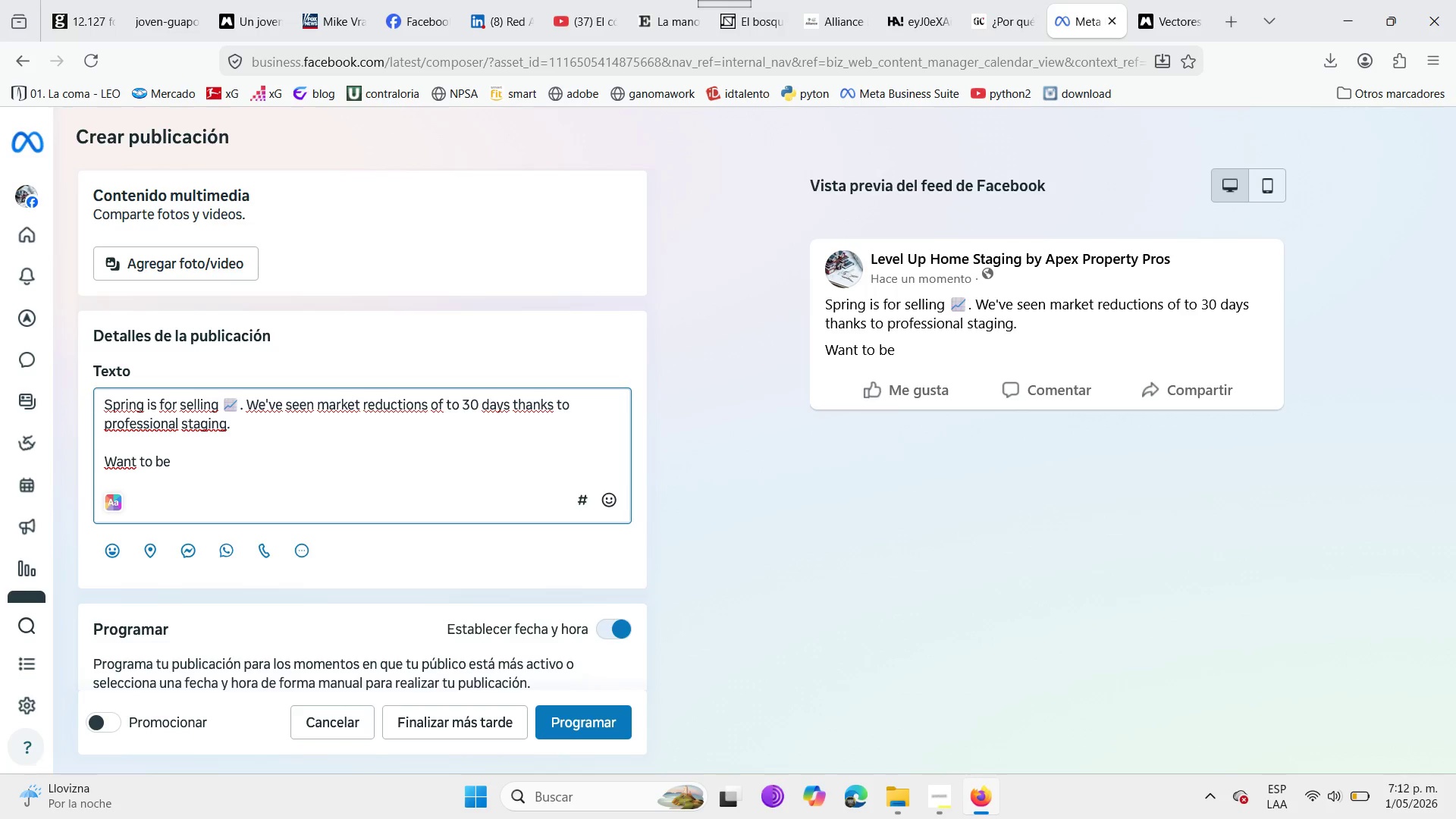 
type(our next success story )
key(Backspace)
type({ )
 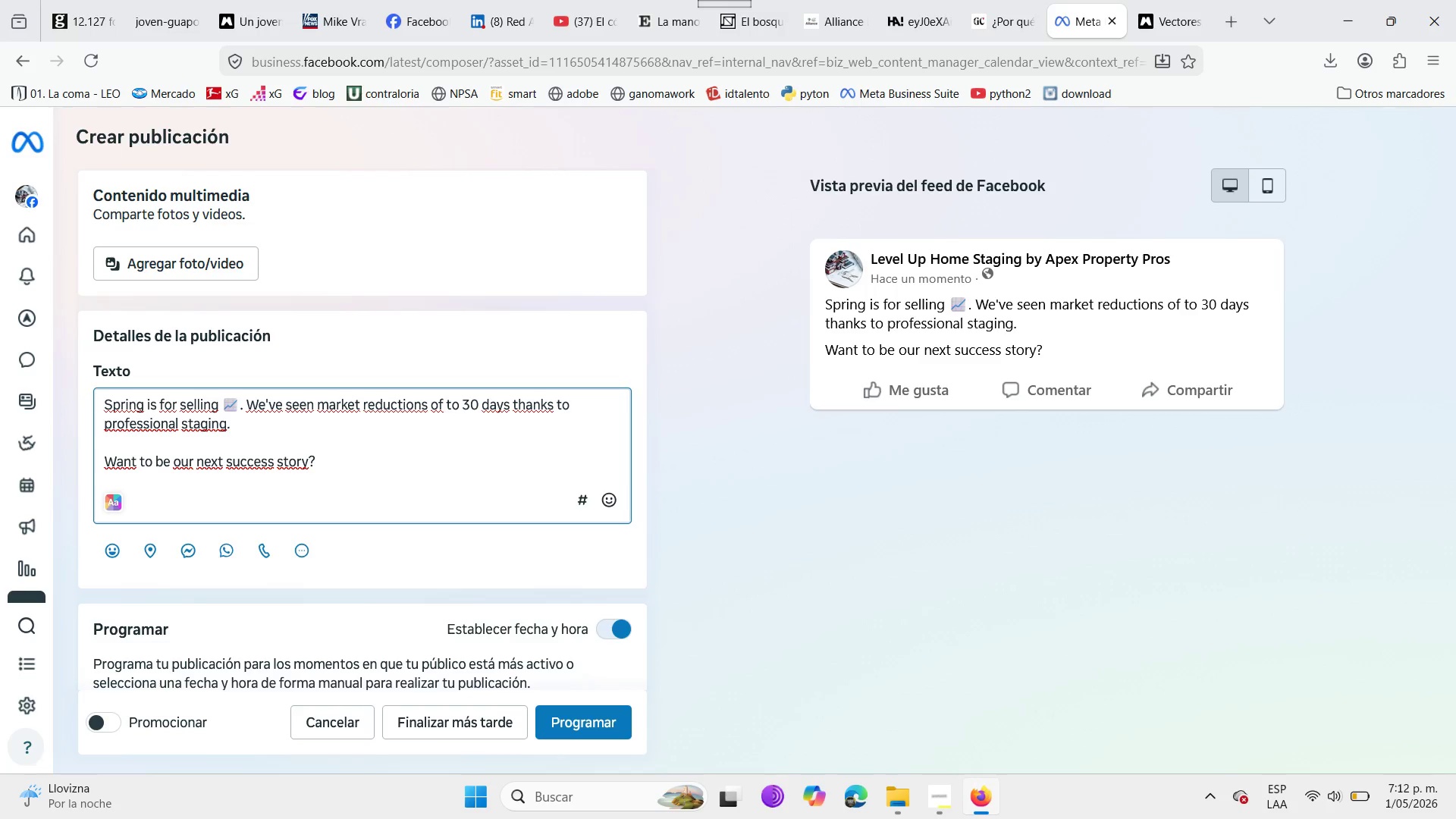 
type(Click the )
 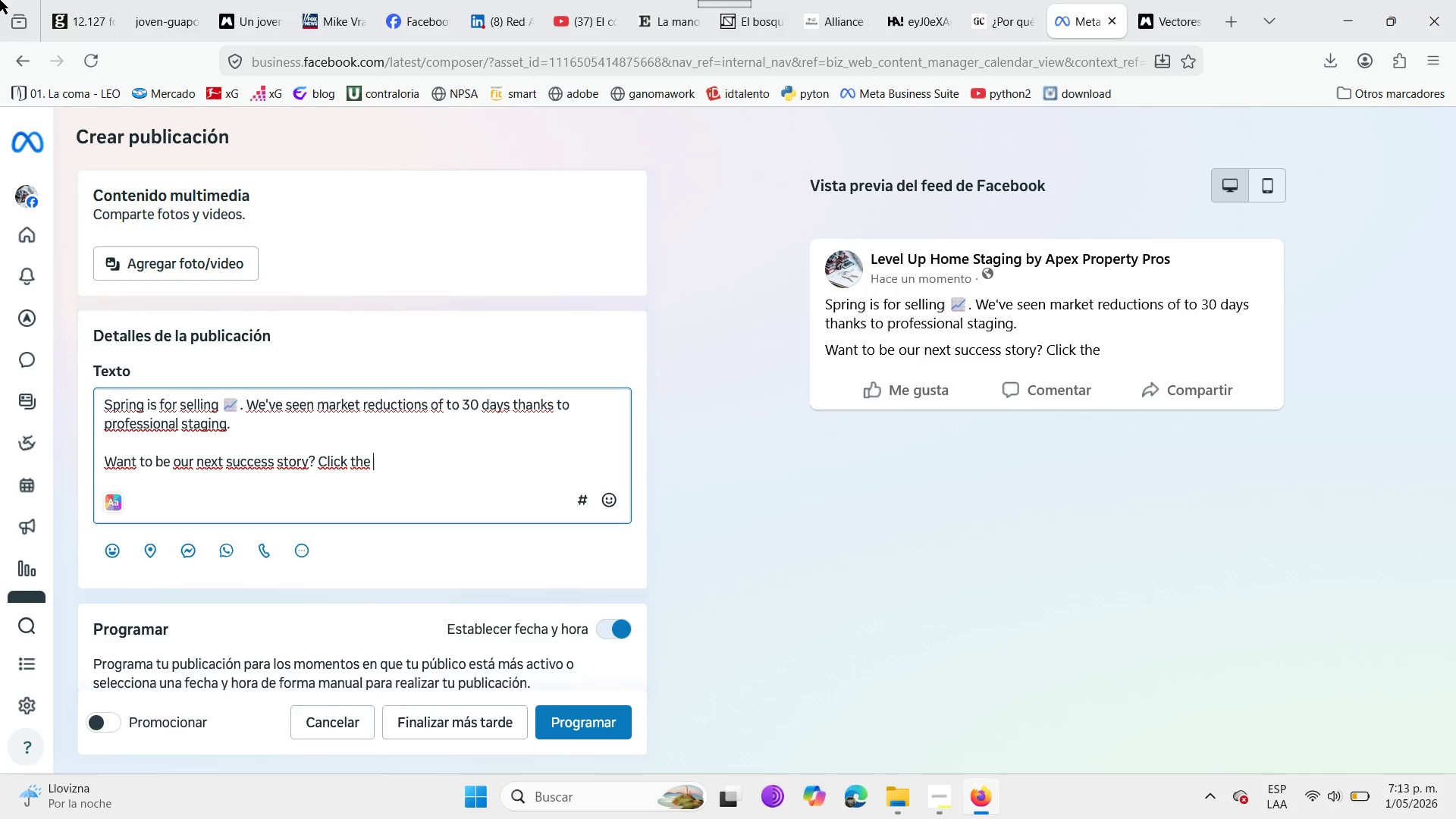 
wait(5.09)
 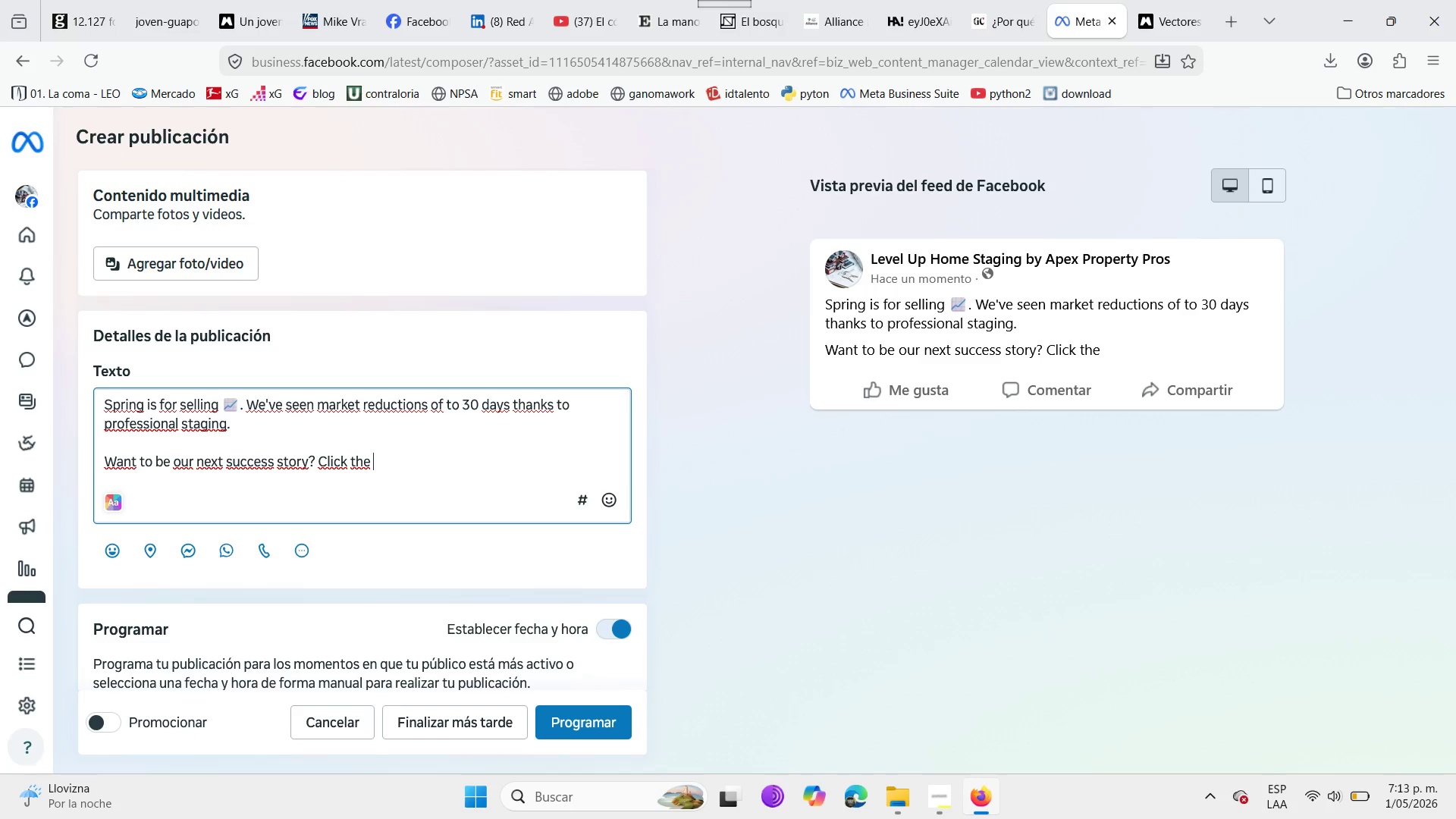 
left_click([196, 545])
 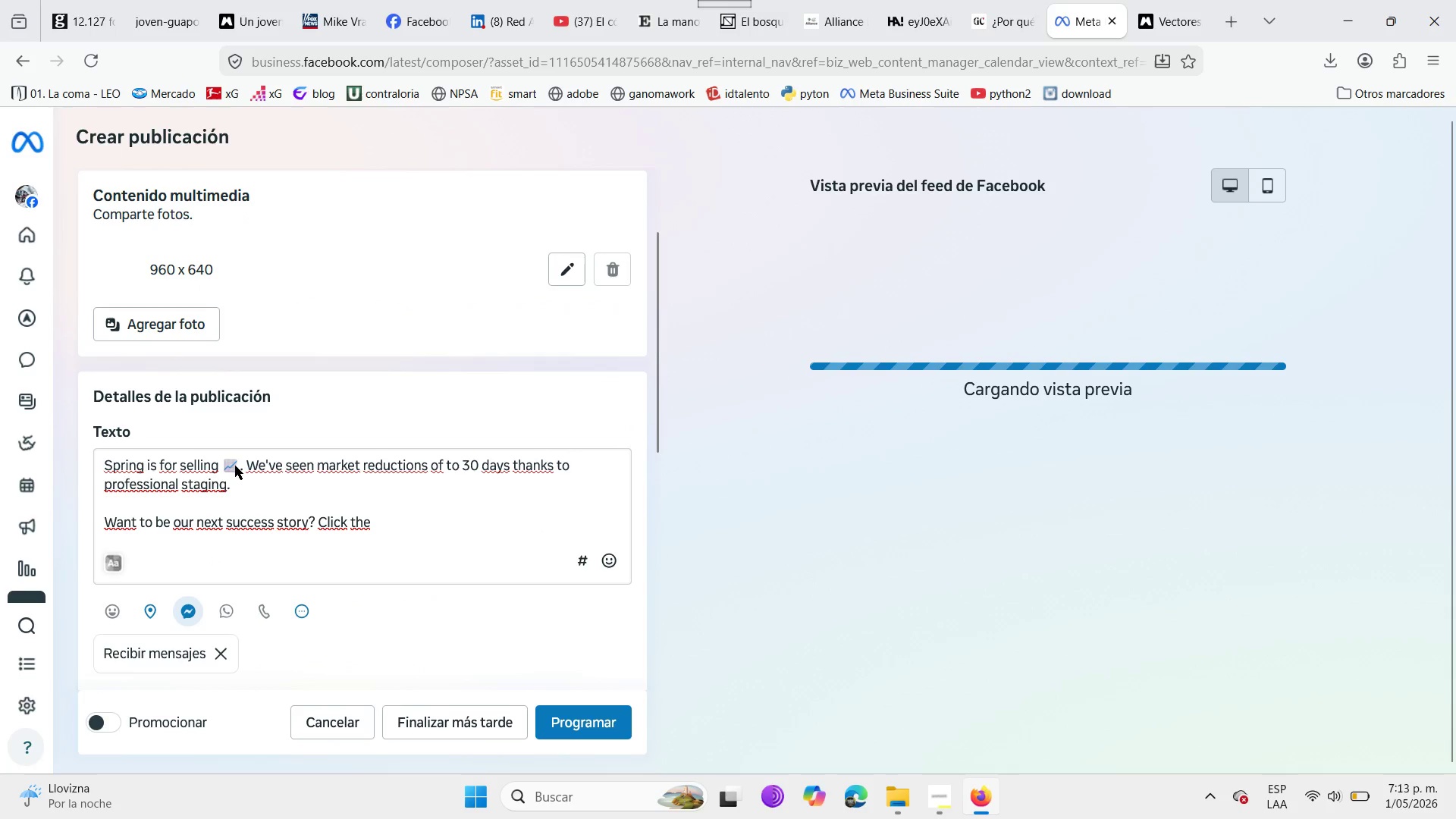 
scroll: coordinate [238, 457], scroll_direction: down, amount: 5.0
 